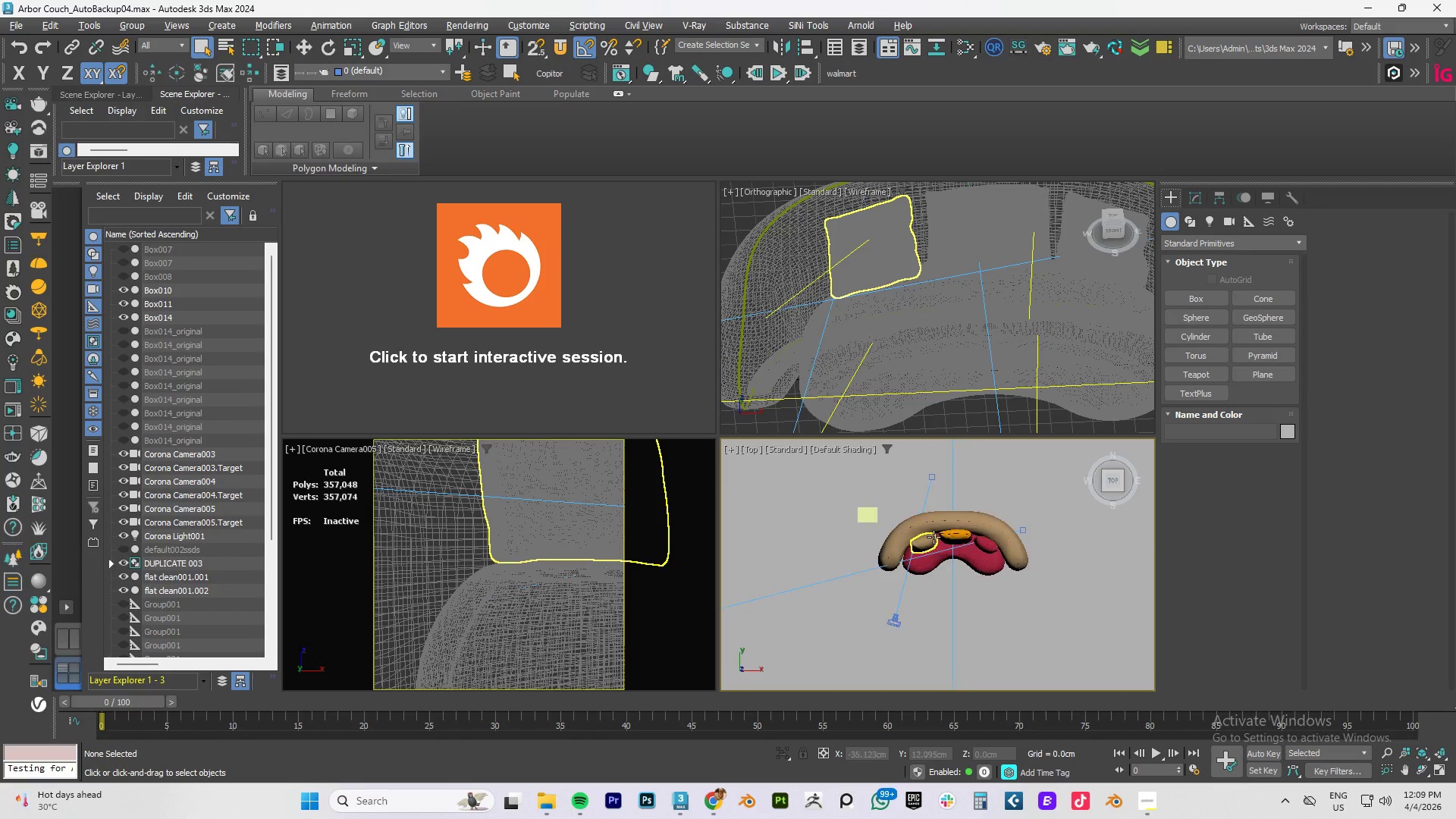 
left_click([937, 538])
 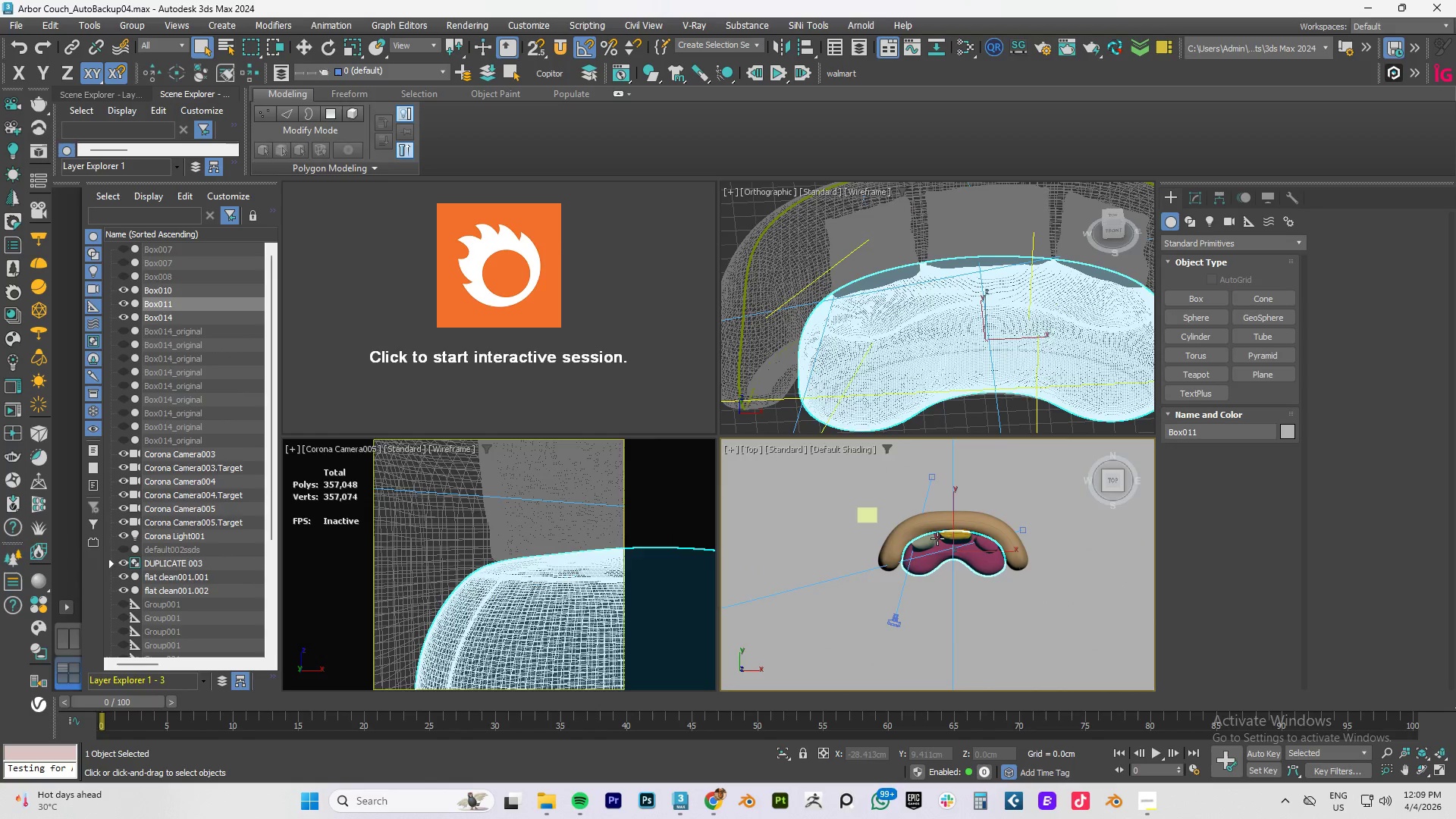 
key(Alt+AltLeft)
 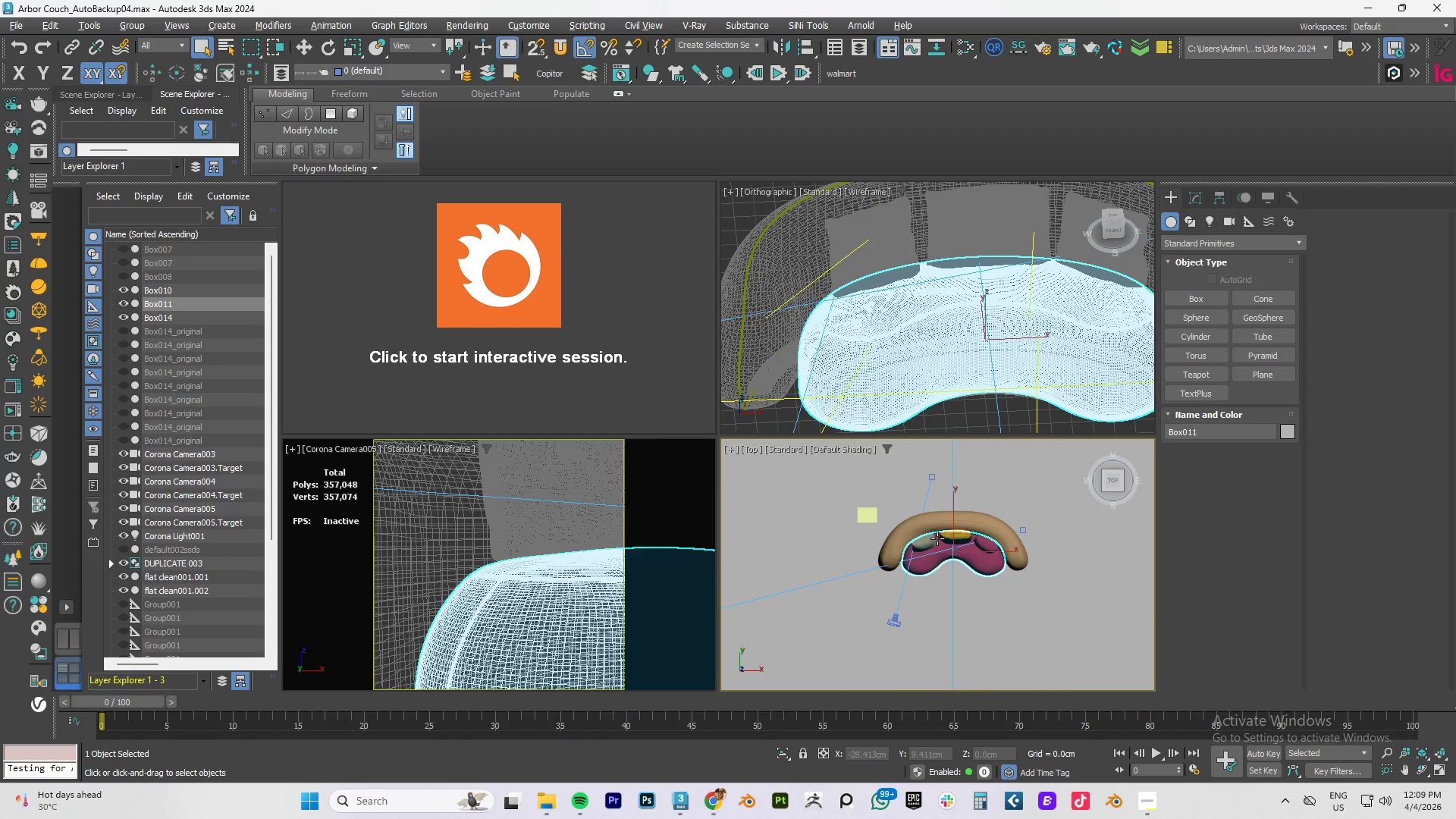 
key(Alt+Q)
 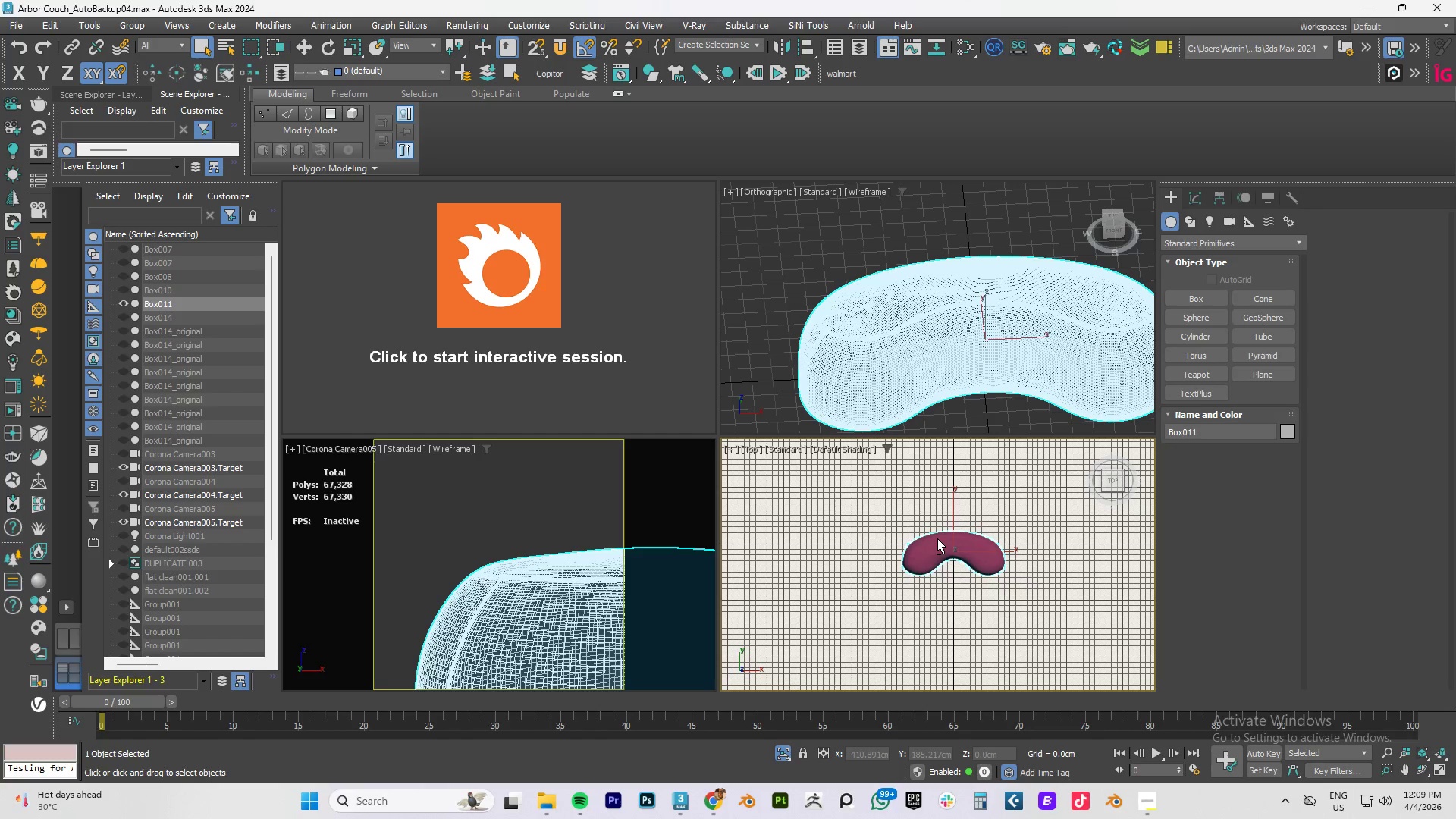 
key(Alt+AltLeft)
 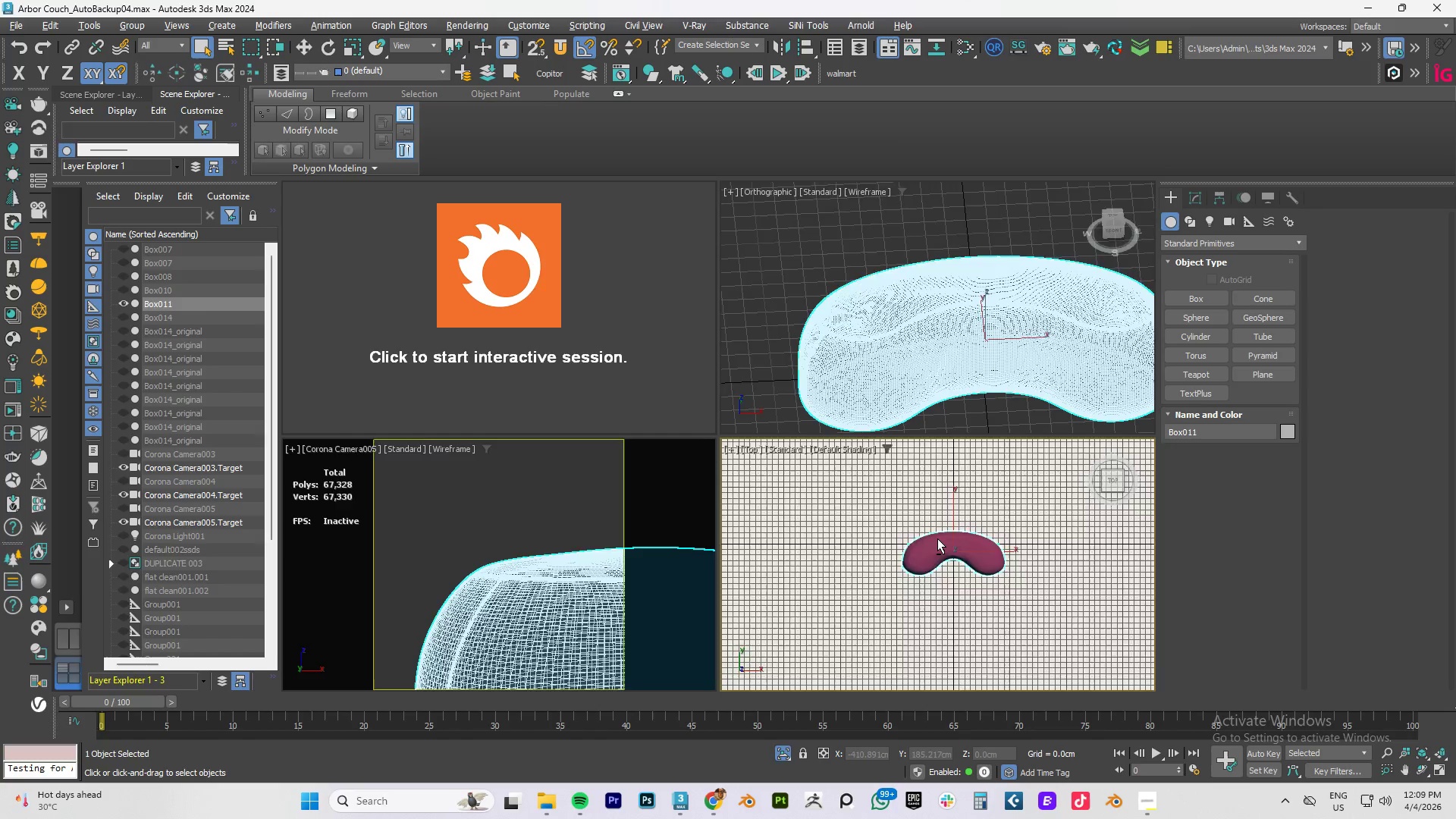 
key(Alt+Q)
 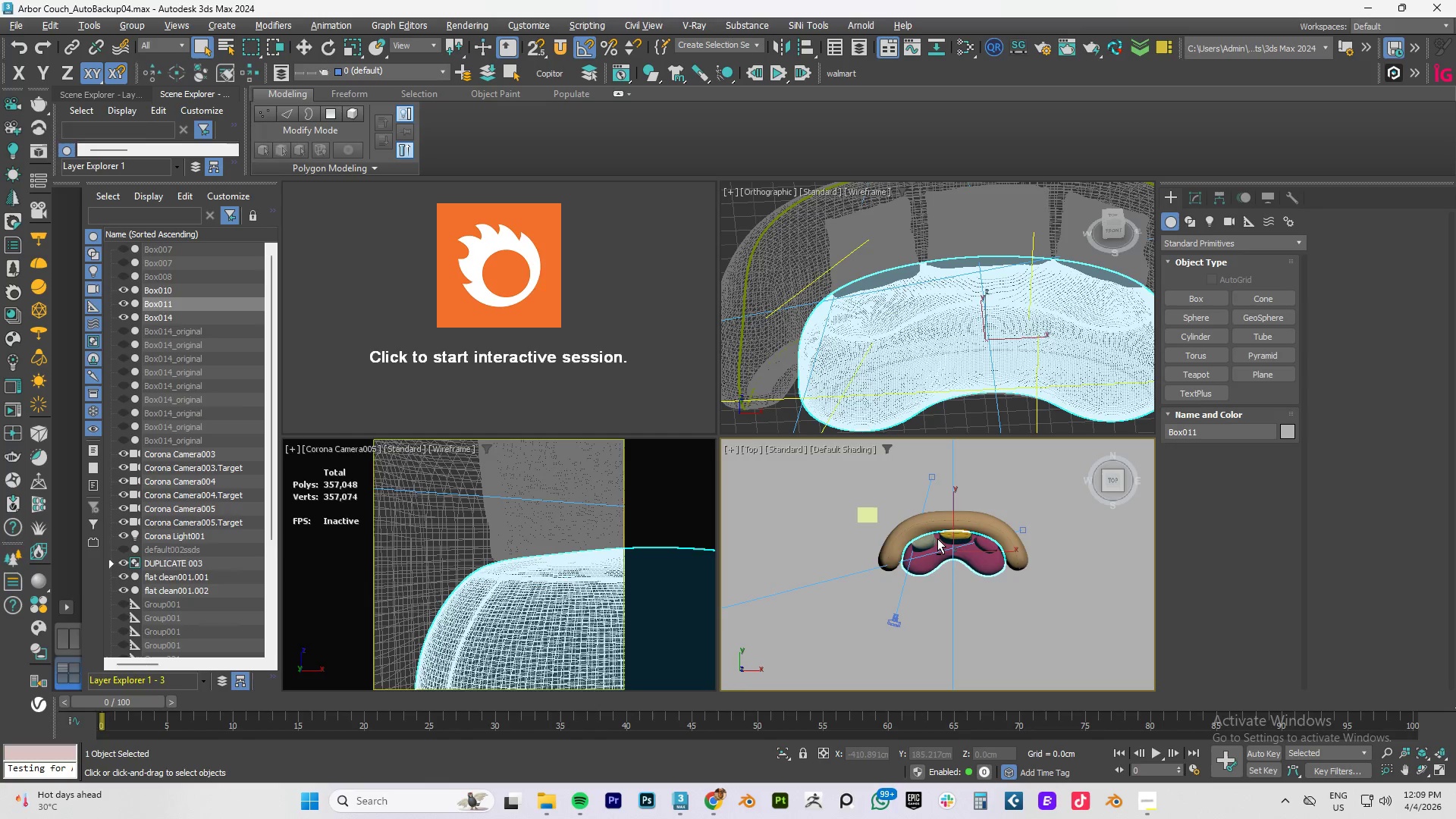 
key(Alt+AltLeft)
 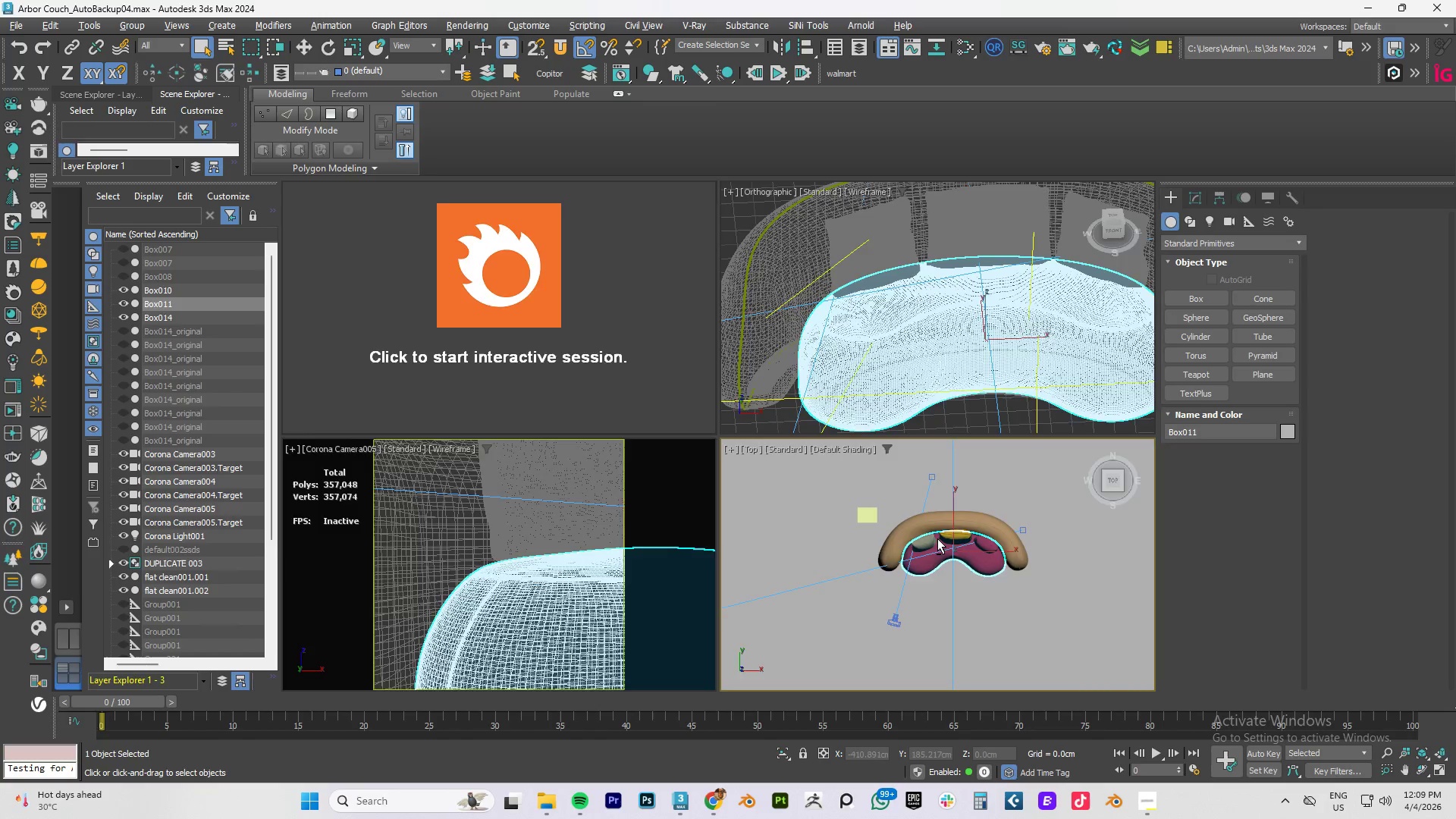 
key(Alt+W)
 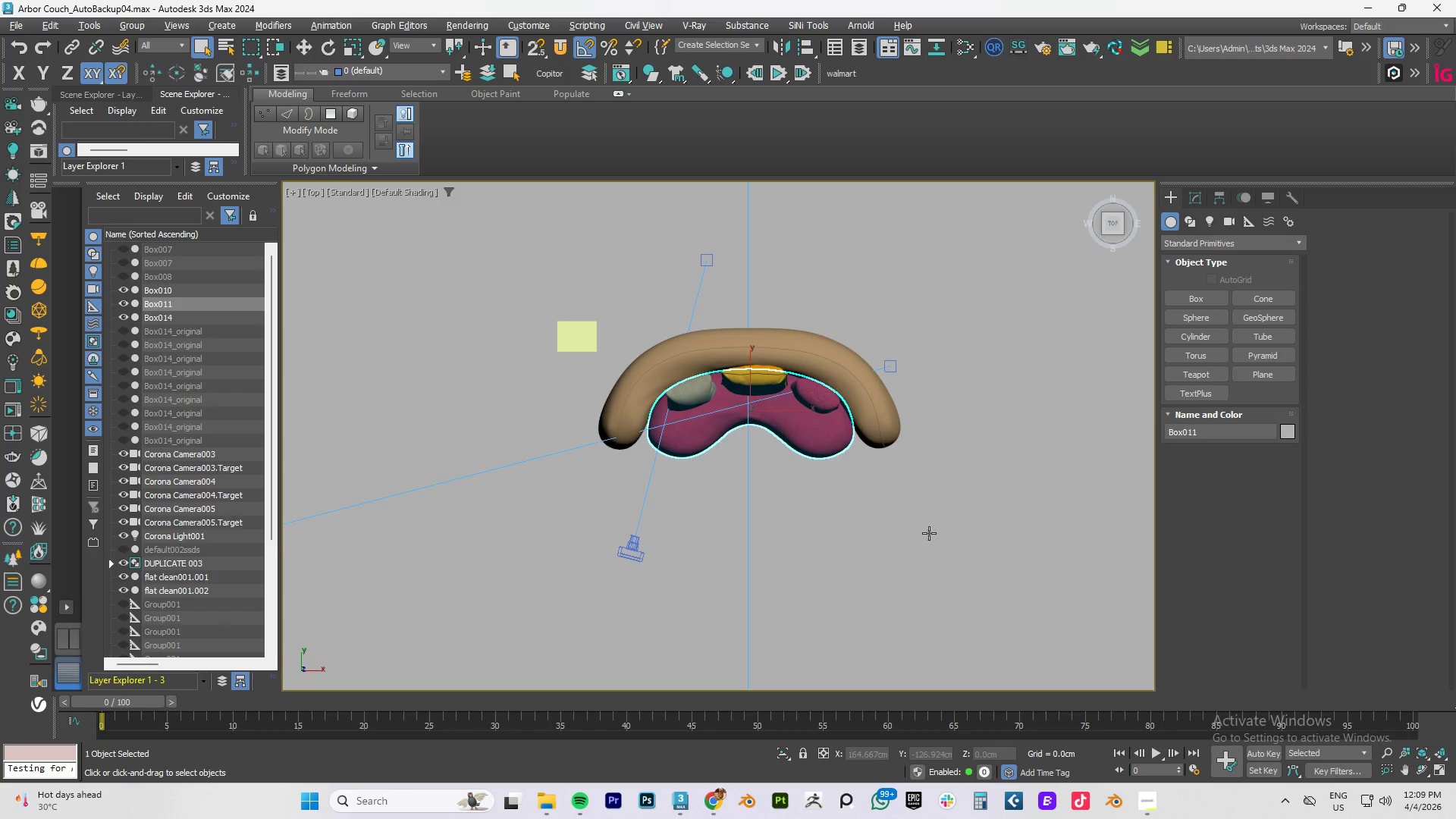 
hold_key(key=AltLeft, duration=1.5)
 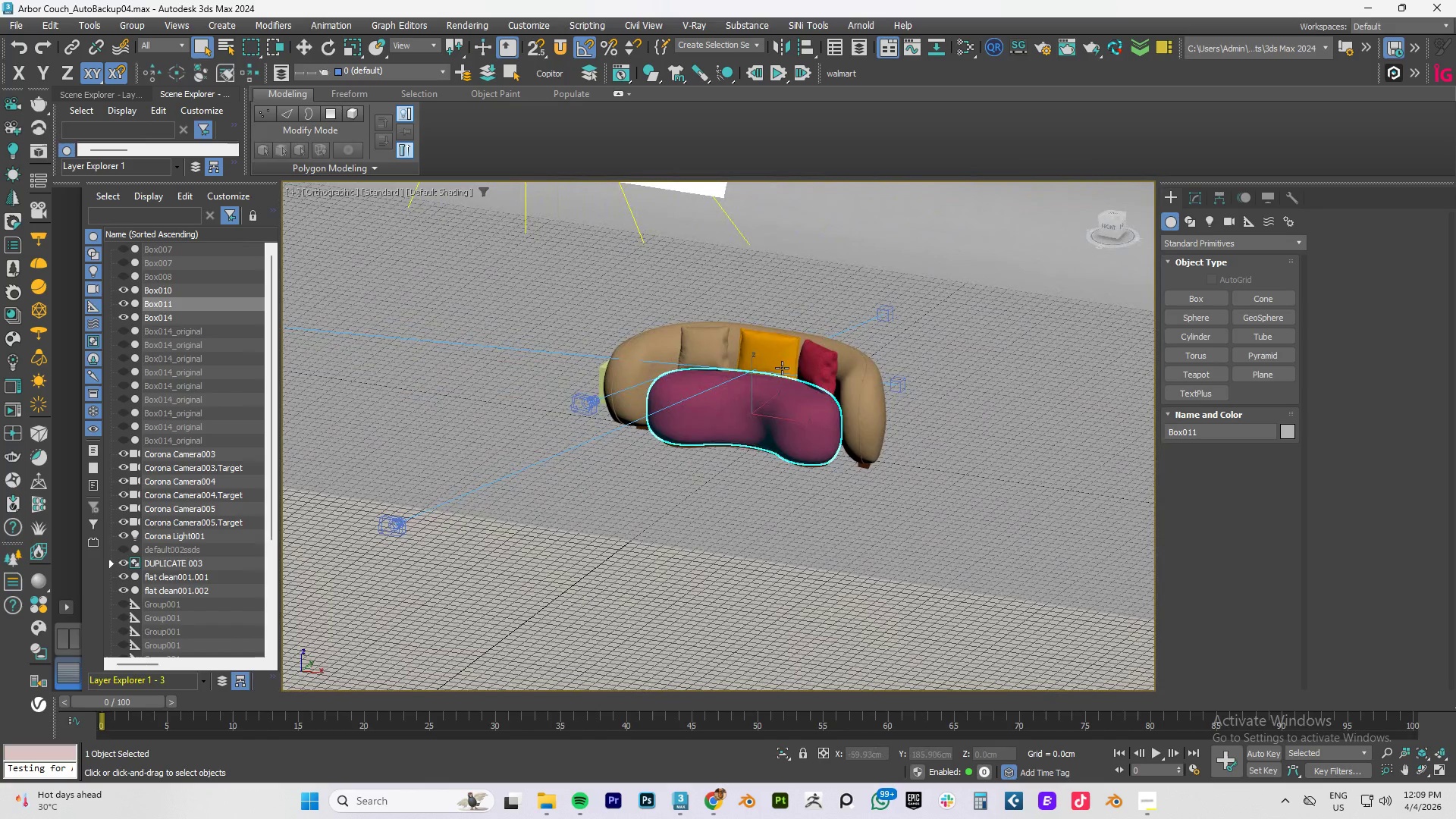 
hold_key(key=AltLeft, duration=0.5)
 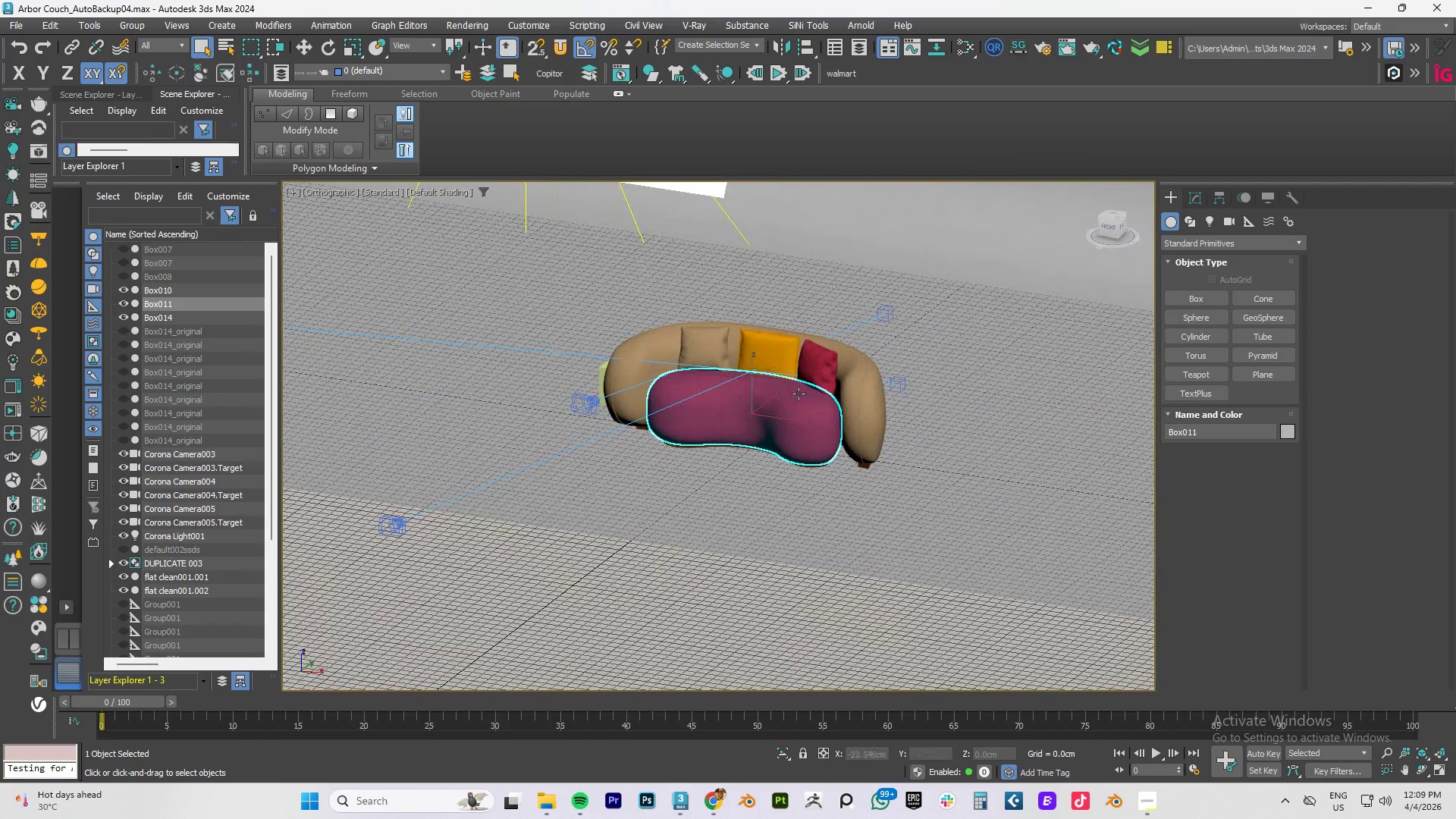 
scroll: coordinate [801, 396], scroll_direction: up, amount: 3.0
 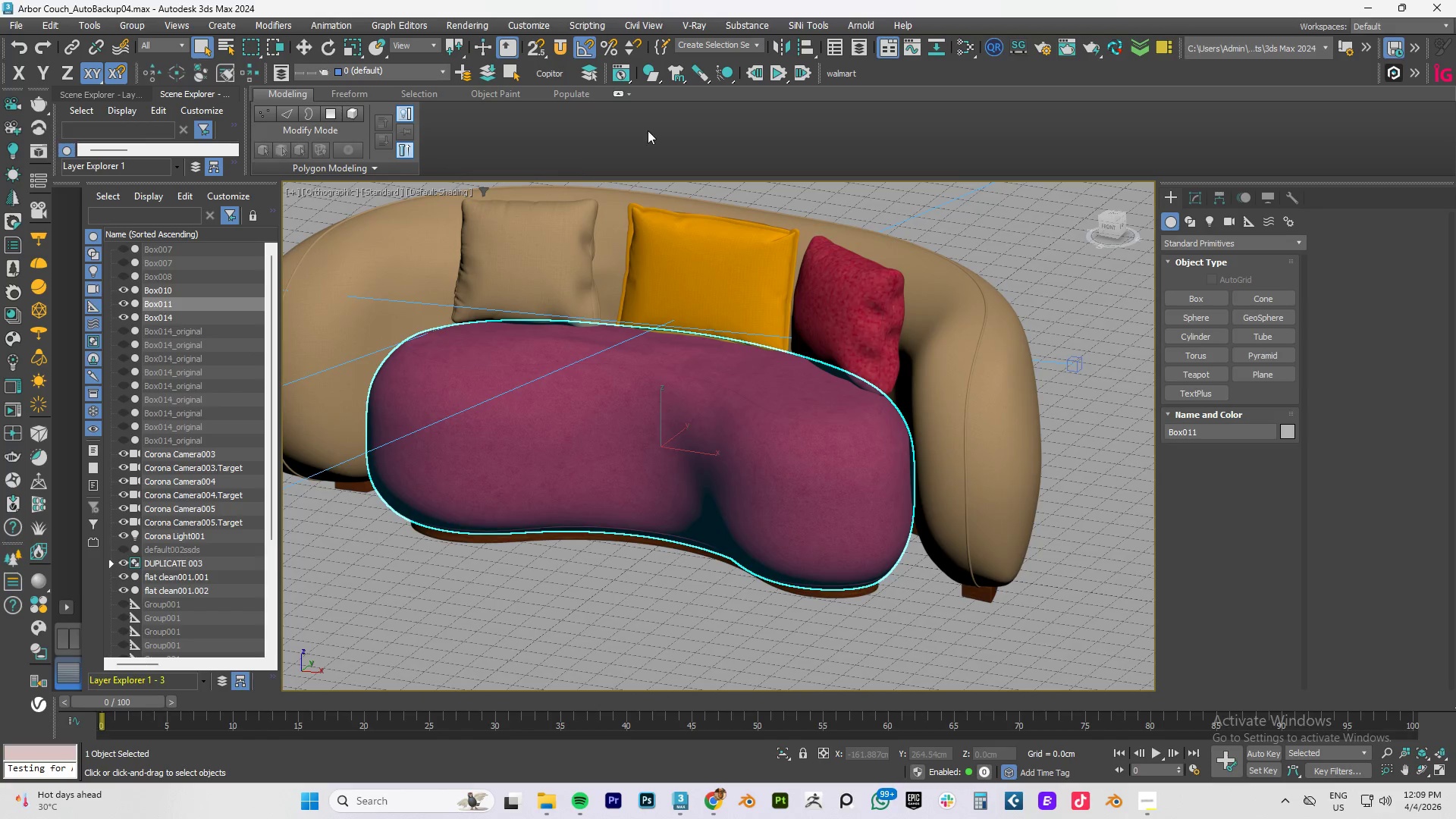 
left_click([1441, 11])
 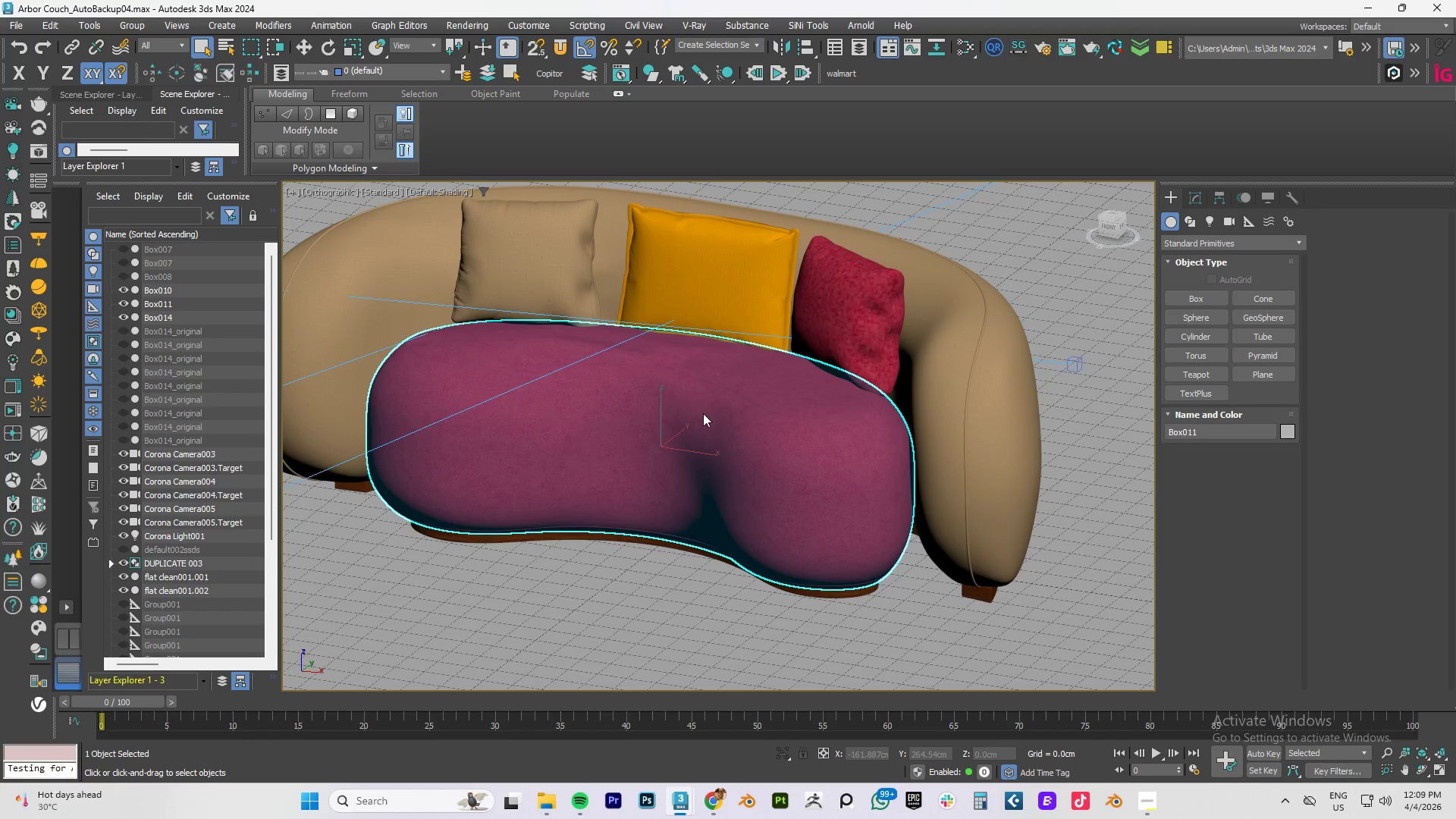 
mouse_move([518, 341])
 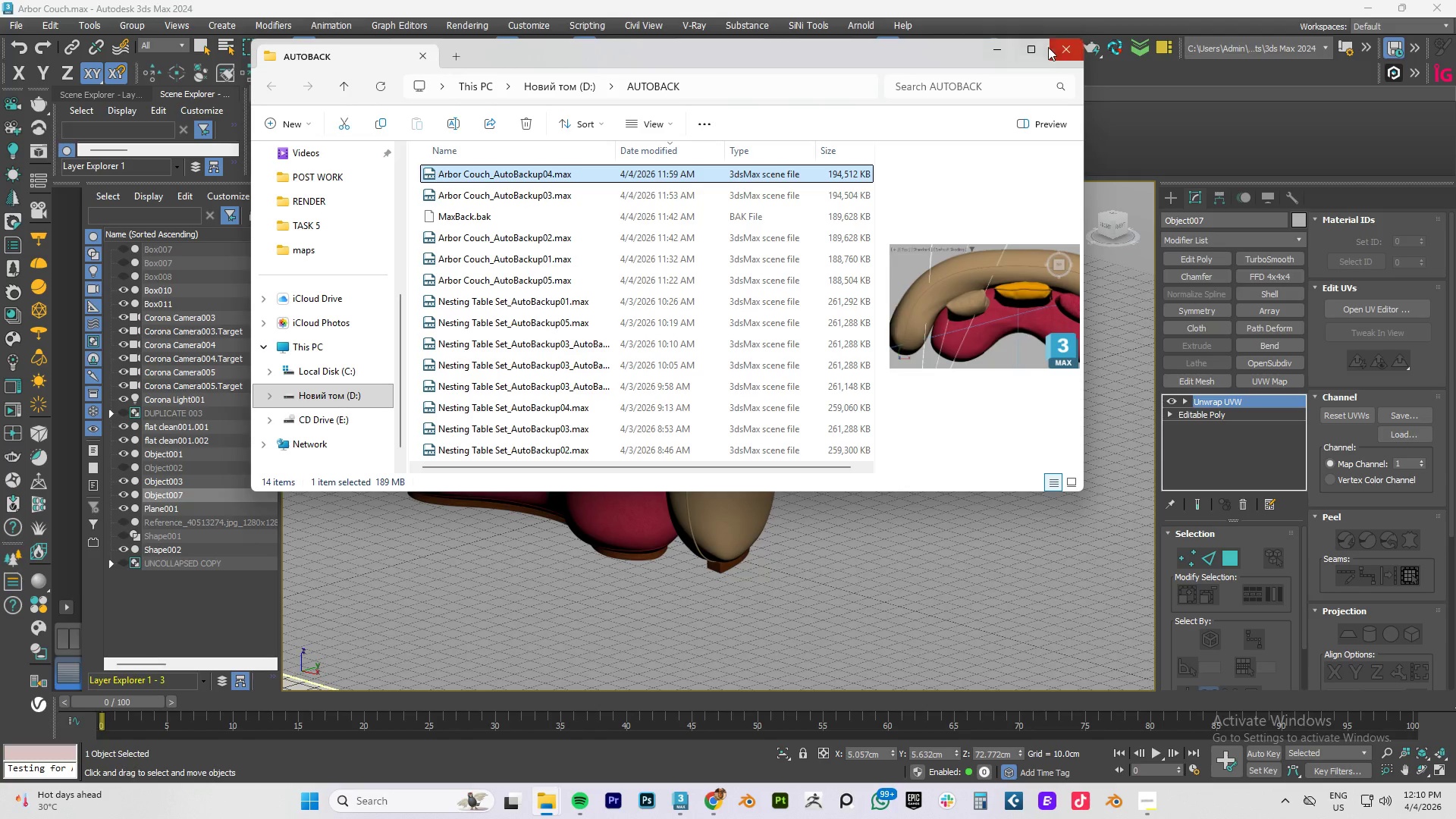 
left_click([1054, 52])
 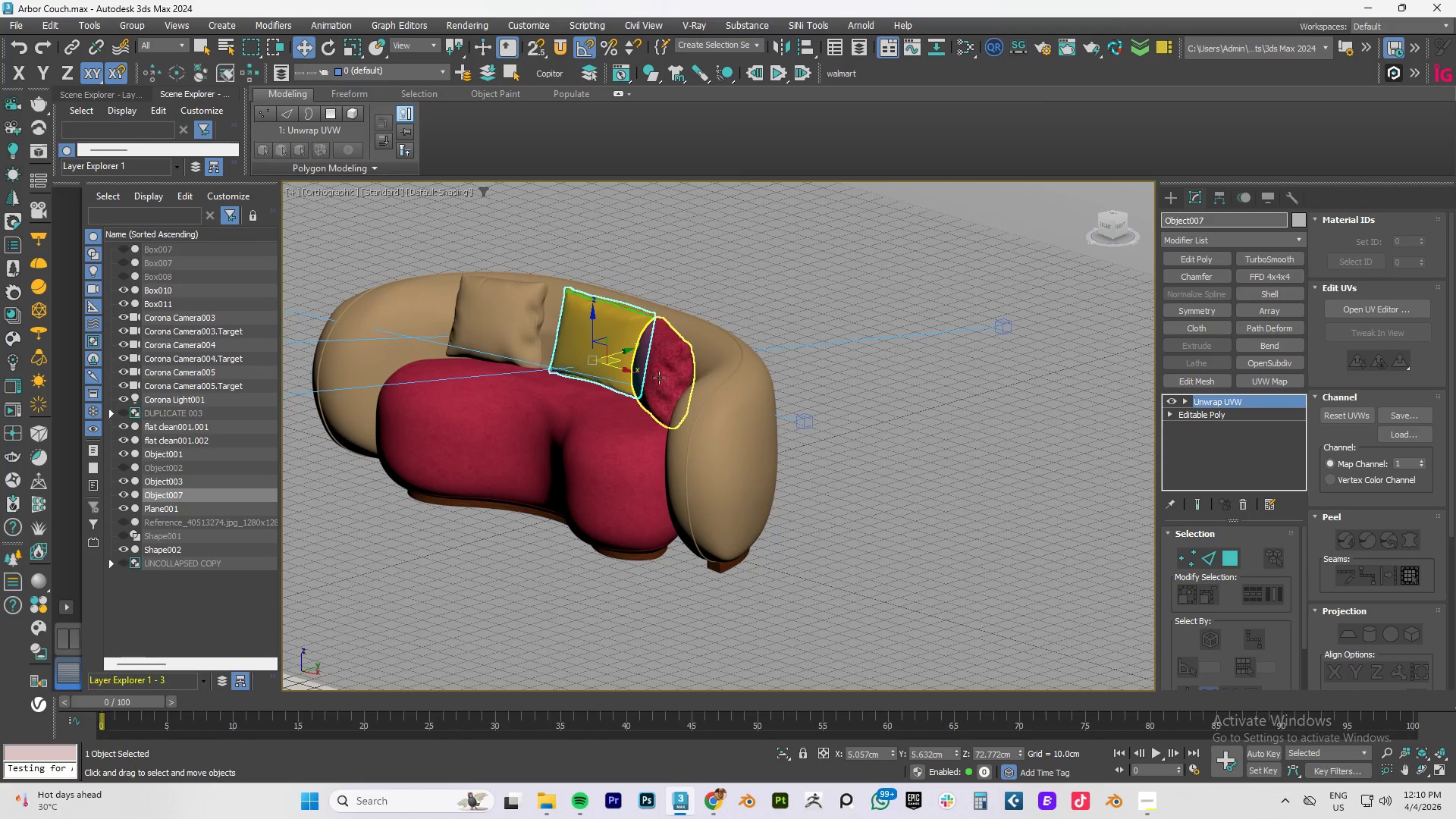 
scroll: coordinate [777, 456], scroll_direction: up, amount: 7.0
 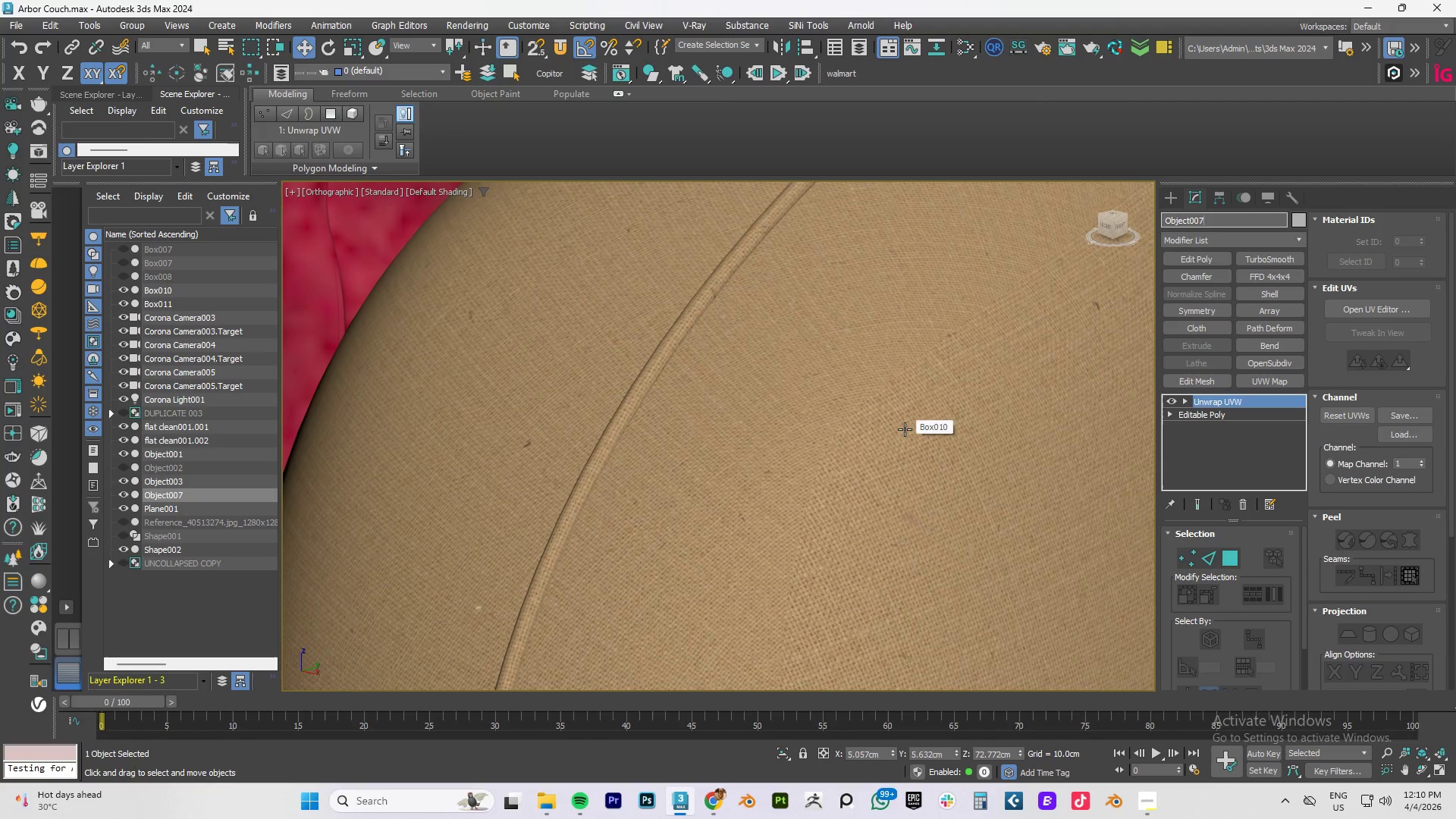 
scroll: coordinate [905, 429], scroll_direction: down, amount: 2.0
 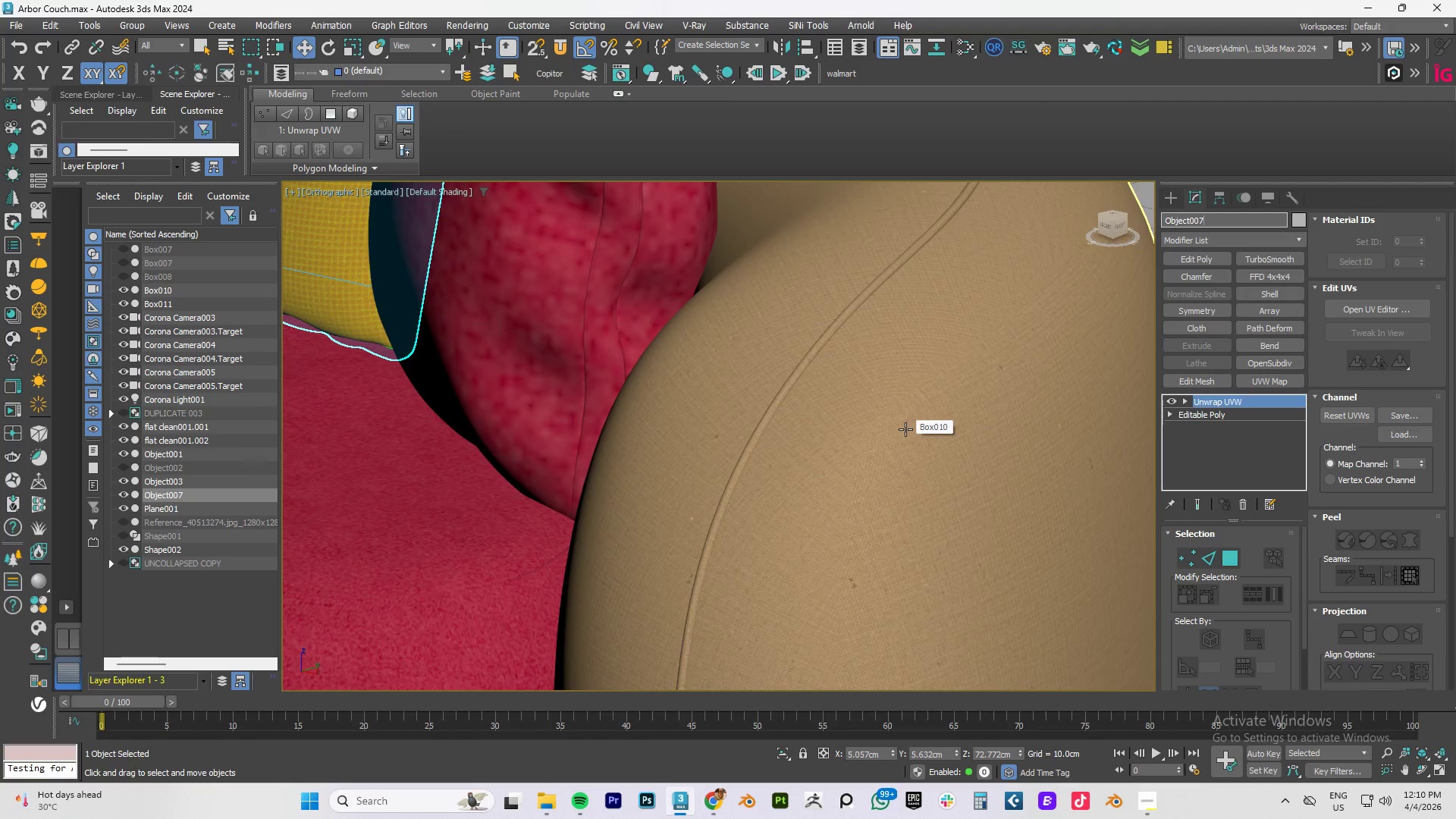 
scroll: coordinate [906, 429], scroll_direction: up, amount: 3.0
 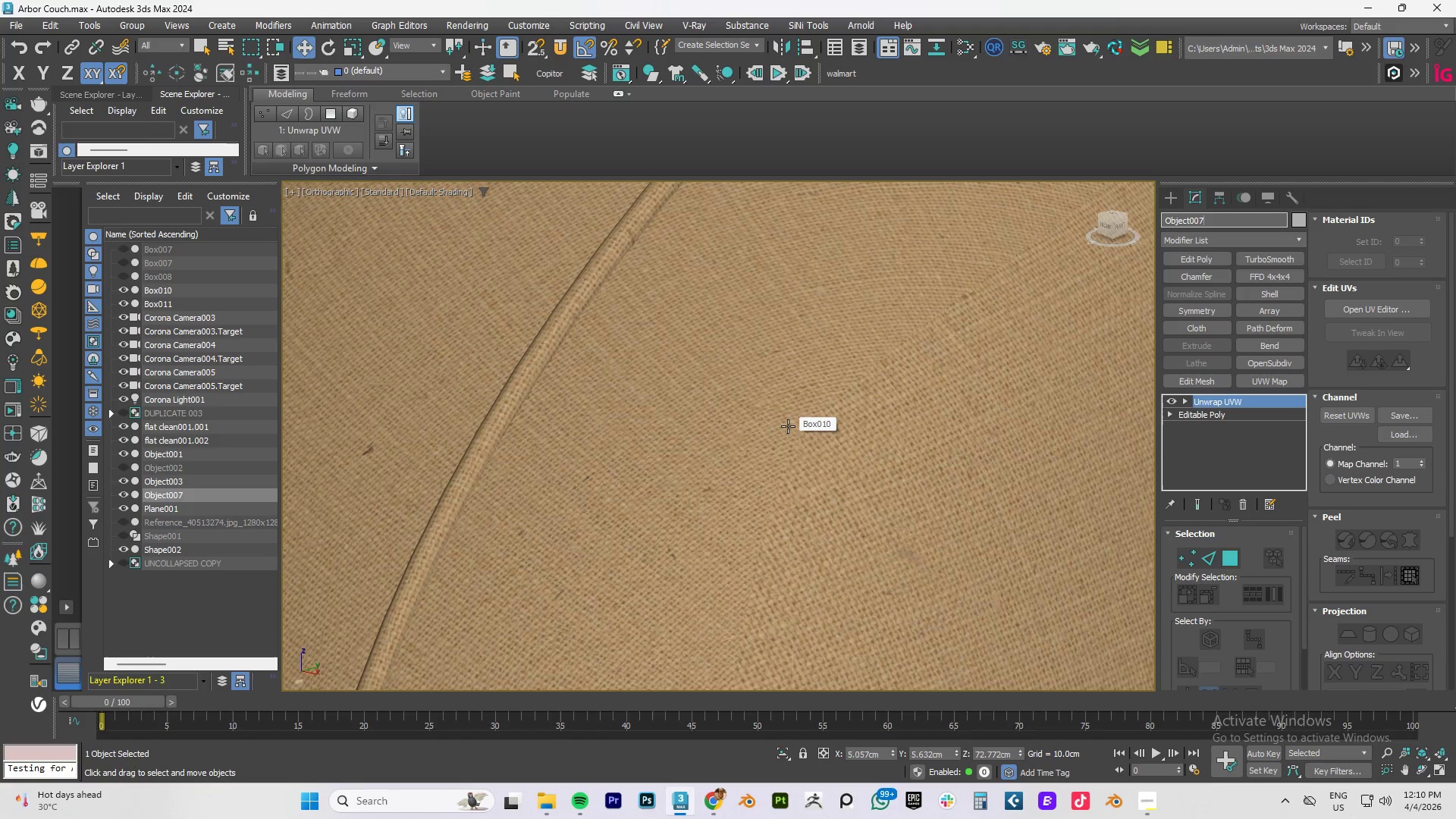 
left_click([912, 433])
 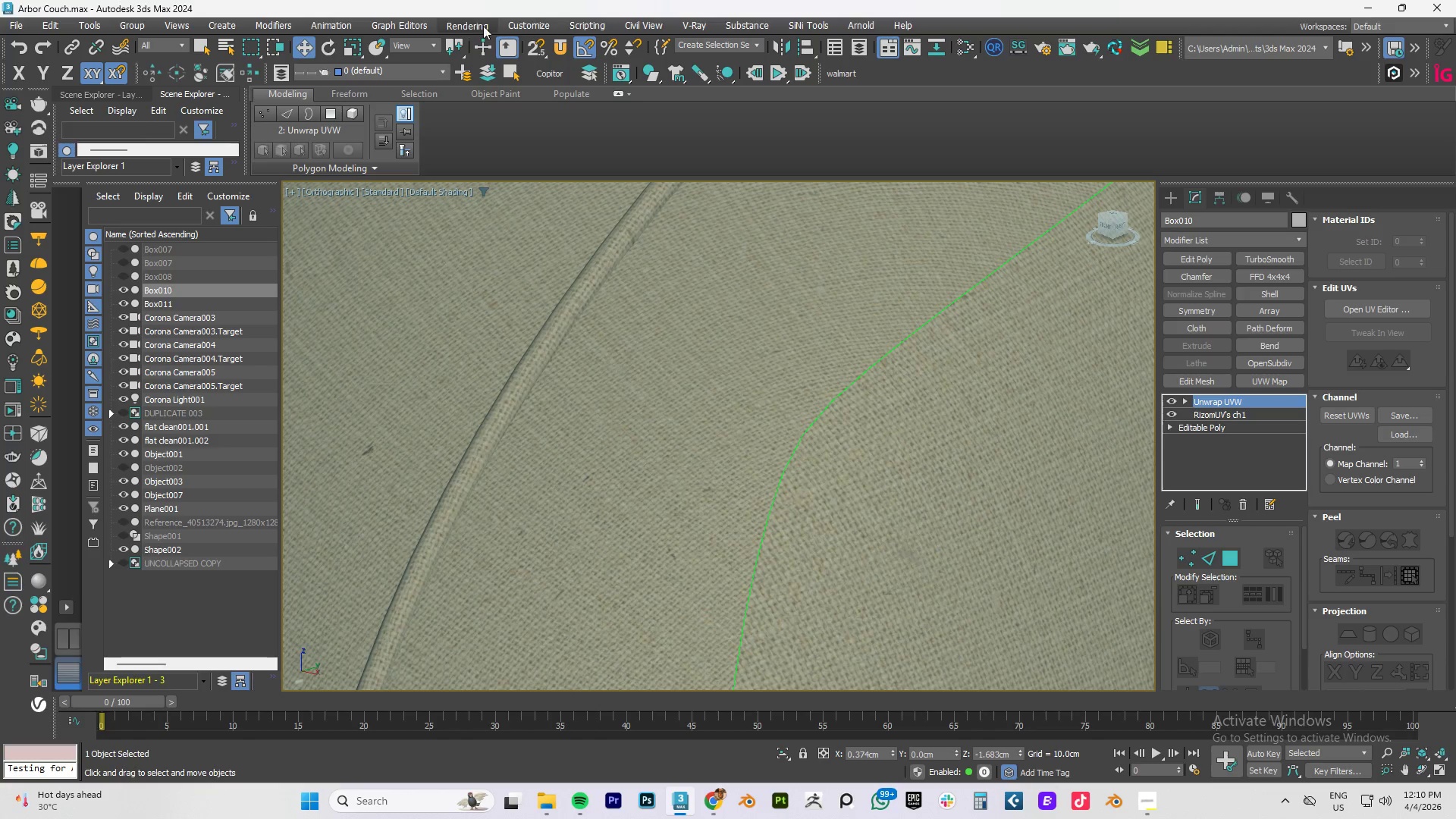 
left_click([563, 51])
 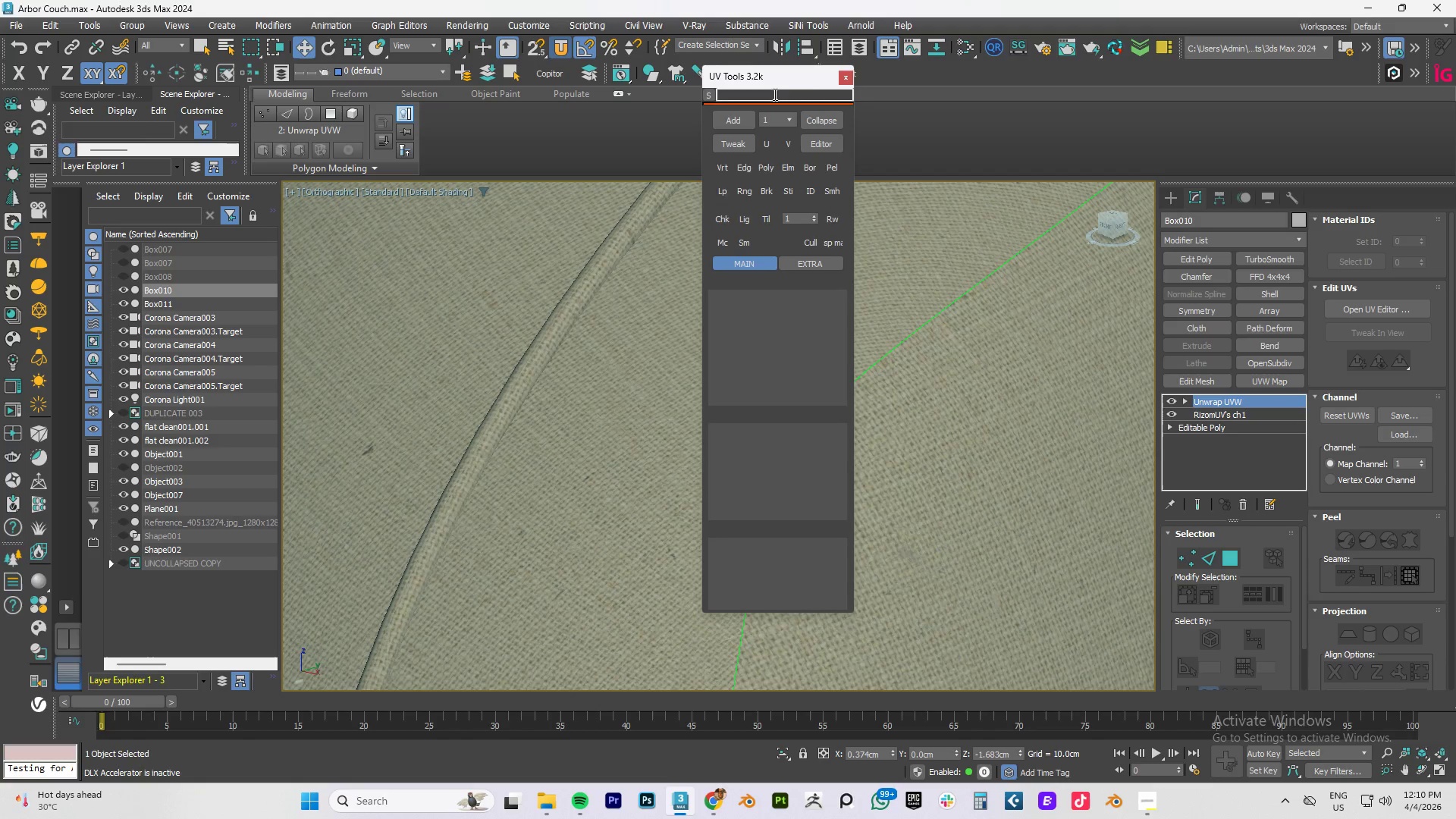 
left_click_drag(start_coordinate=[768, 74], to_coordinate=[448, 95])
 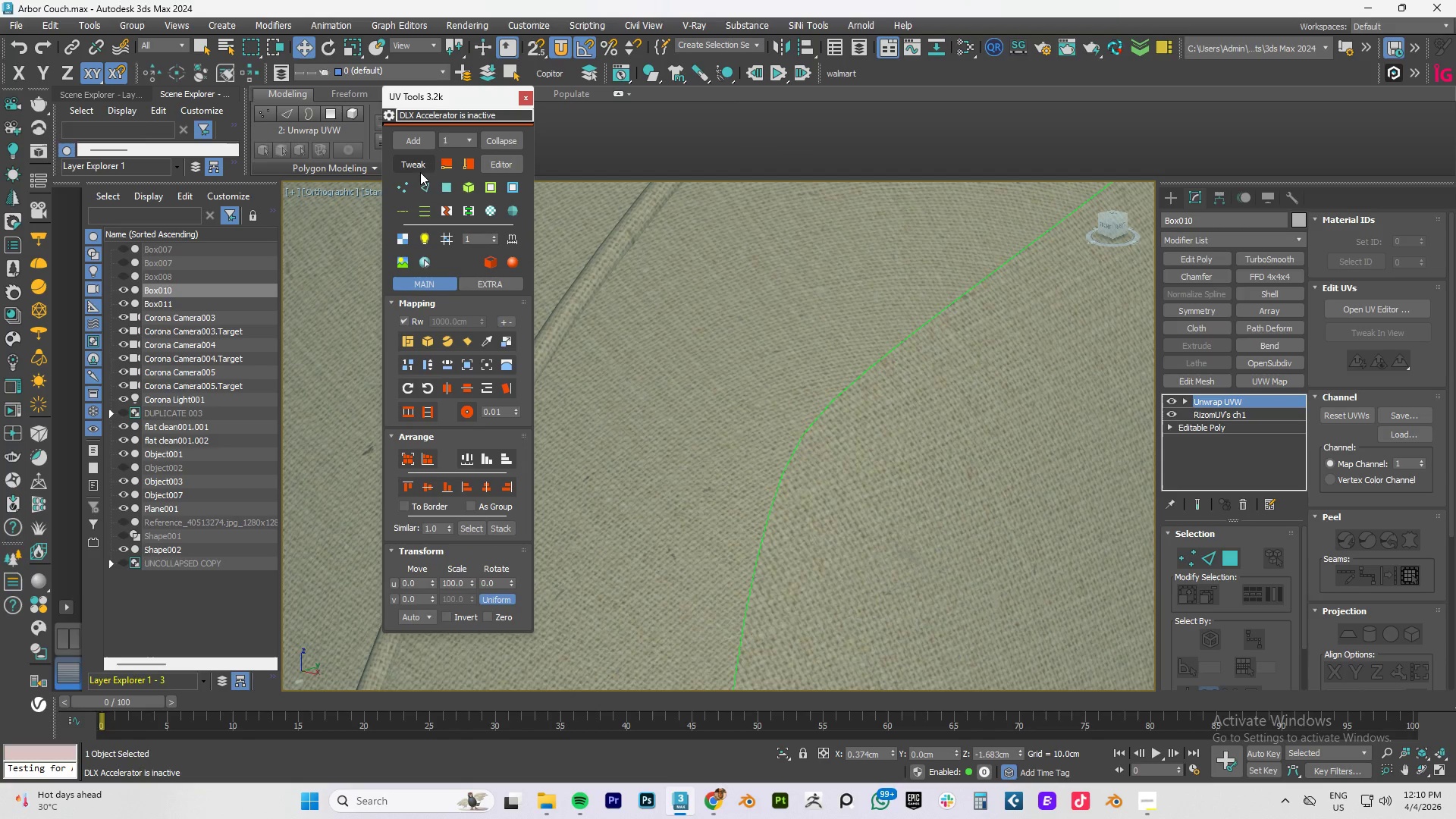 
left_click([418, 172])
 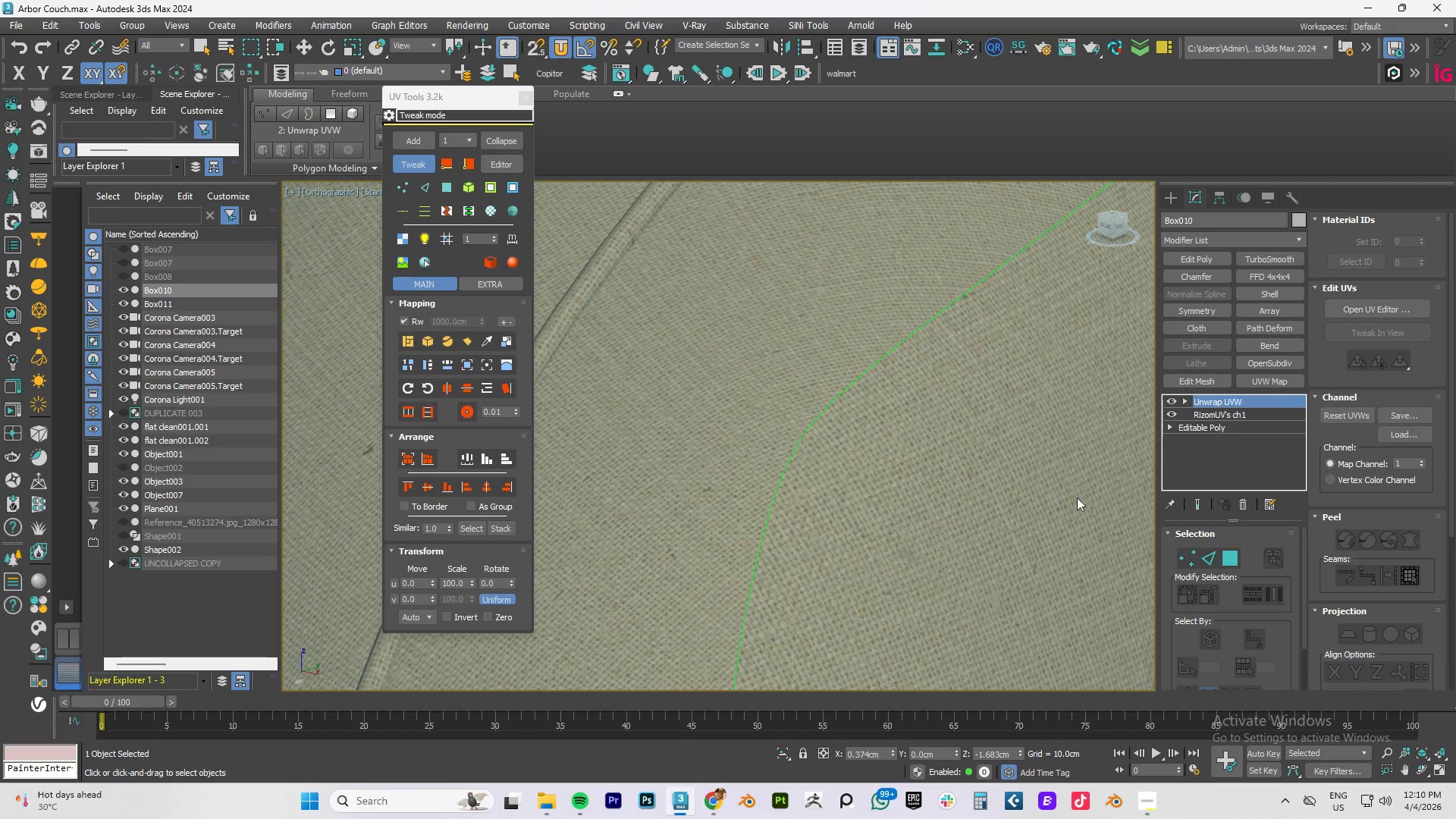 
left_click([996, 472])
 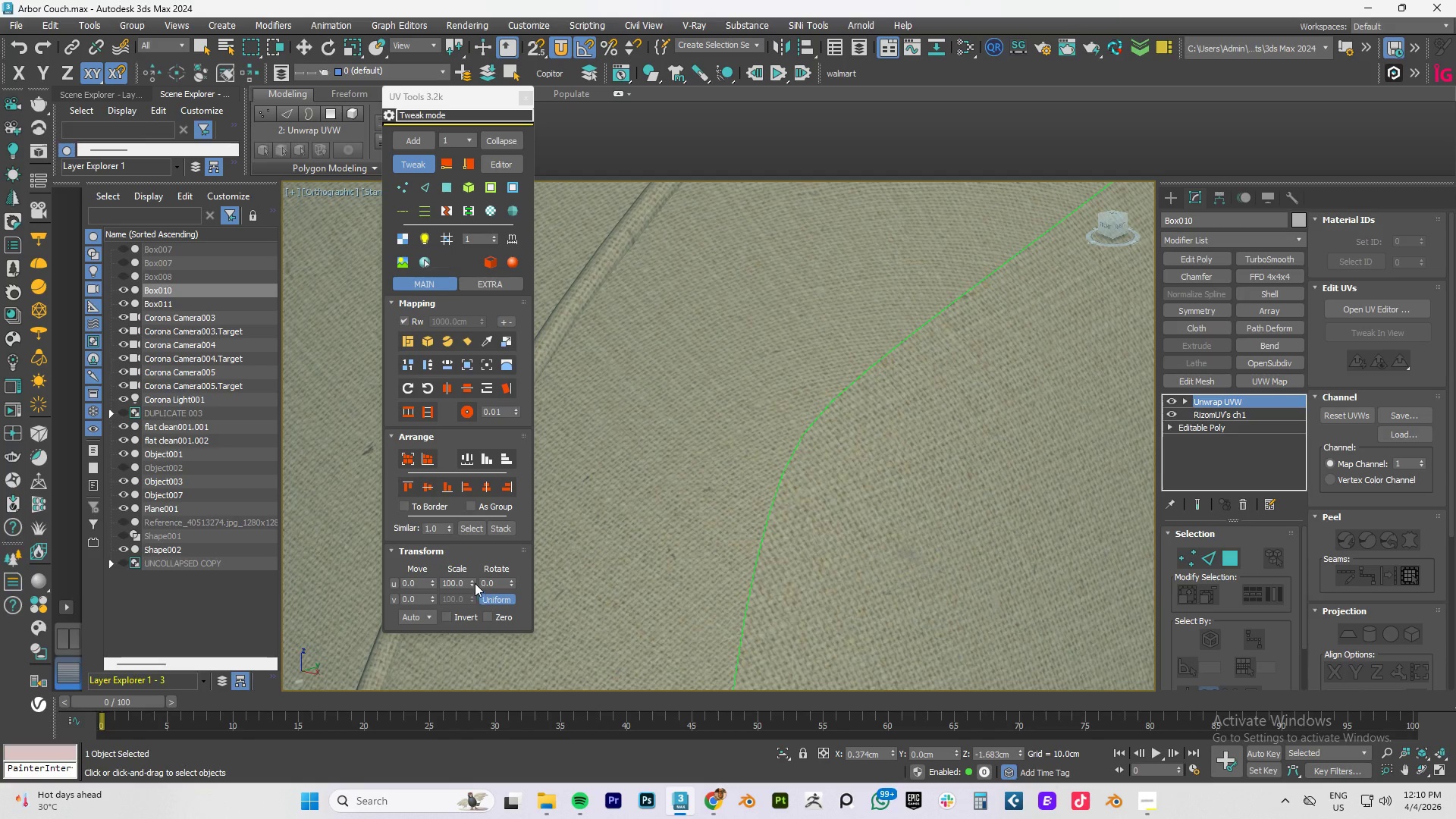 
left_click_drag(start_coordinate=[472, 582], to_coordinate=[563, 290])
 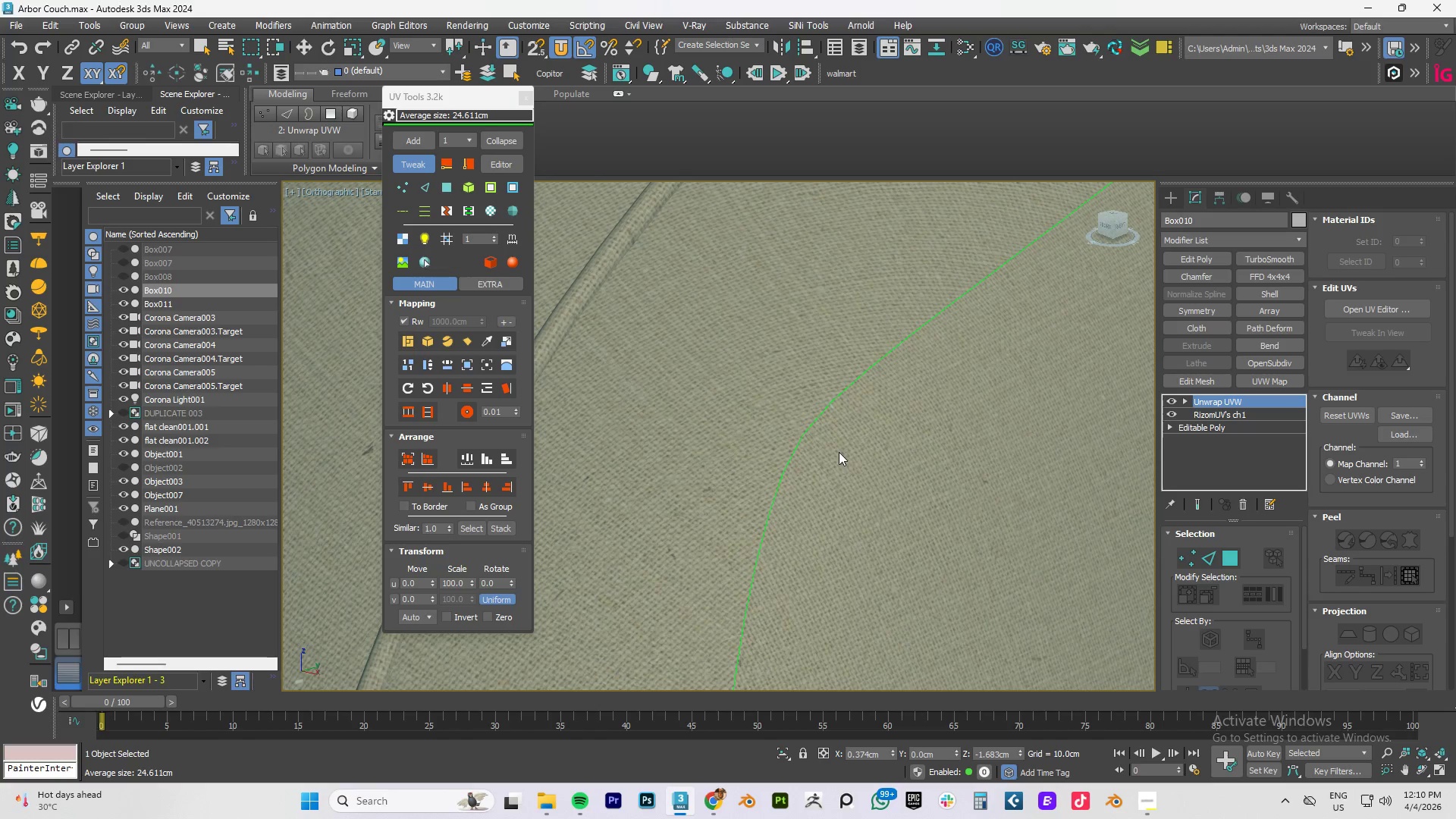 
double_click([788, 442])
 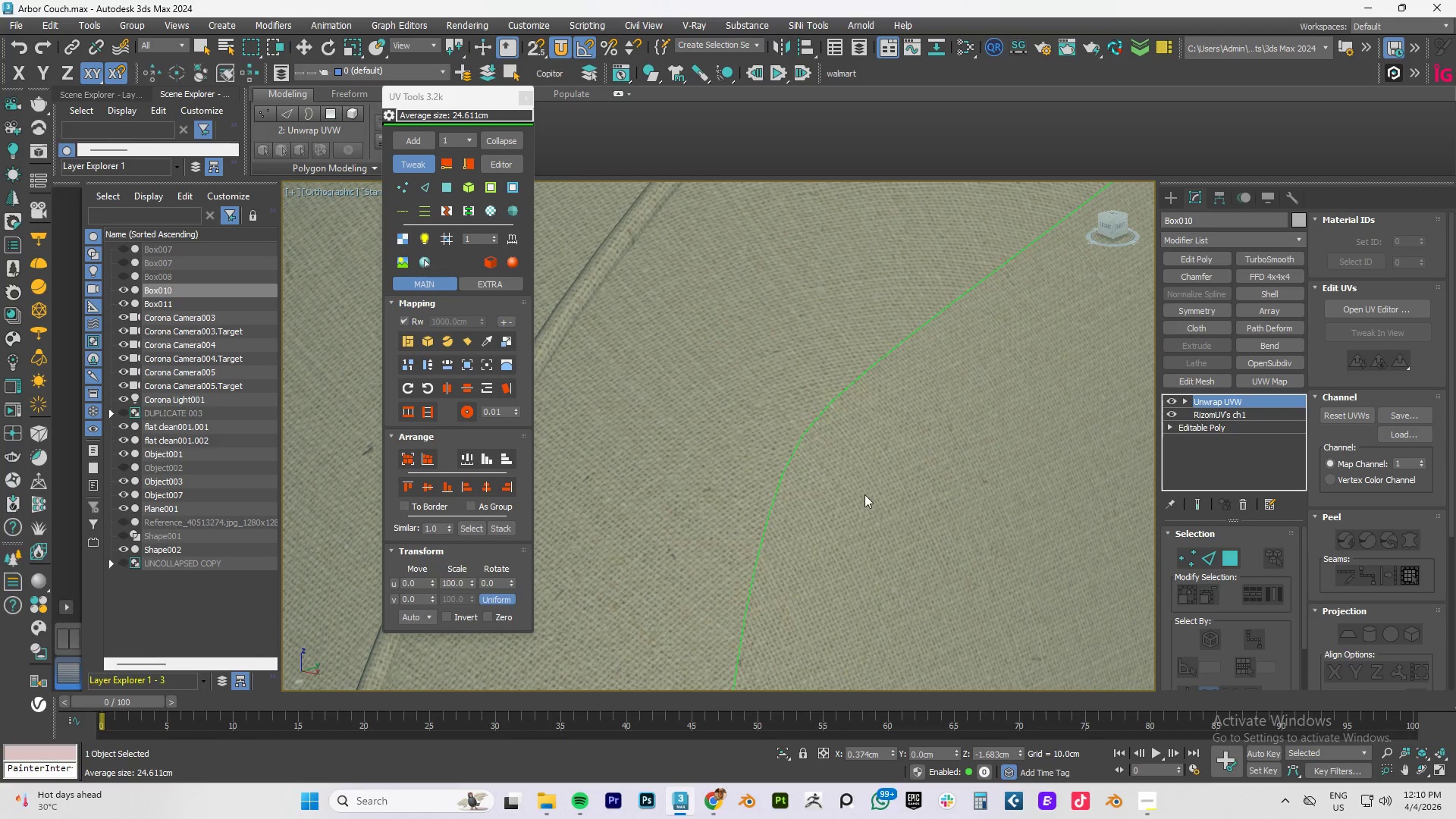 
scroll: coordinate [1023, 445], scroll_direction: down, amount: 4.0
 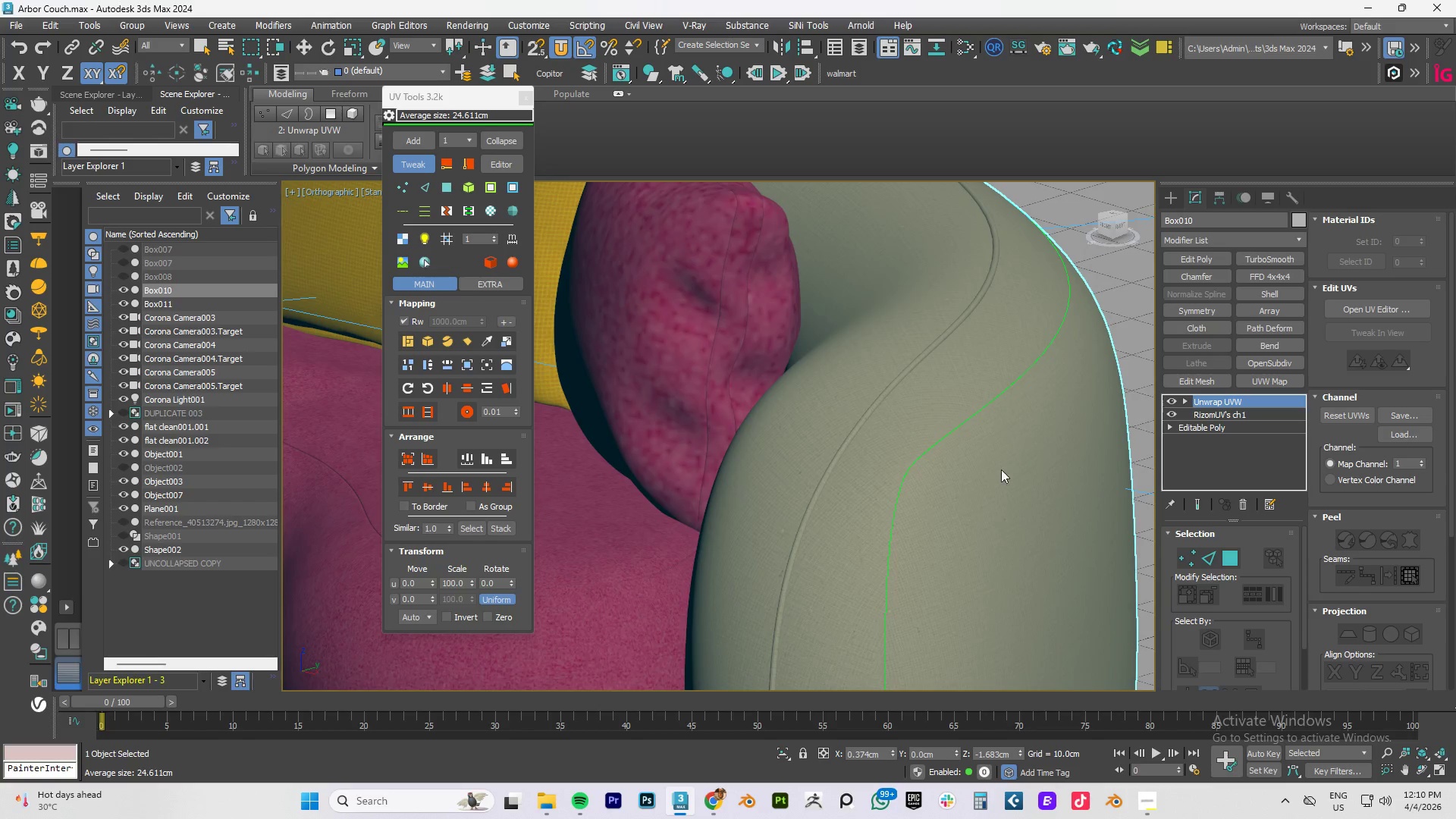 
scroll: coordinate [904, 472], scroll_direction: up, amount: 4.0
 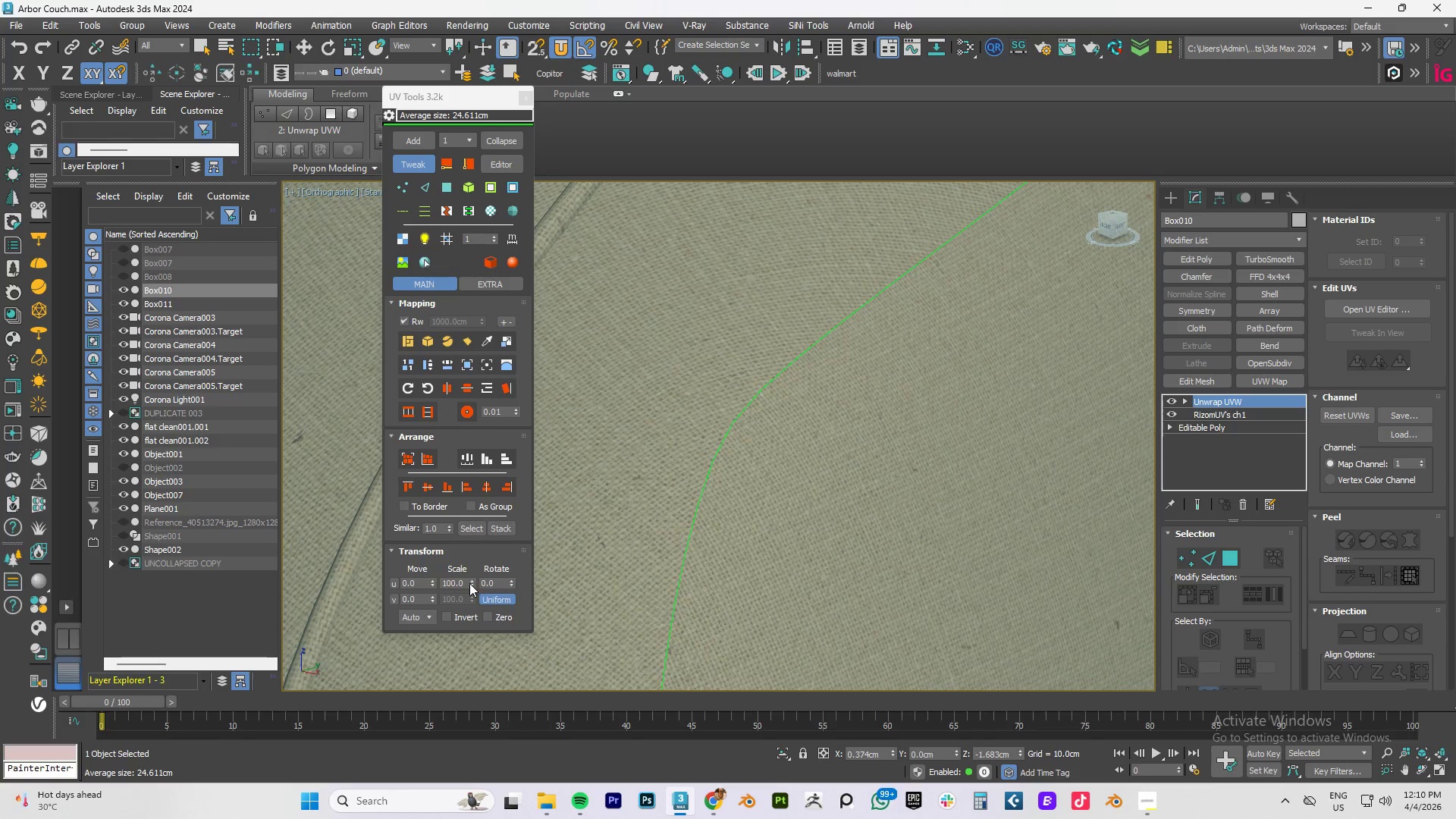 
left_click_drag(start_coordinate=[474, 582], to_coordinate=[482, 736])
 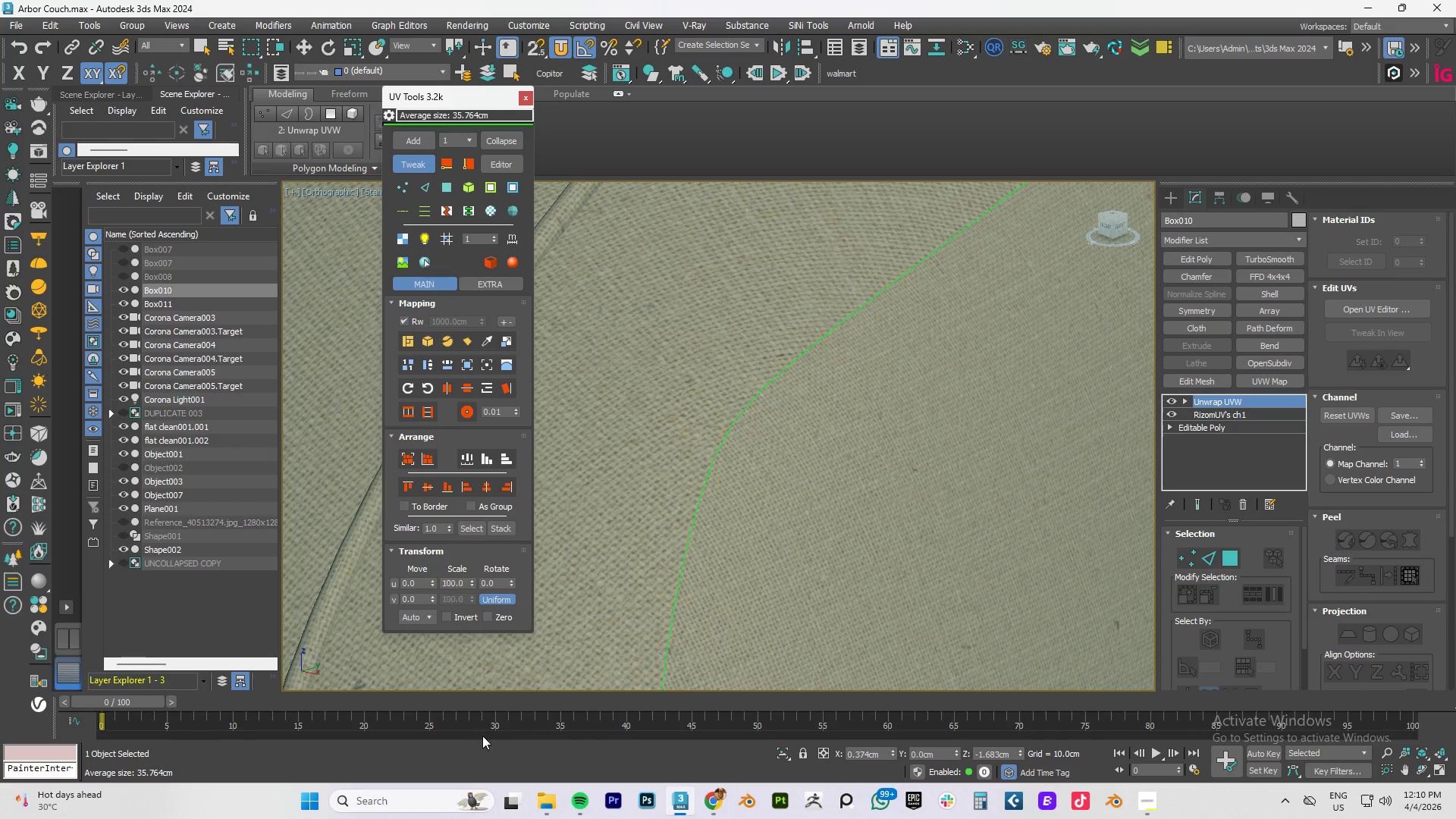 
key(Control+ControlLeft)
 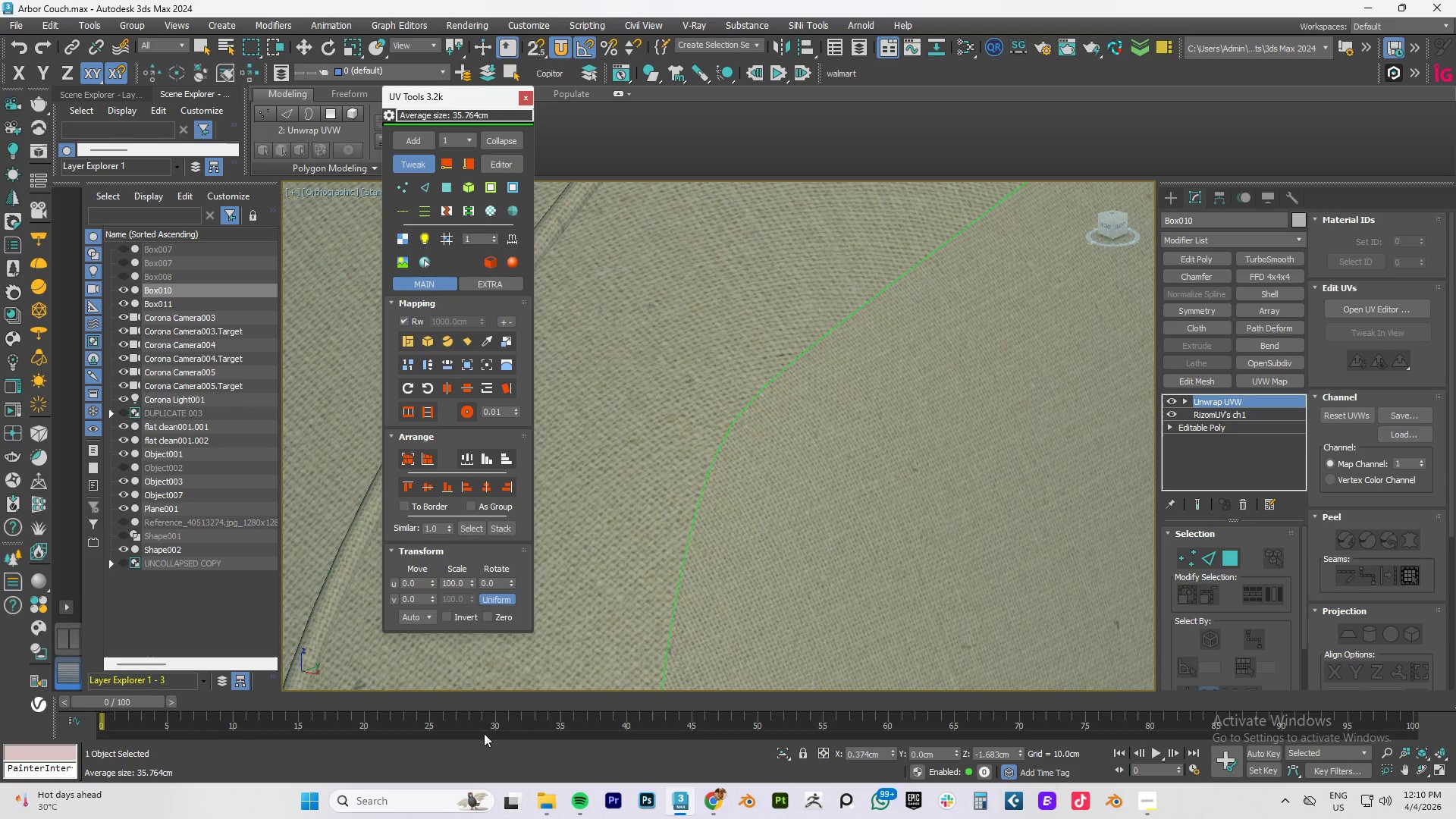 
key(Control+Z)
 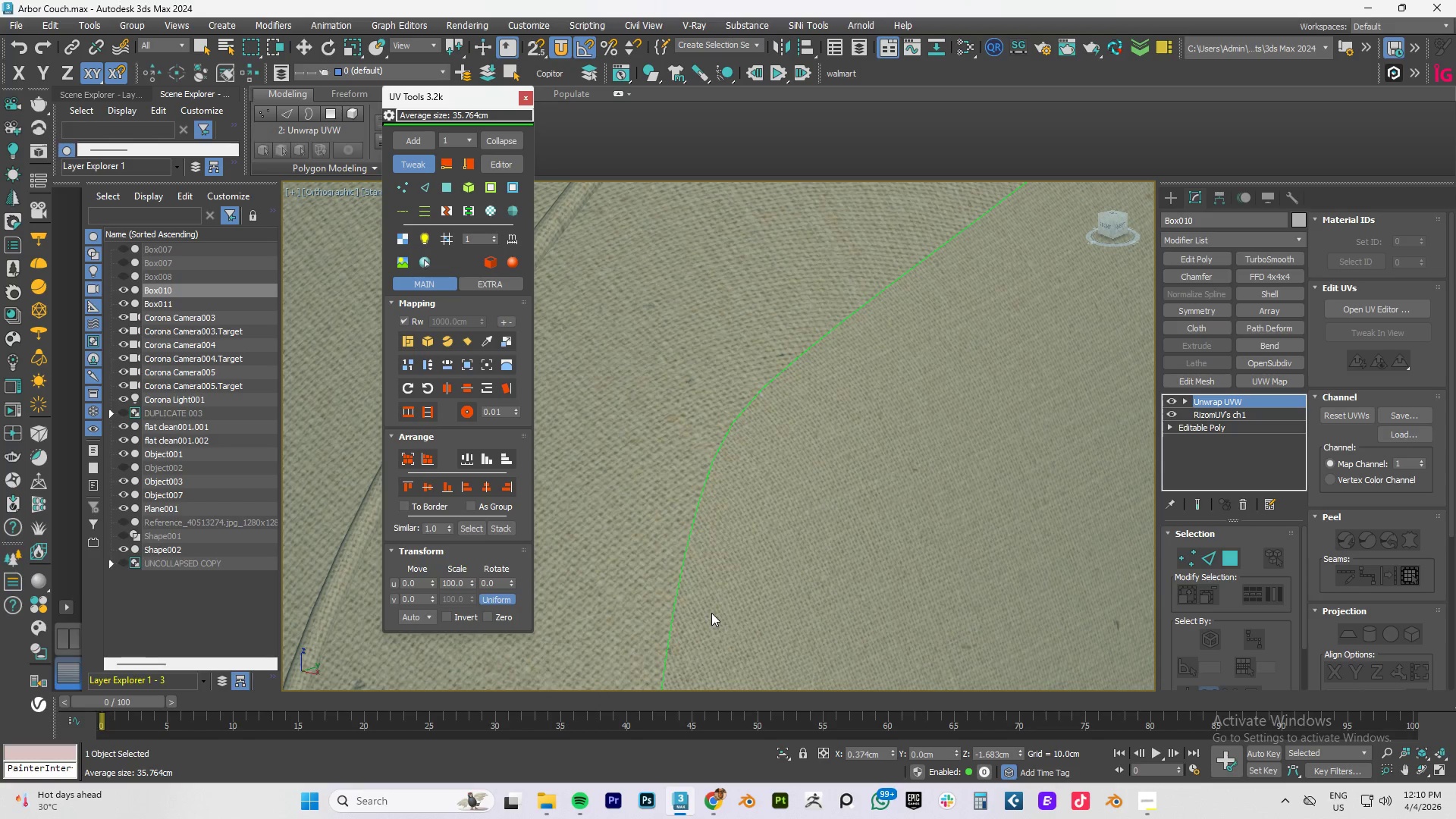 
key(Control+Z)
 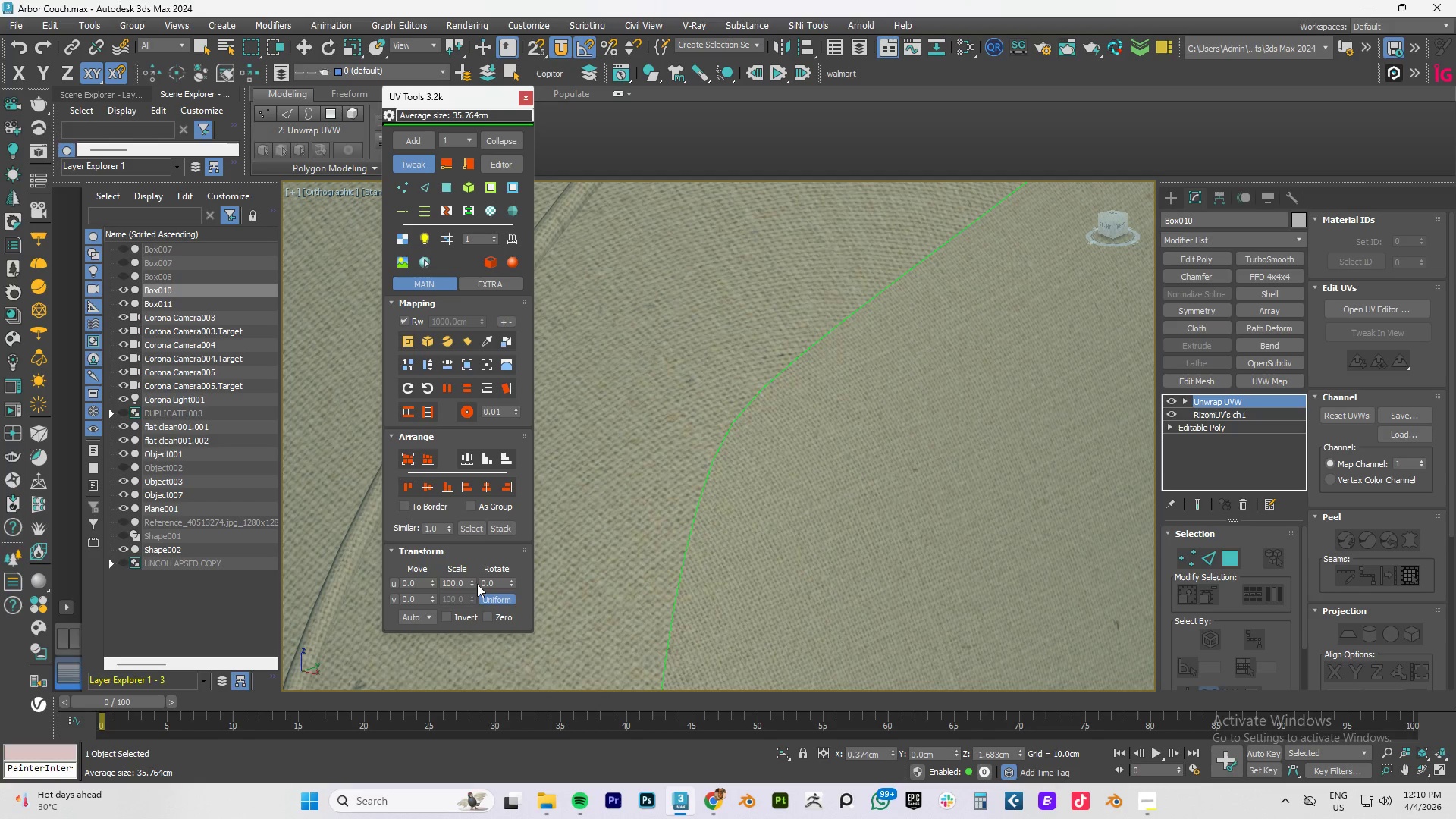 
left_click_drag(start_coordinate=[473, 583], to_coordinate=[498, 242])
 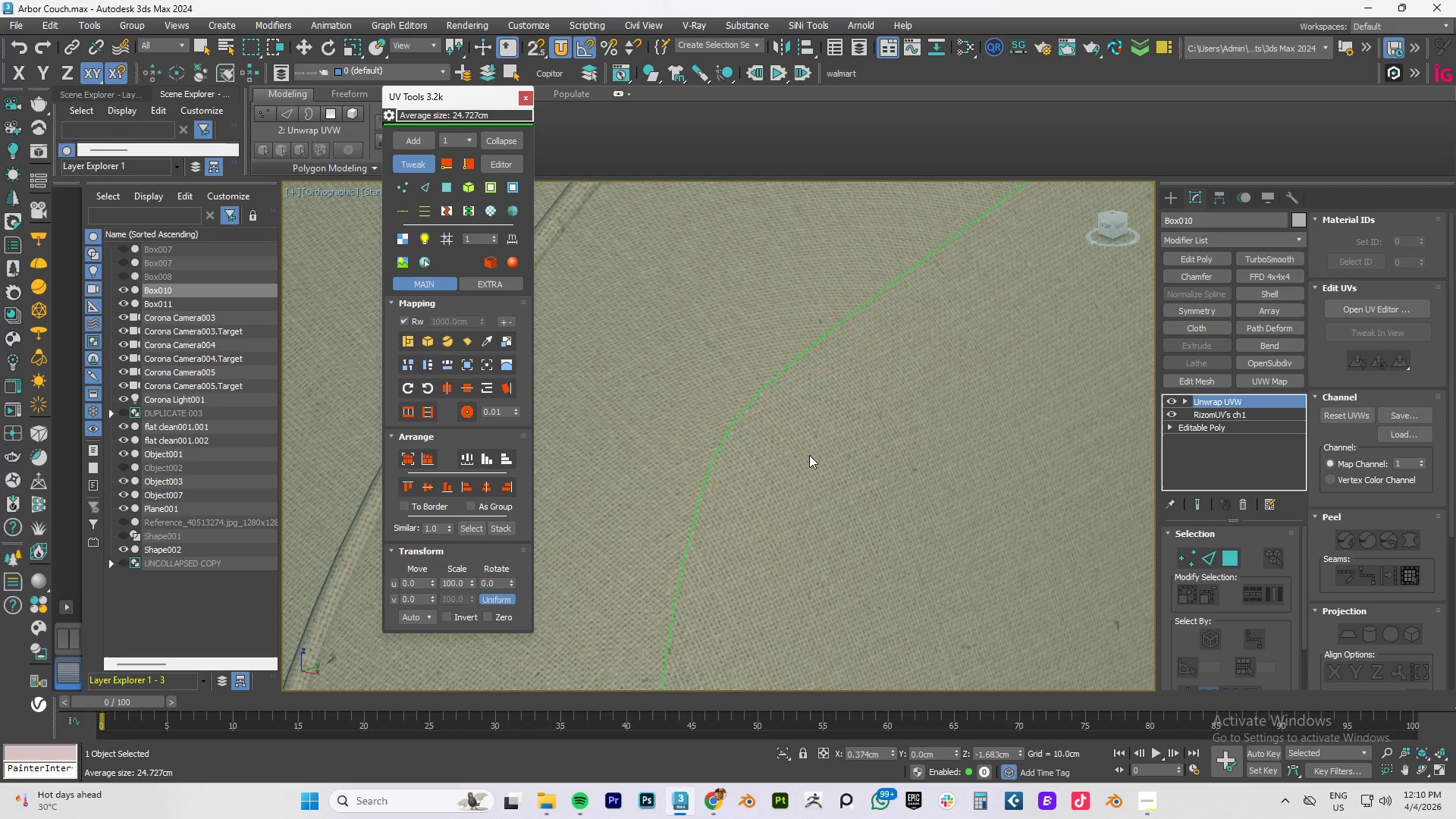 
left_click([809, 456])
 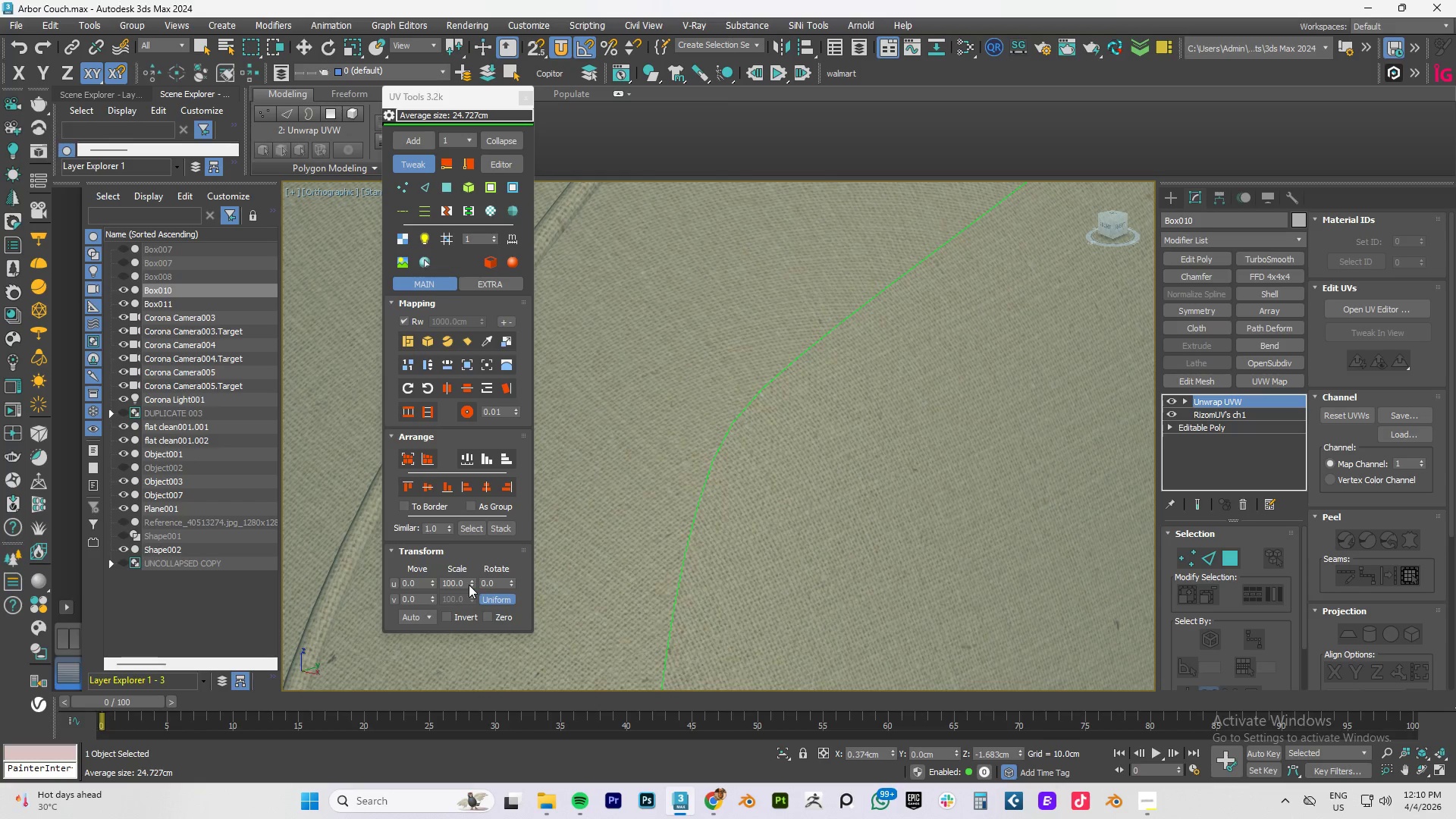 
left_click_drag(start_coordinate=[469, 583], to_coordinate=[516, 557])
 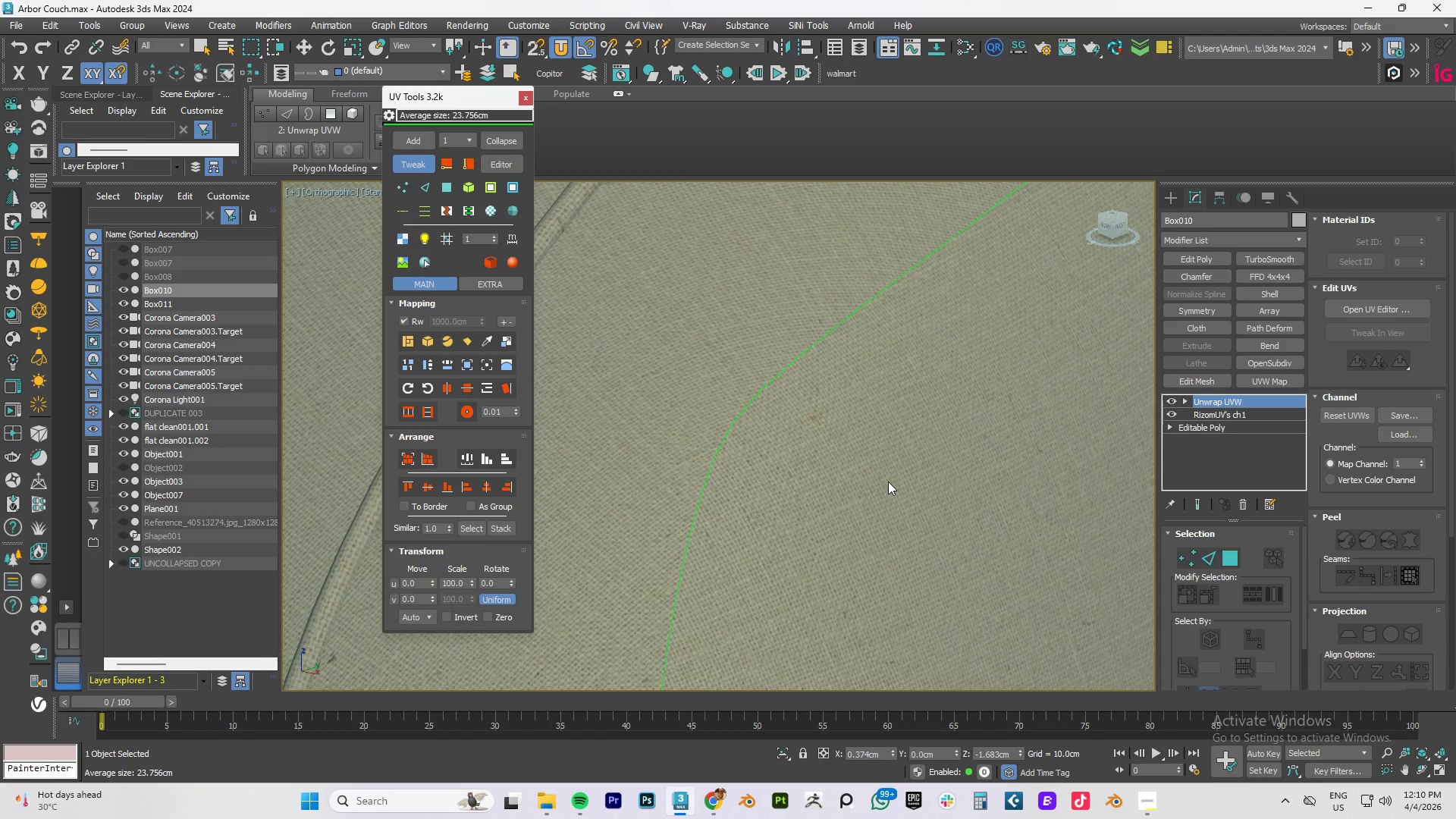 
left_click_drag(start_coordinate=[888, 482], to_coordinate=[879, 485])
 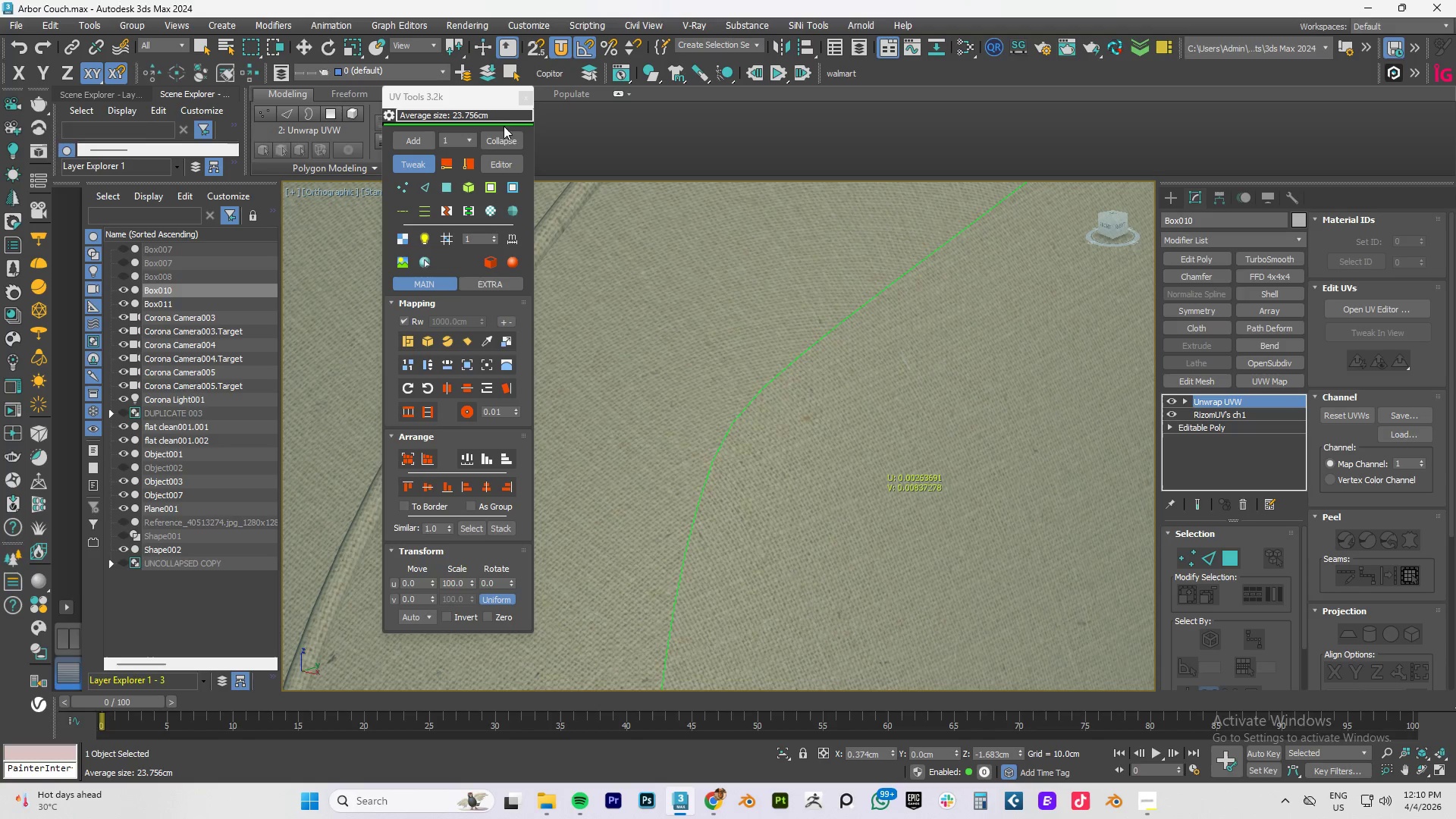 
left_click([522, 99])
 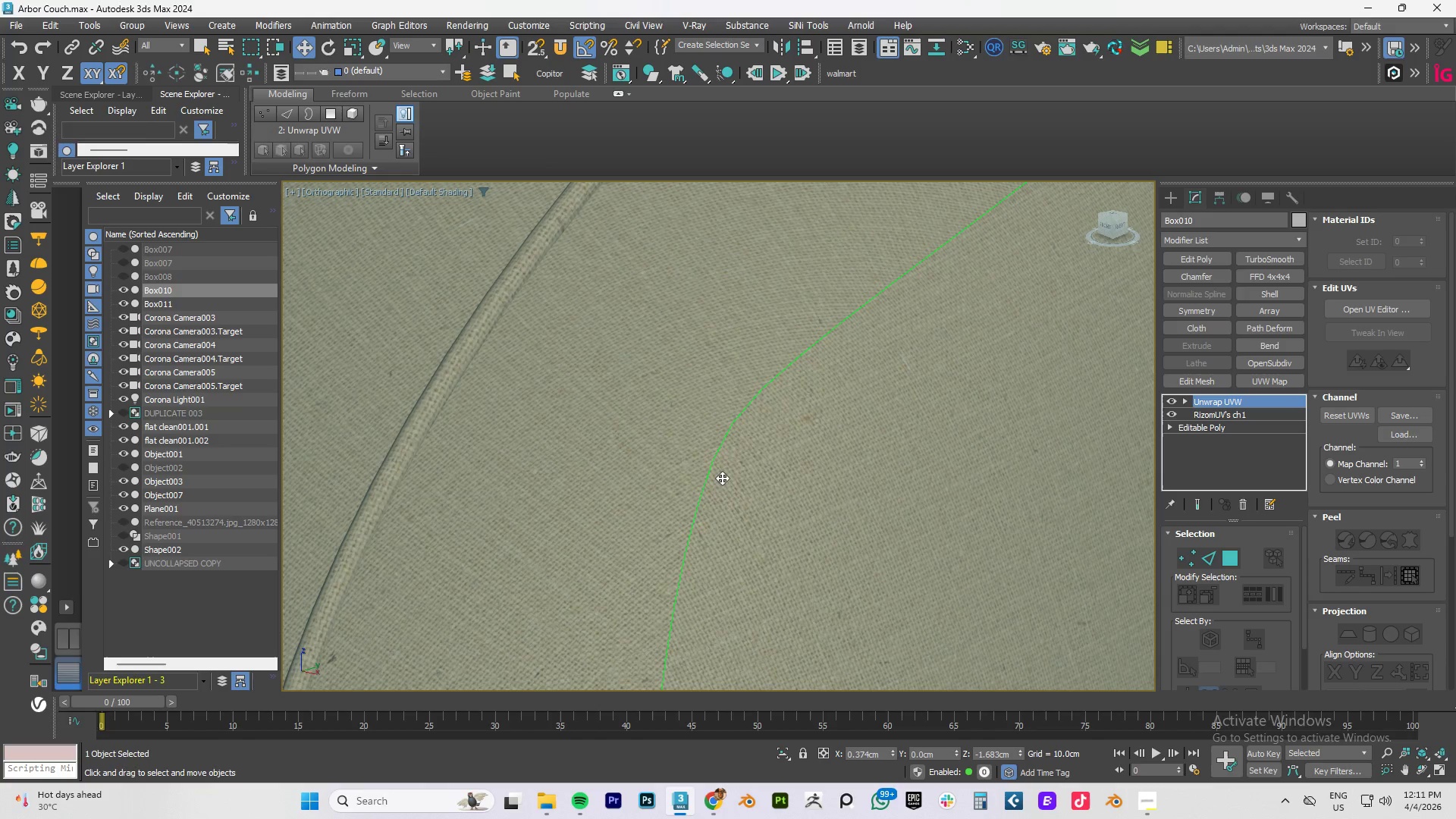 
scroll: coordinate [745, 473], scroll_direction: down, amount: 6.0
 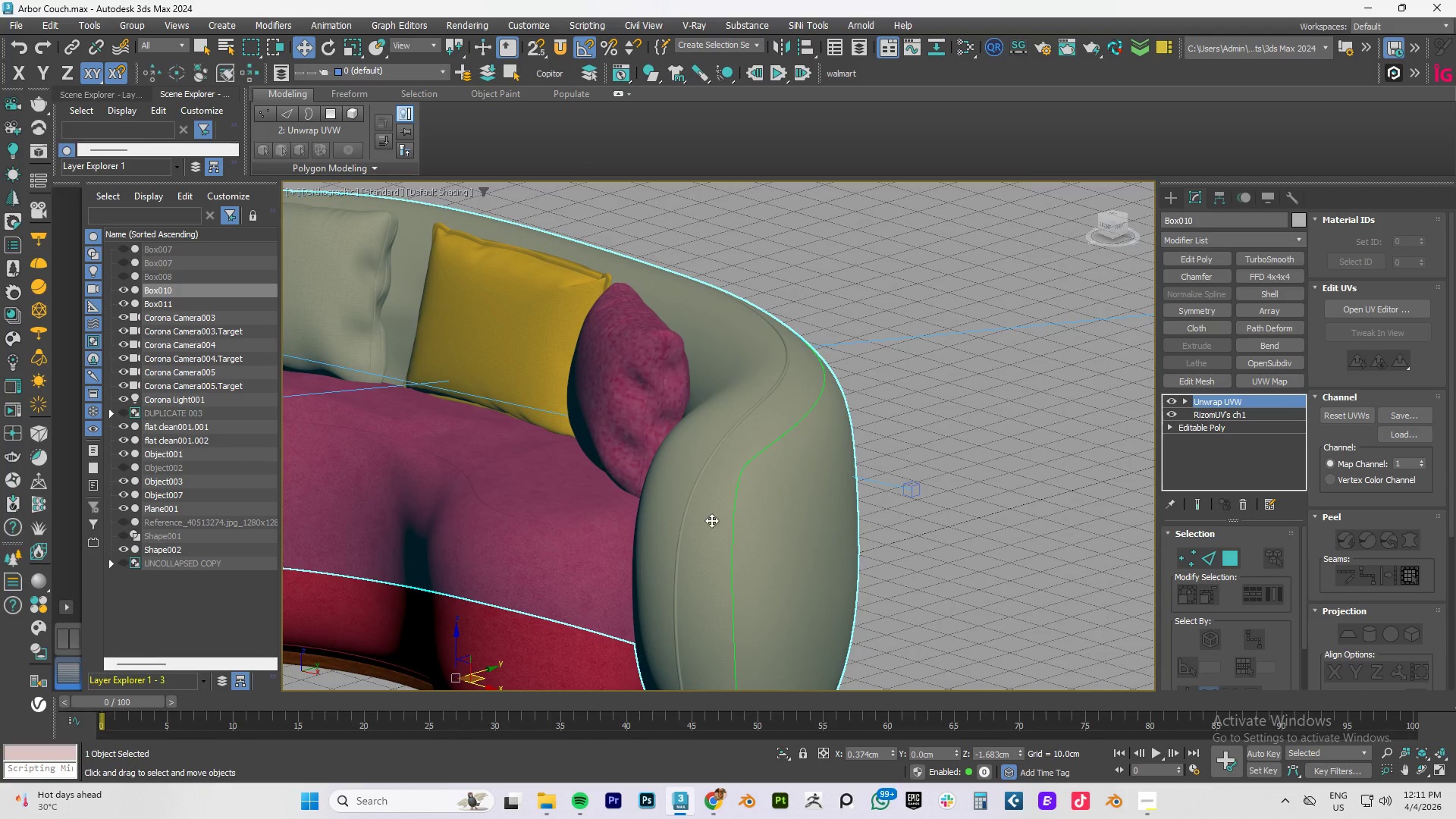 
scroll: coordinate [698, 520], scroll_direction: up, amount: 1.0
 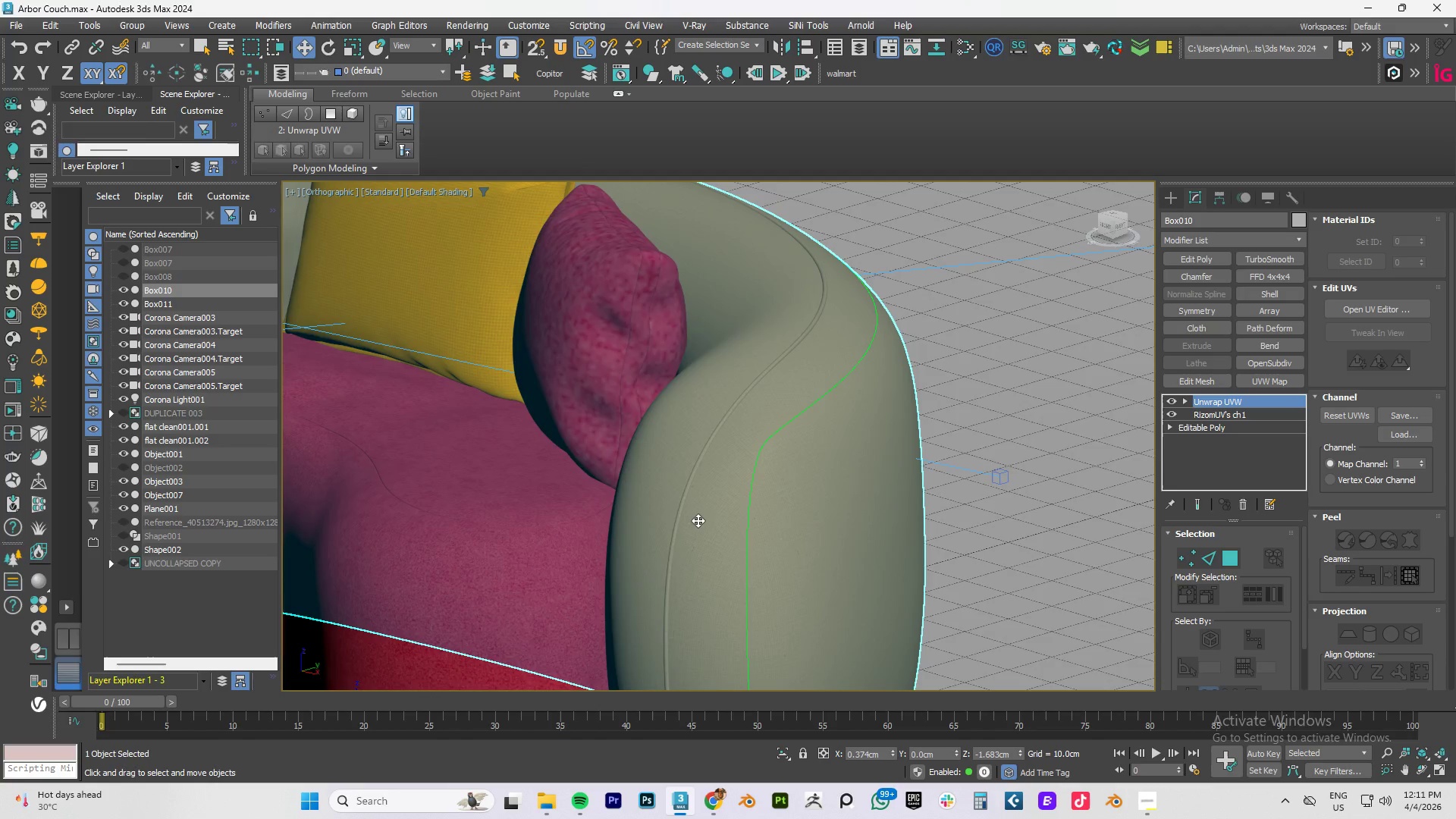 
scroll: coordinate [698, 520], scroll_direction: down, amount: 3.0
 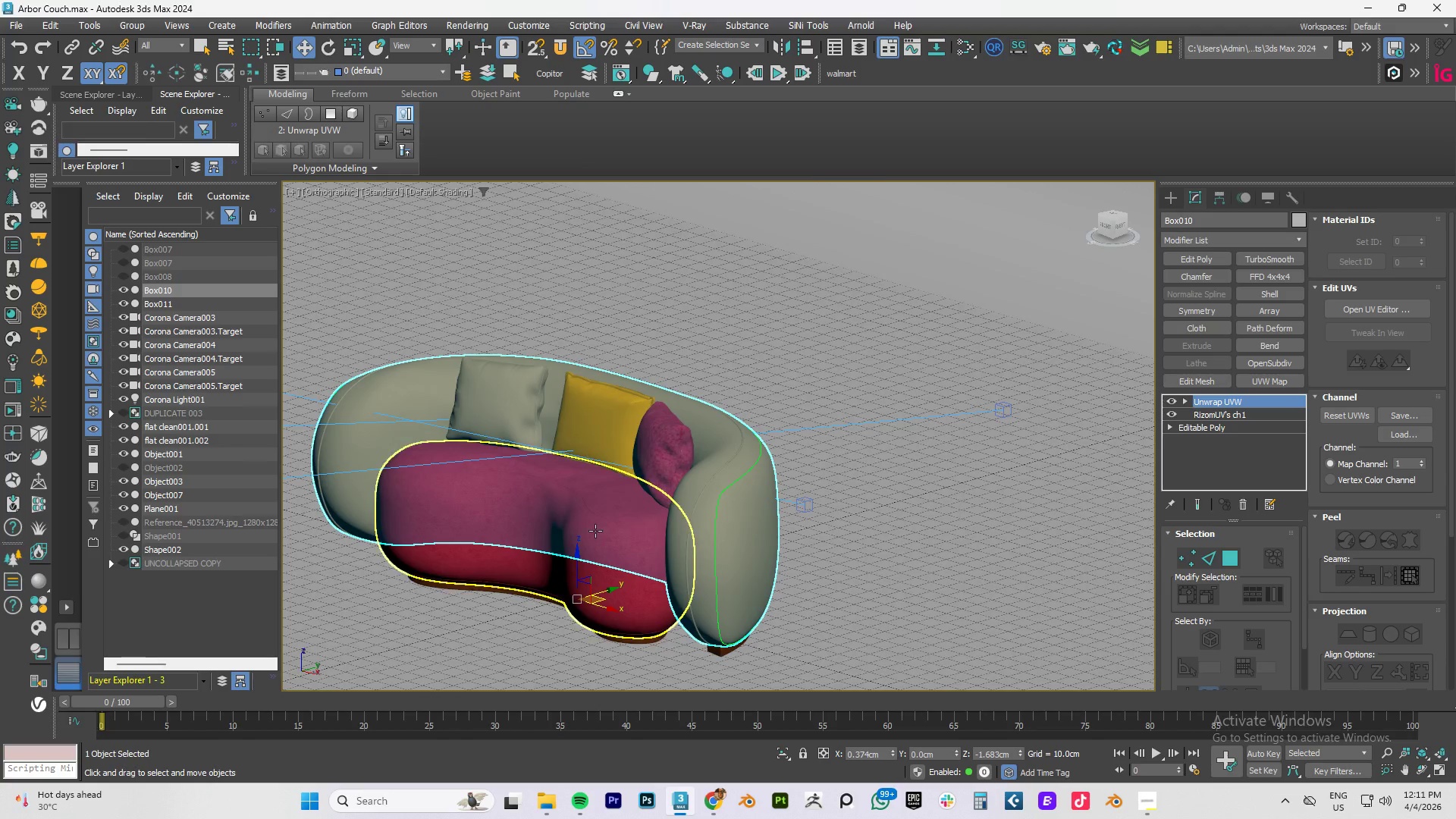 
scroll: coordinate [680, 518], scroll_direction: up, amount: 5.0
 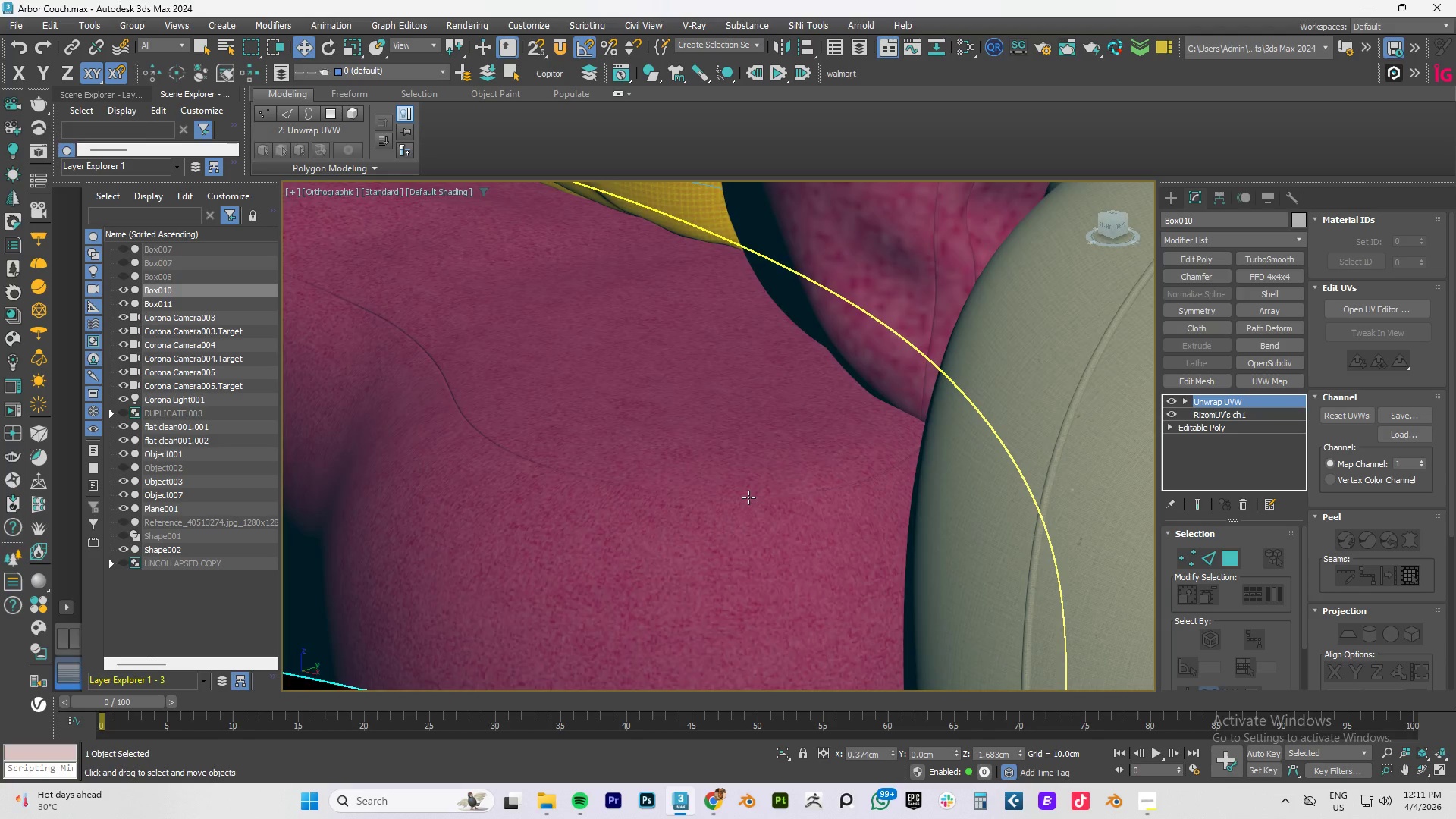 
scroll: coordinate [674, 551], scroll_direction: down, amount: 3.0
 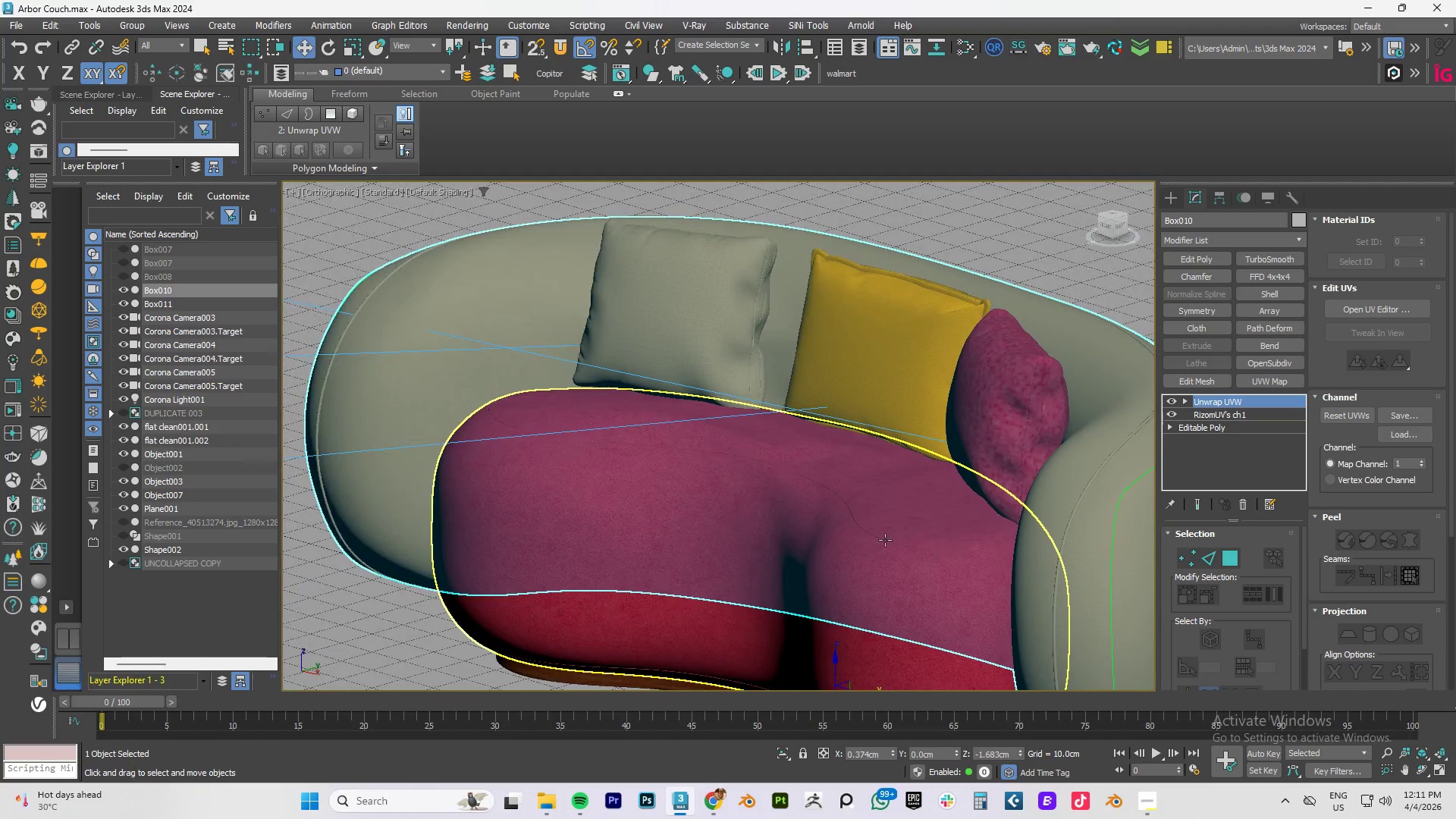 
hold_key(key=AltLeft, duration=0.58)
 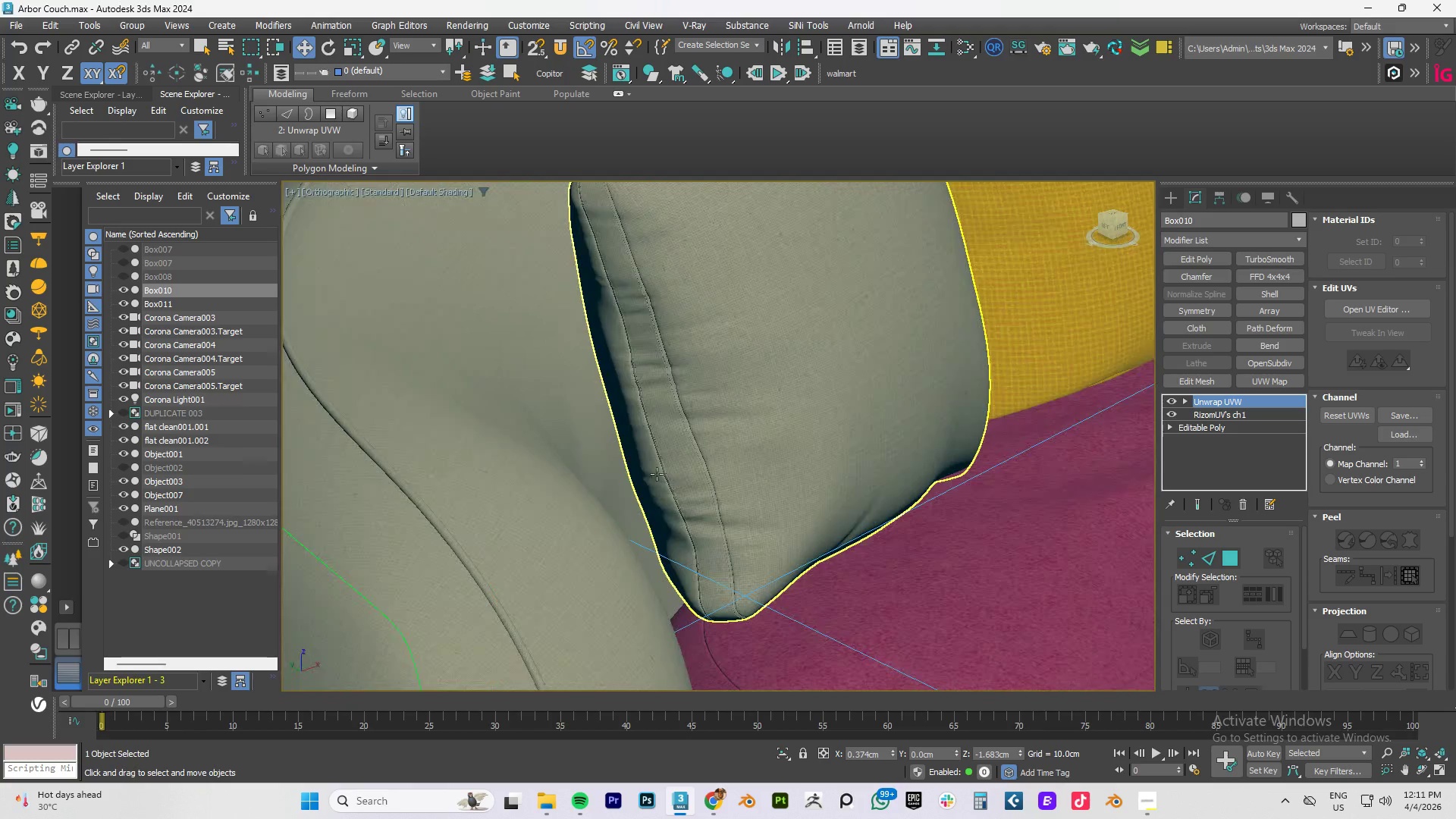 
hold_key(key=AltLeft, duration=1.76)
scroll: coordinate [714, 425], scroll_direction: up, amount: 5.0
 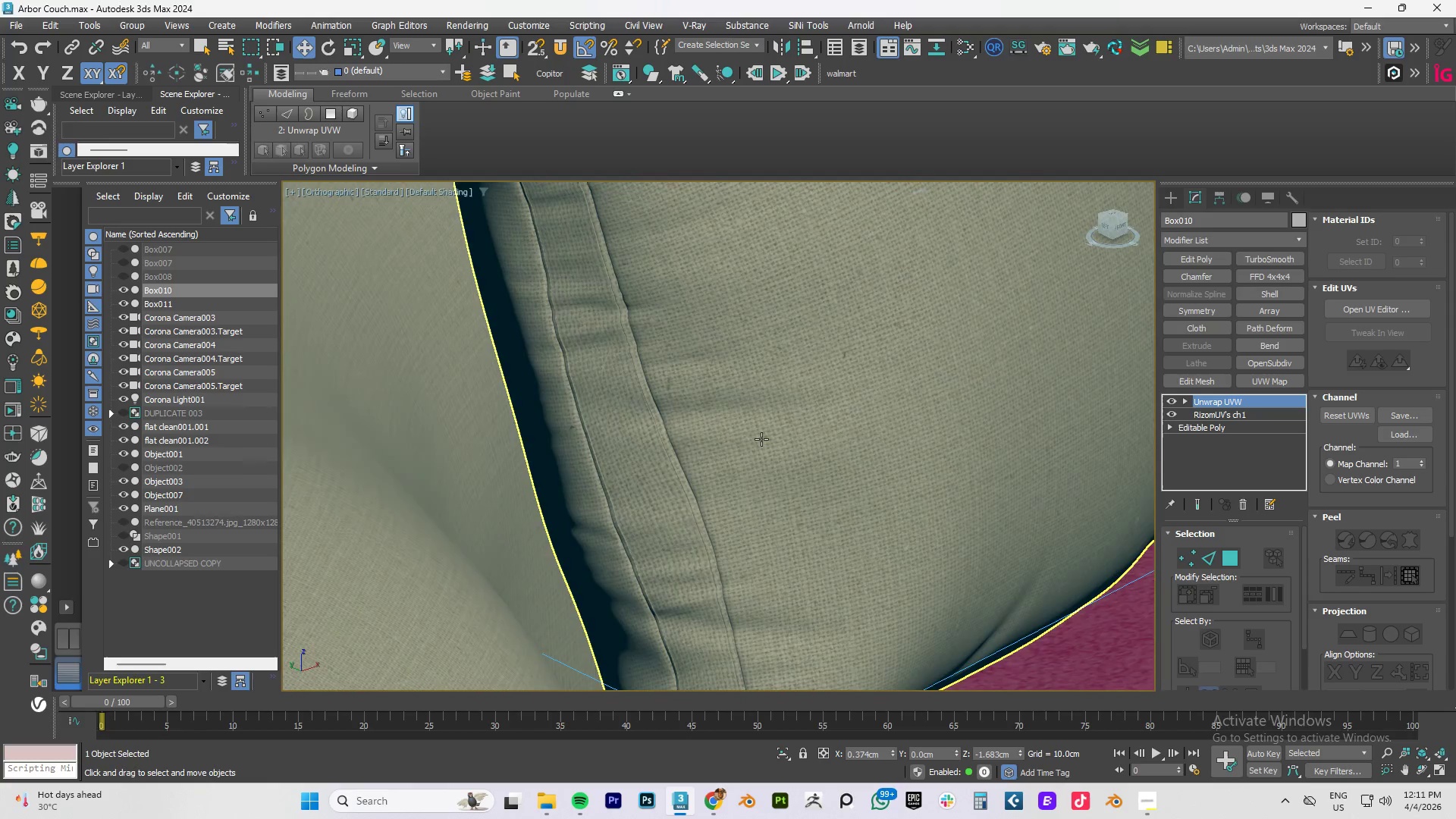 
hold_key(key=AltLeft, duration=0.39)
 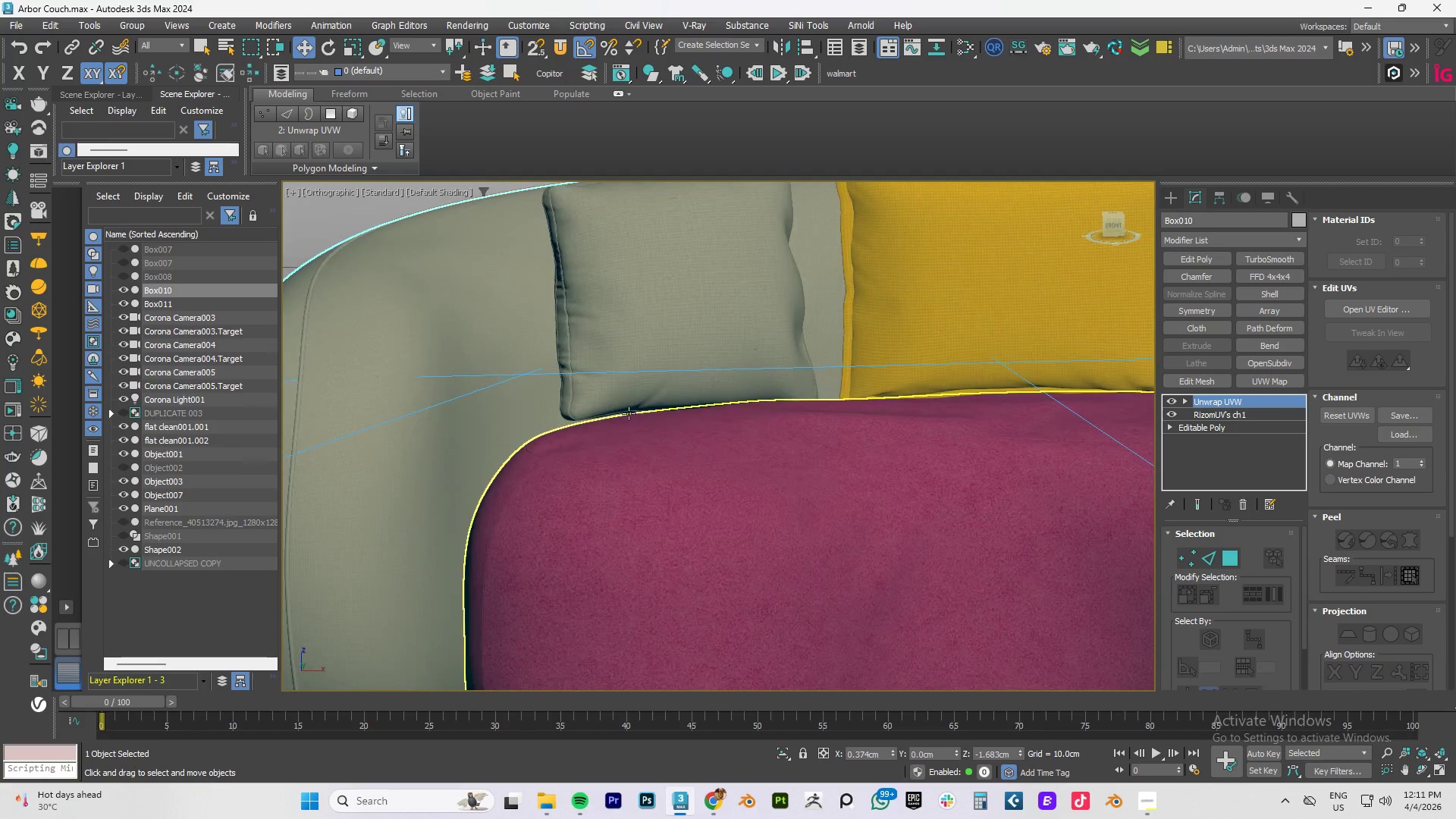 
scroll: coordinate [761, 439], scroll_direction: down, amount: 4.0
 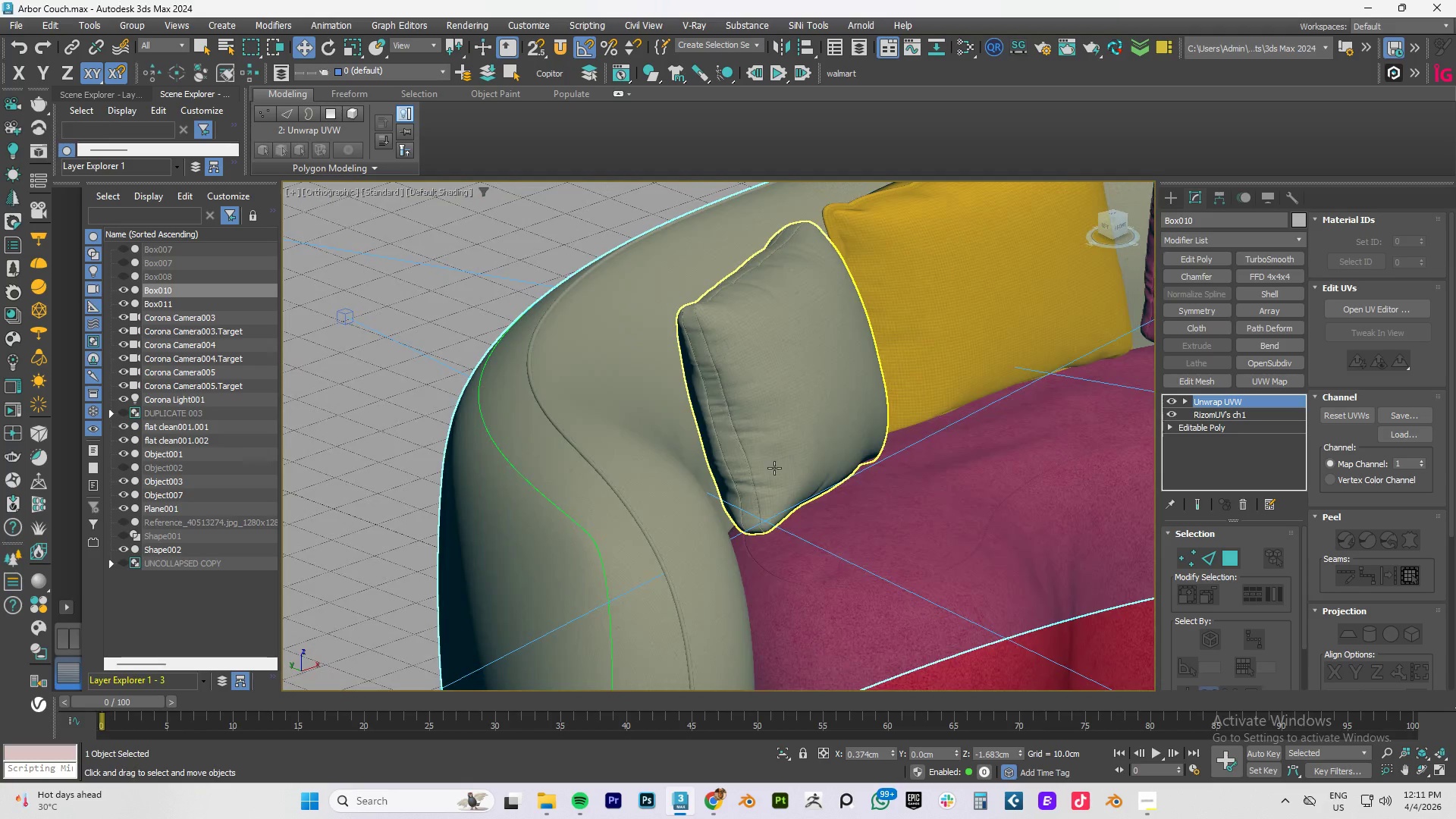 
scroll: coordinate [653, 400], scroll_direction: up, amount: 3.0
 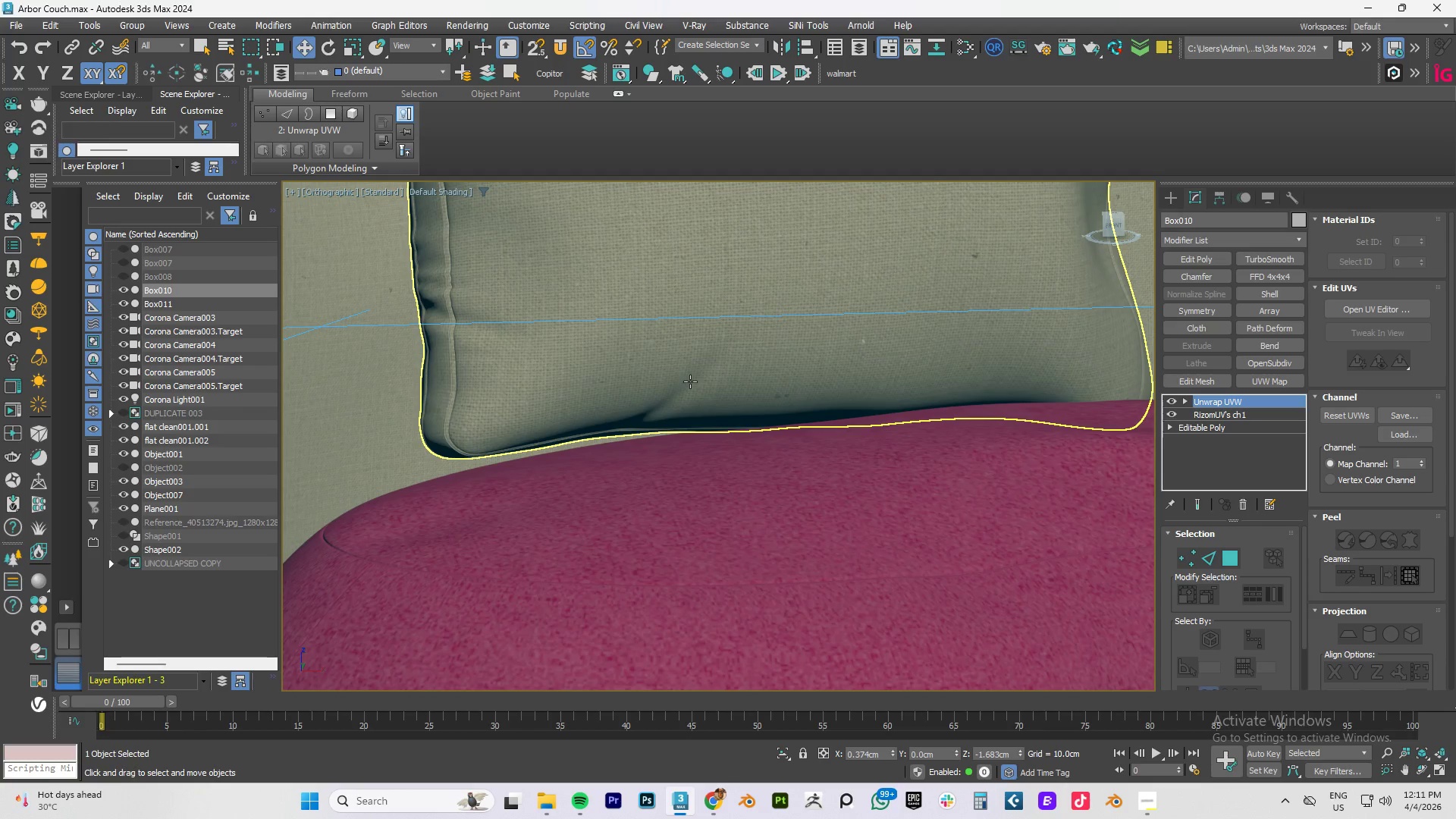 
left_click([690, 381])
 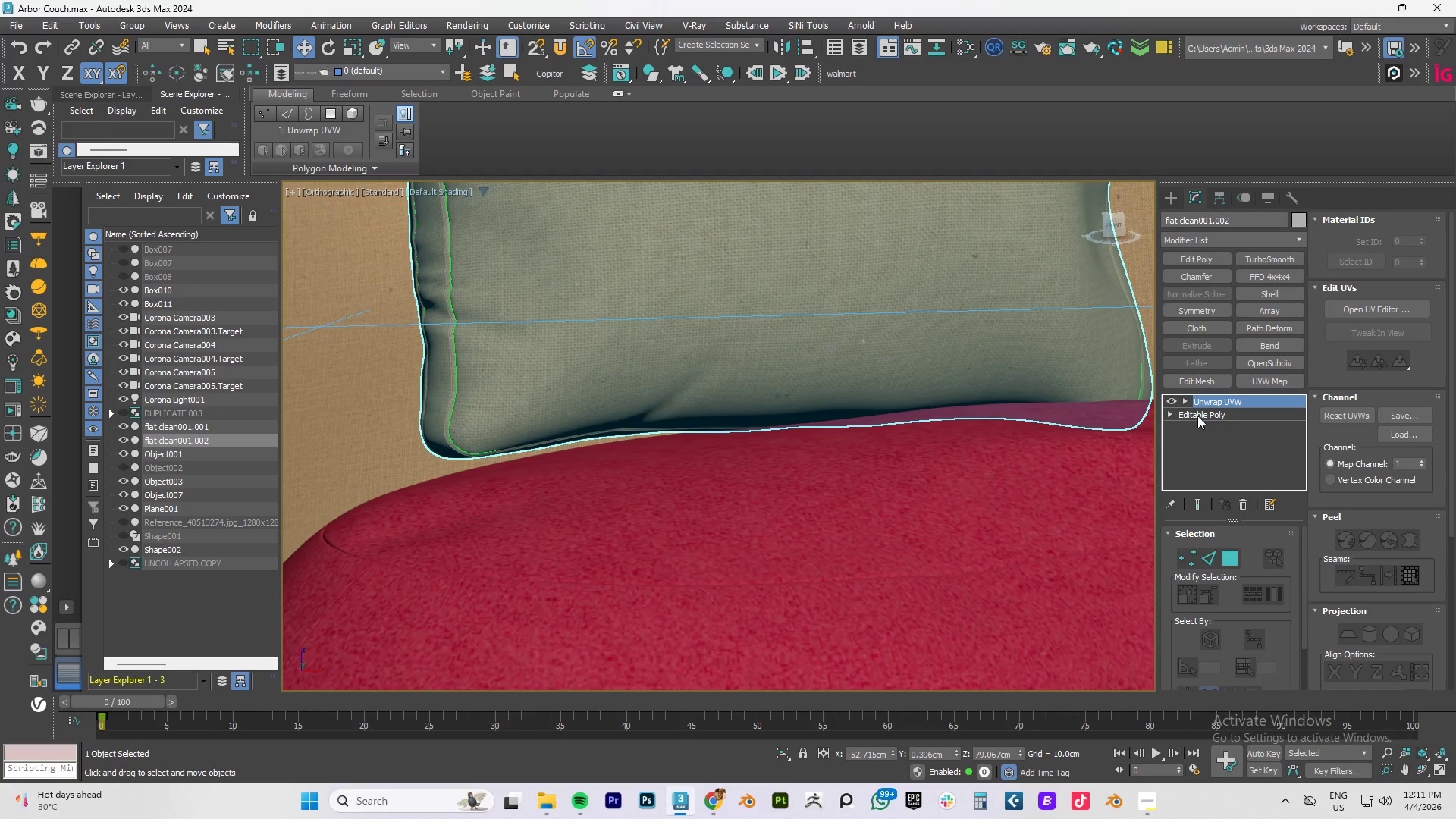 
key(1)
 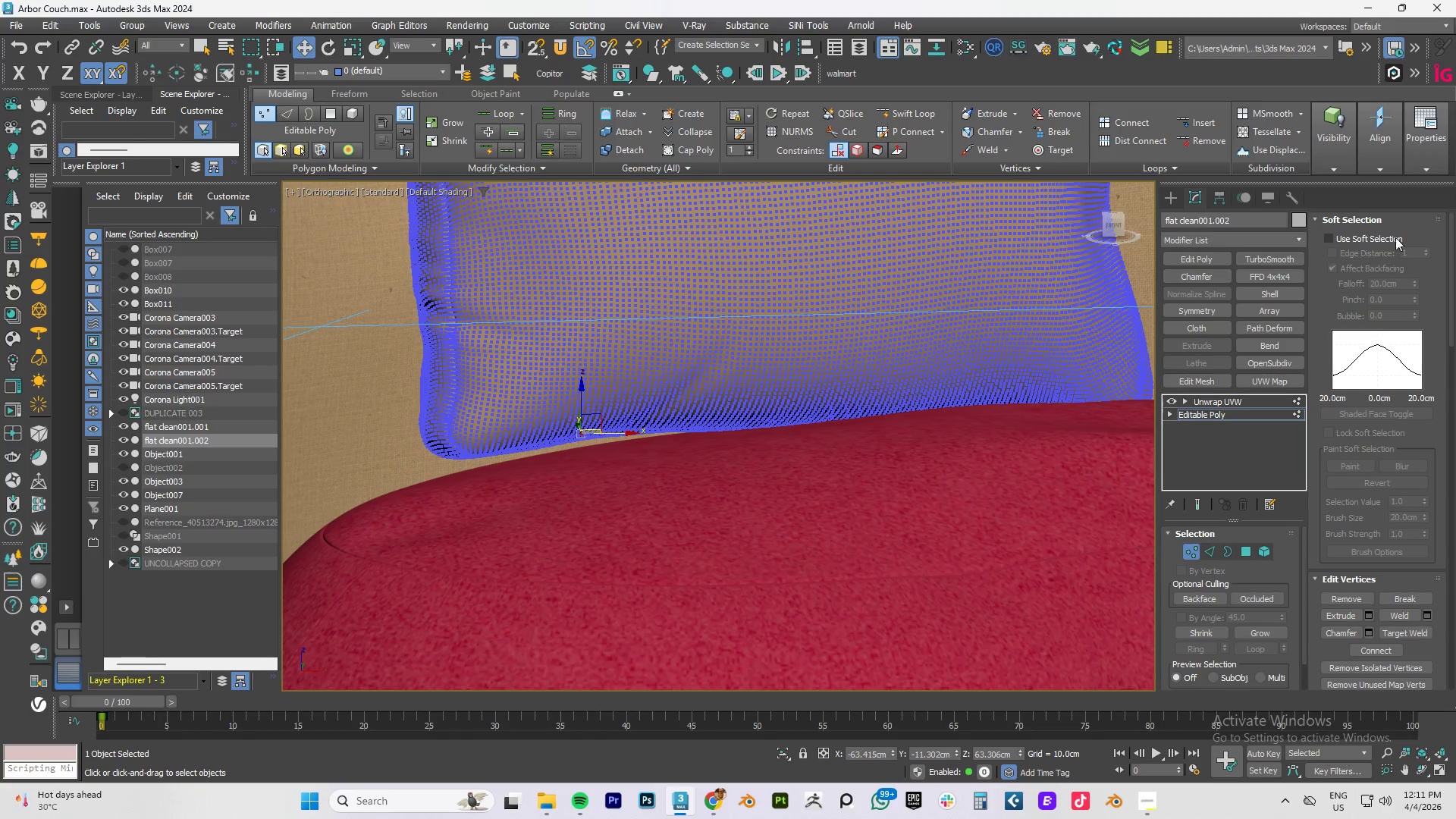 
left_click([1332, 239])
 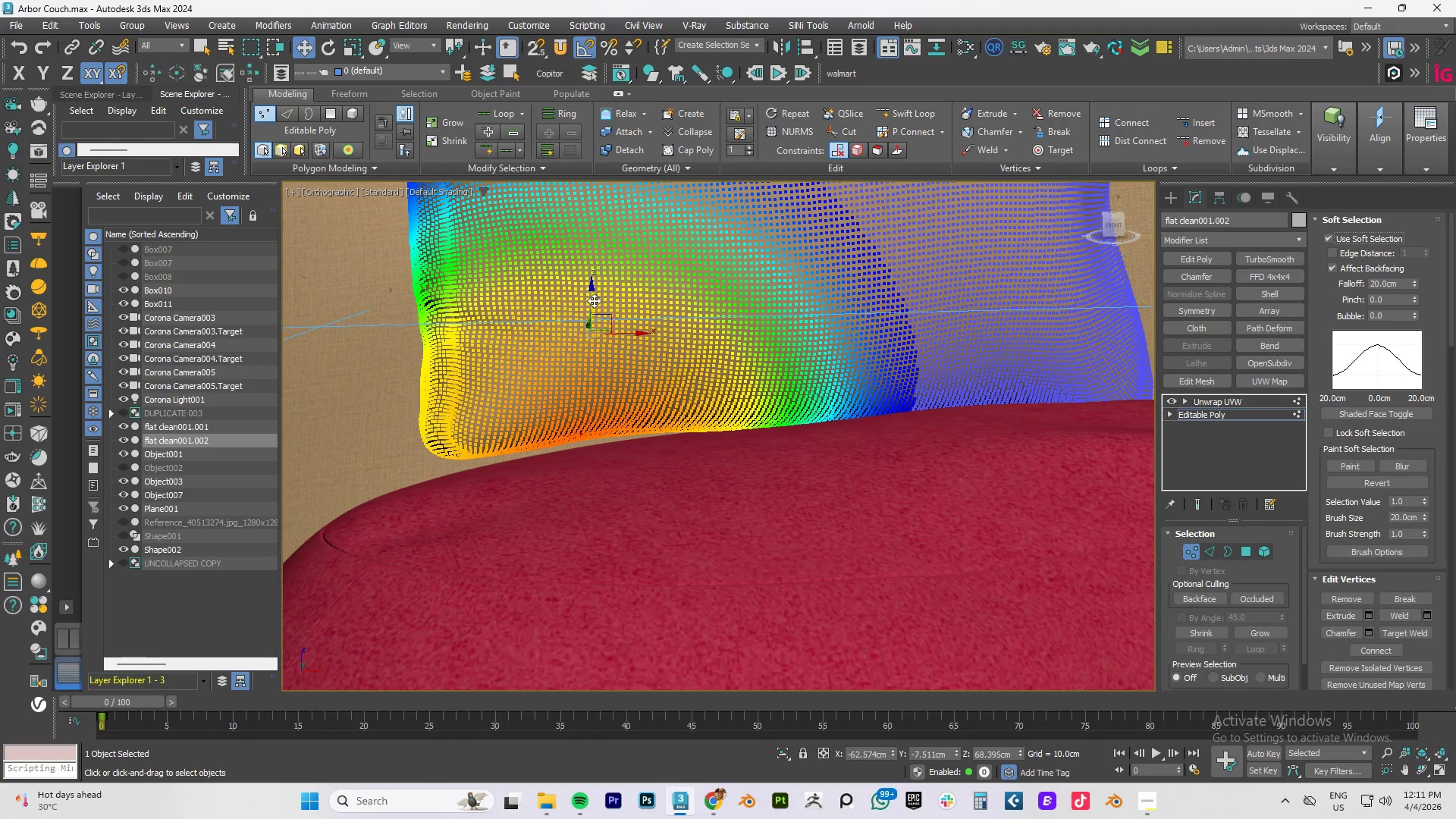 
left_click_drag(start_coordinate=[594, 300], to_coordinate=[595, 305])
 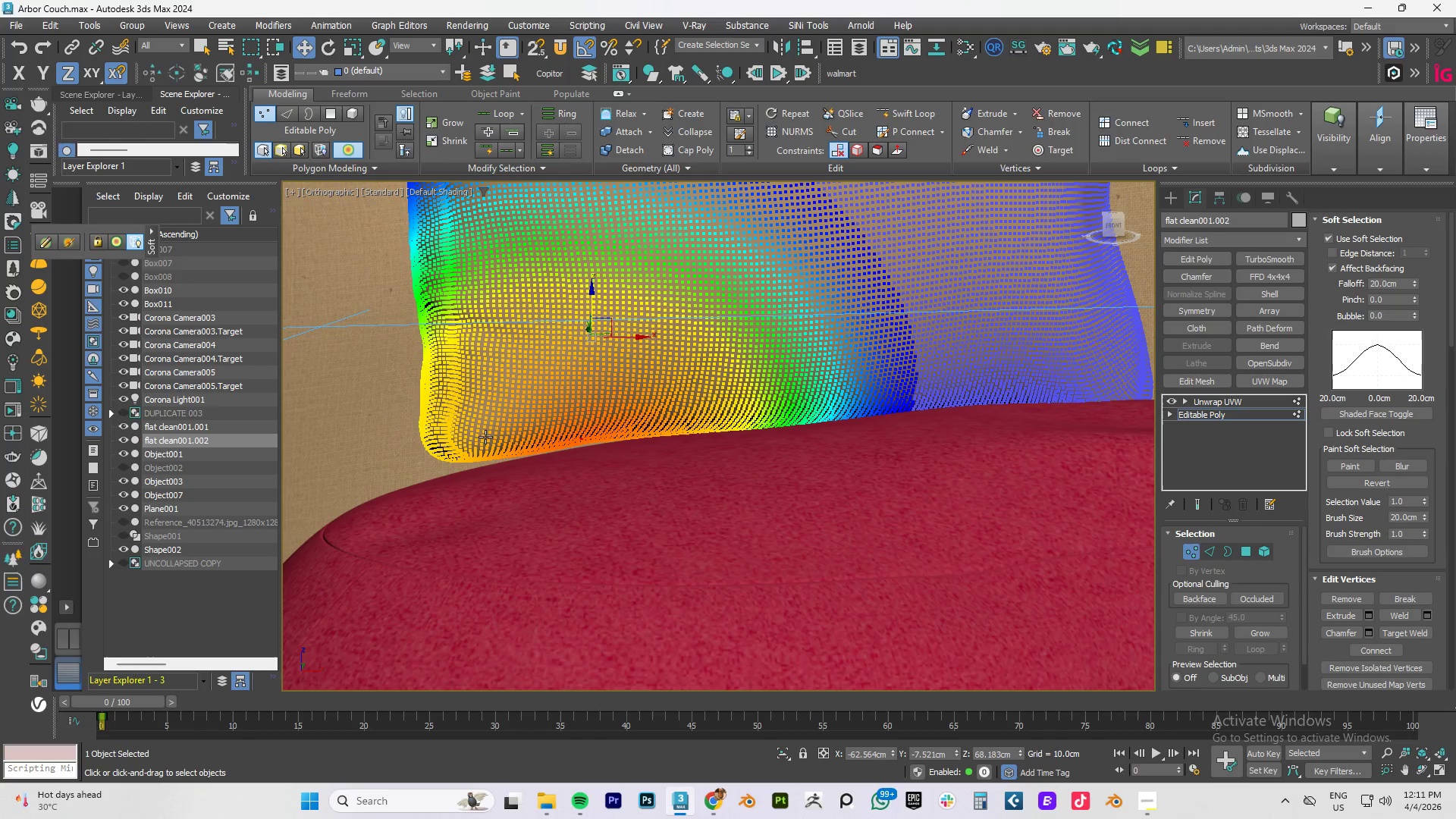 
left_click([478, 446])
 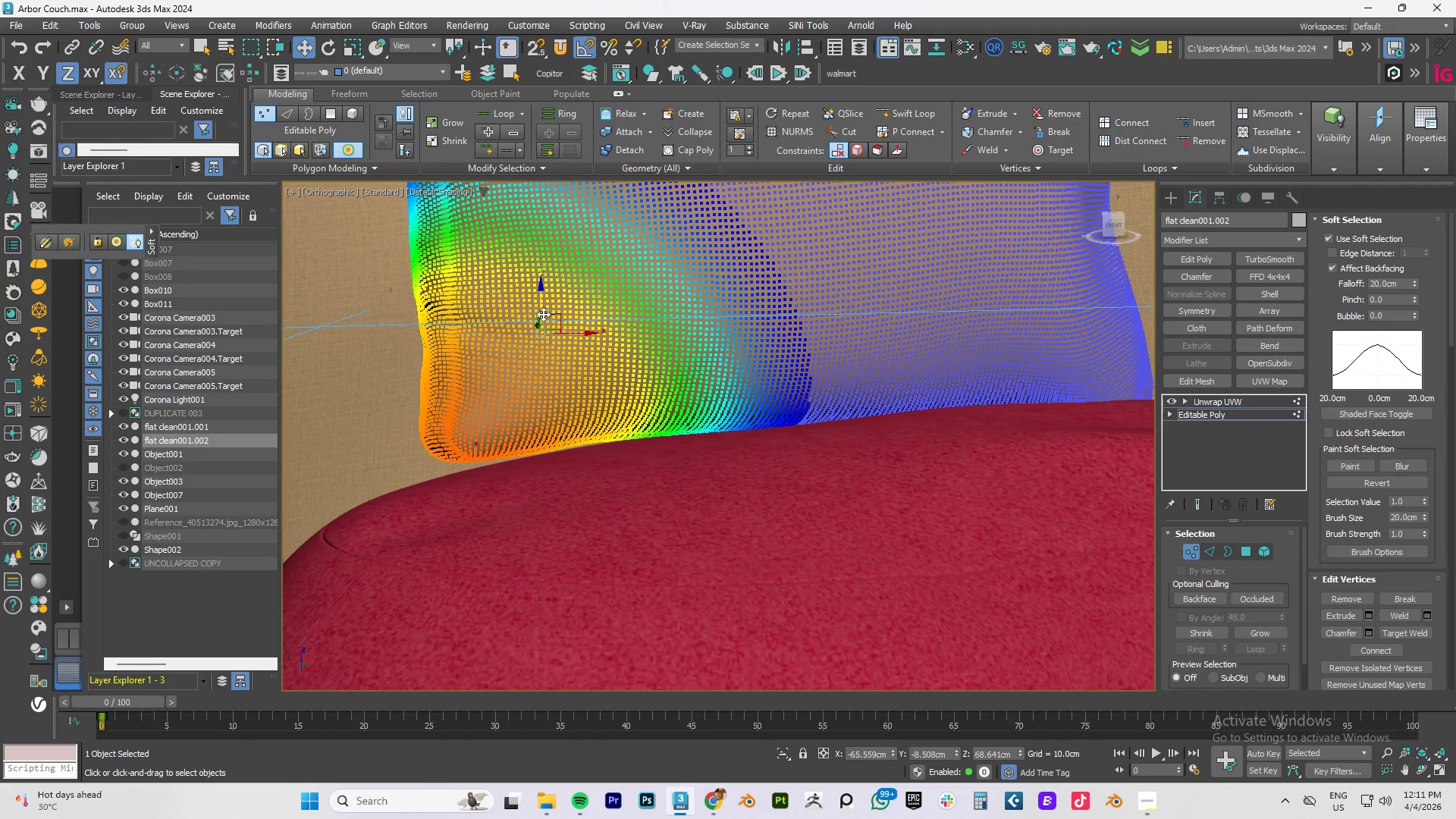 
left_click_drag(start_coordinate=[539, 306], to_coordinate=[539, 315])
 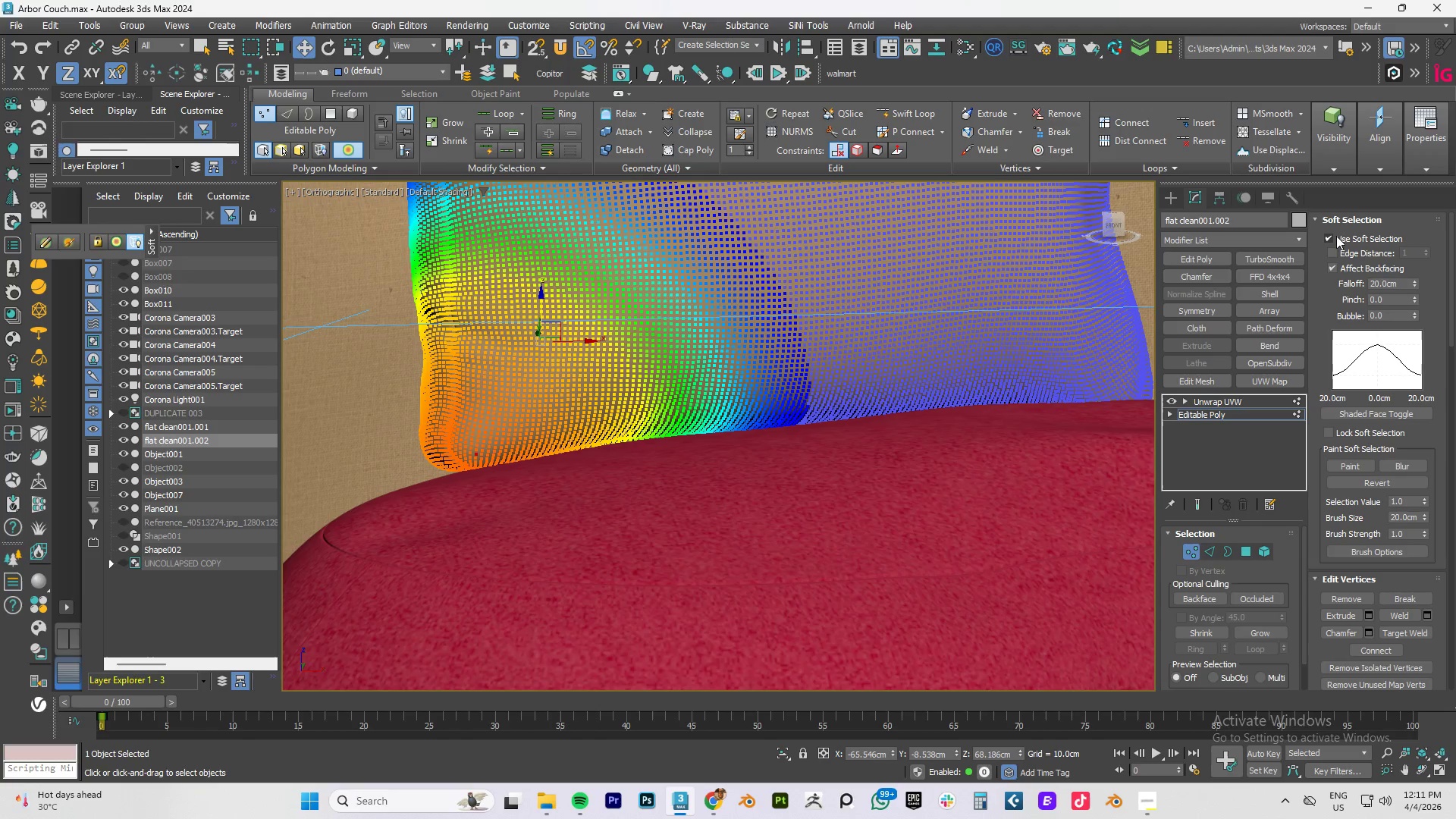 
left_click([1330, 235])
 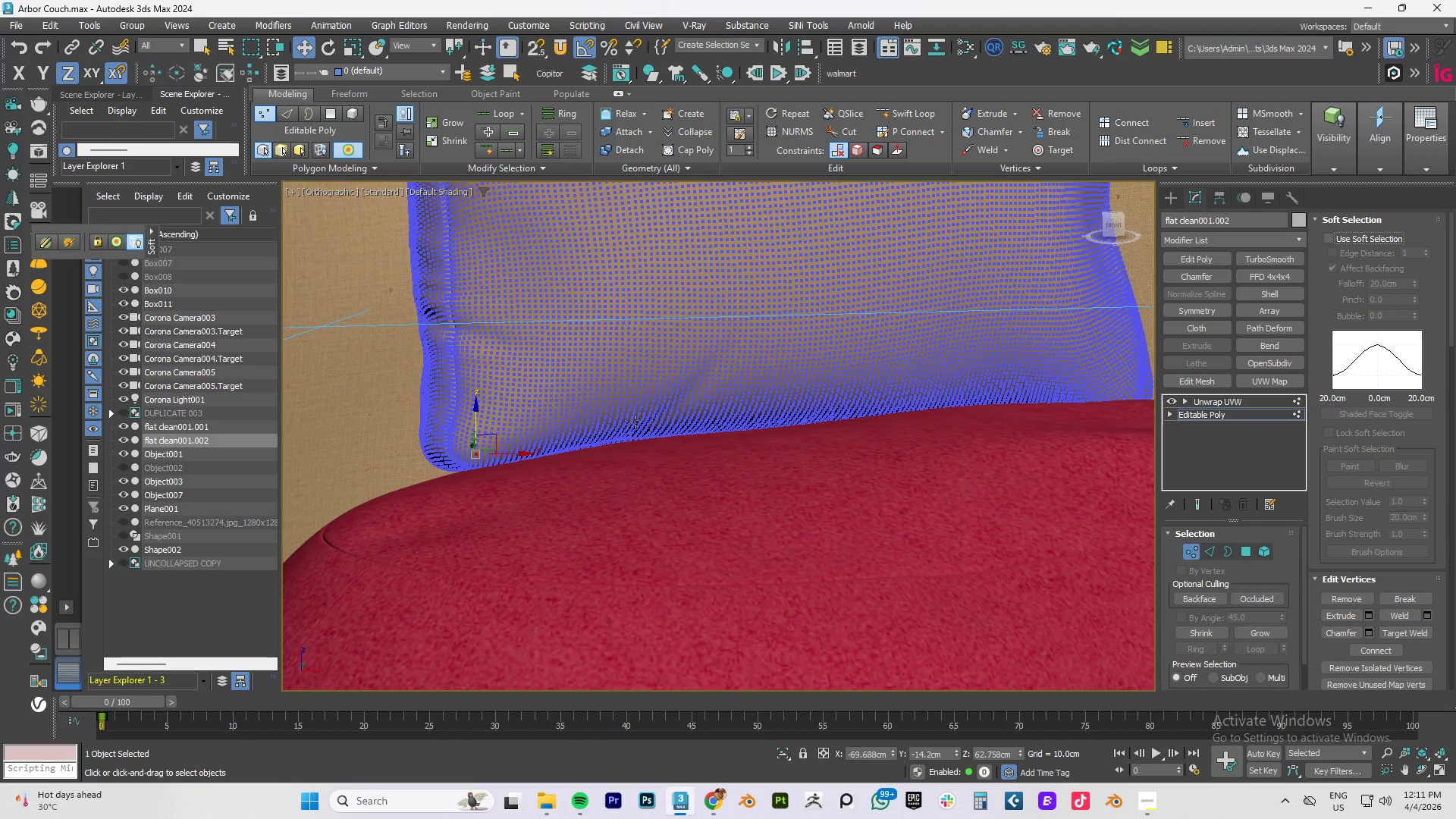 
scroll: coordinate [628, 430], scroll_direction: down, amount: 2.0
 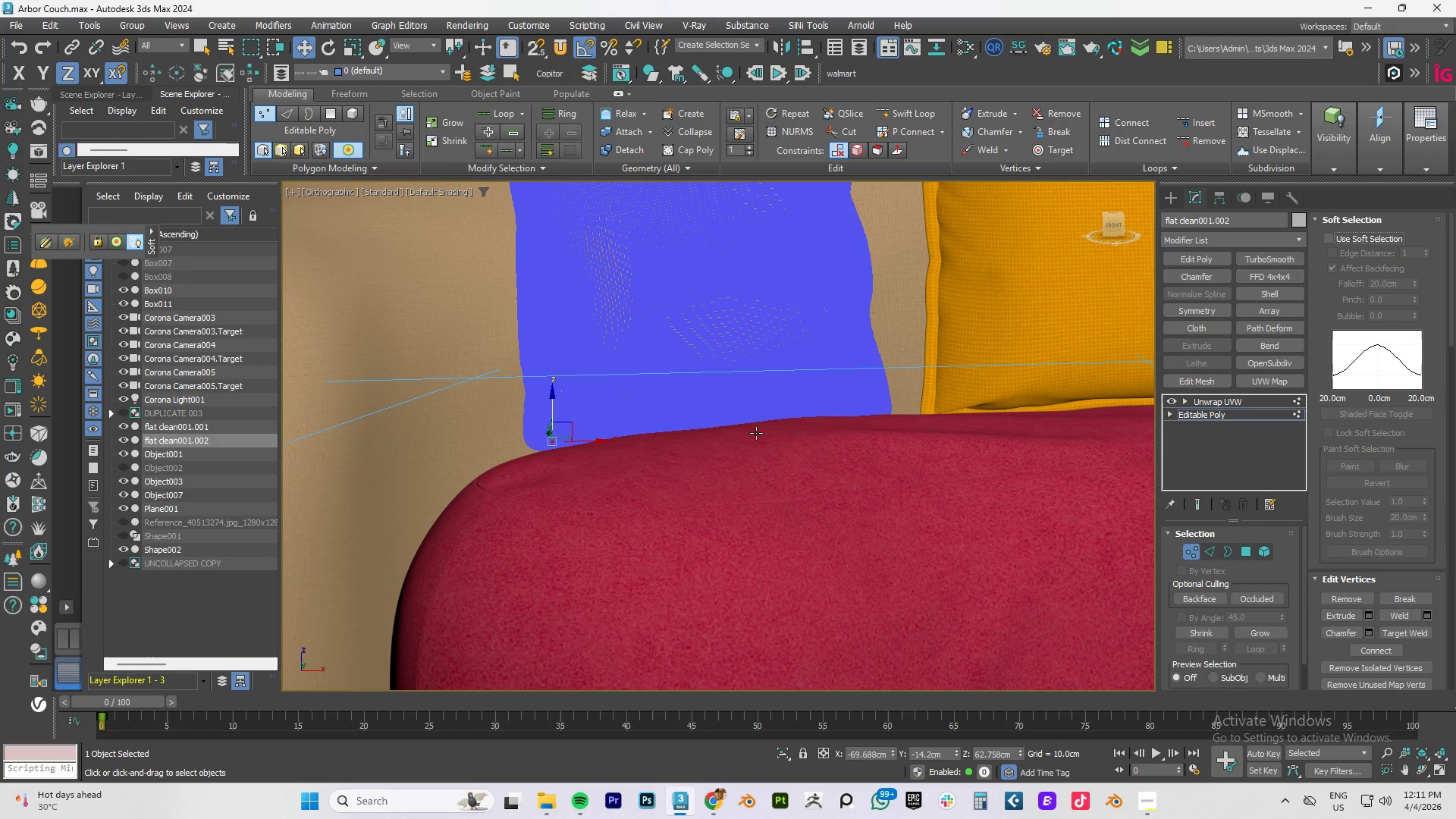 
key(F3)
 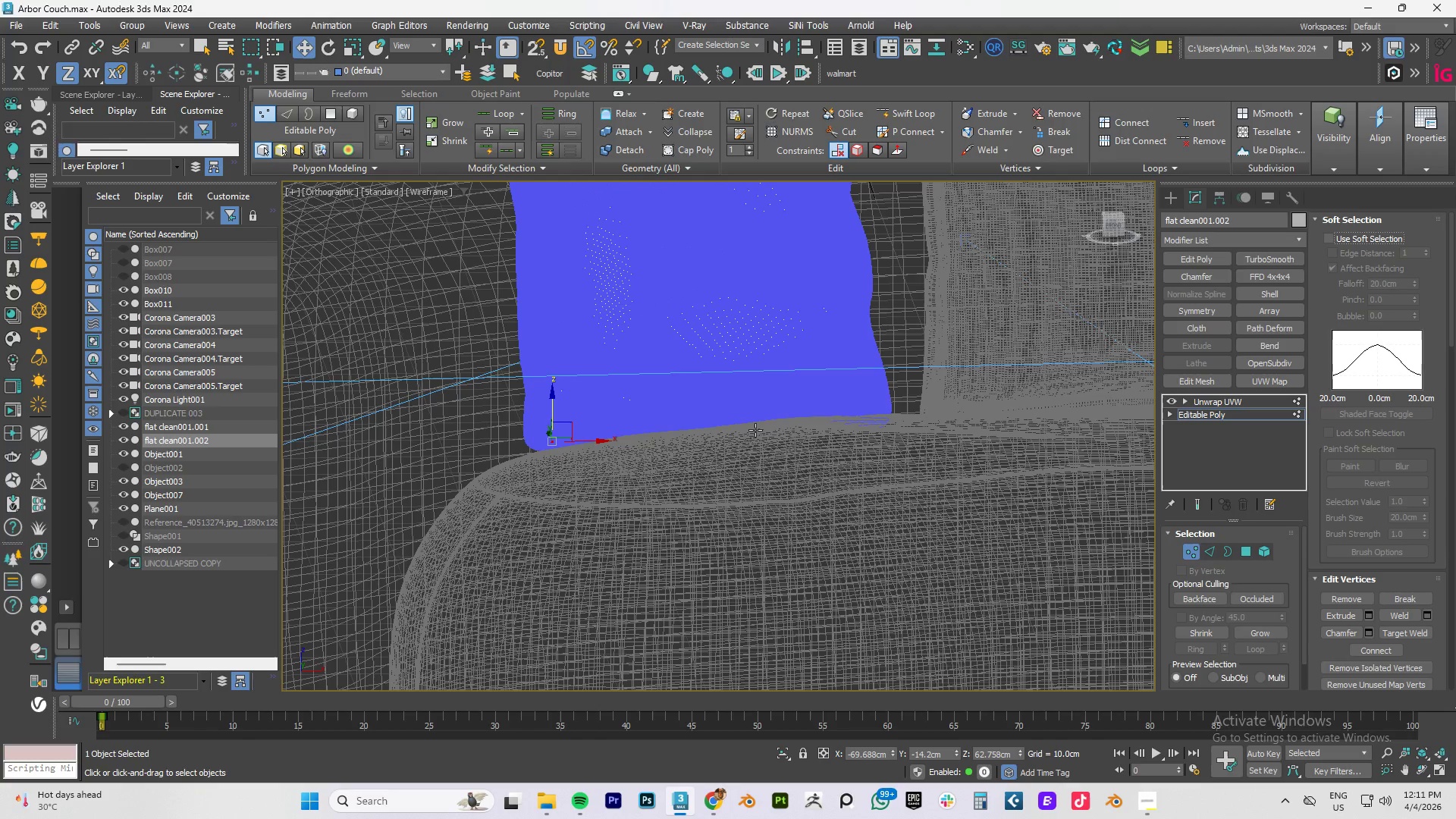 
key(F4)
 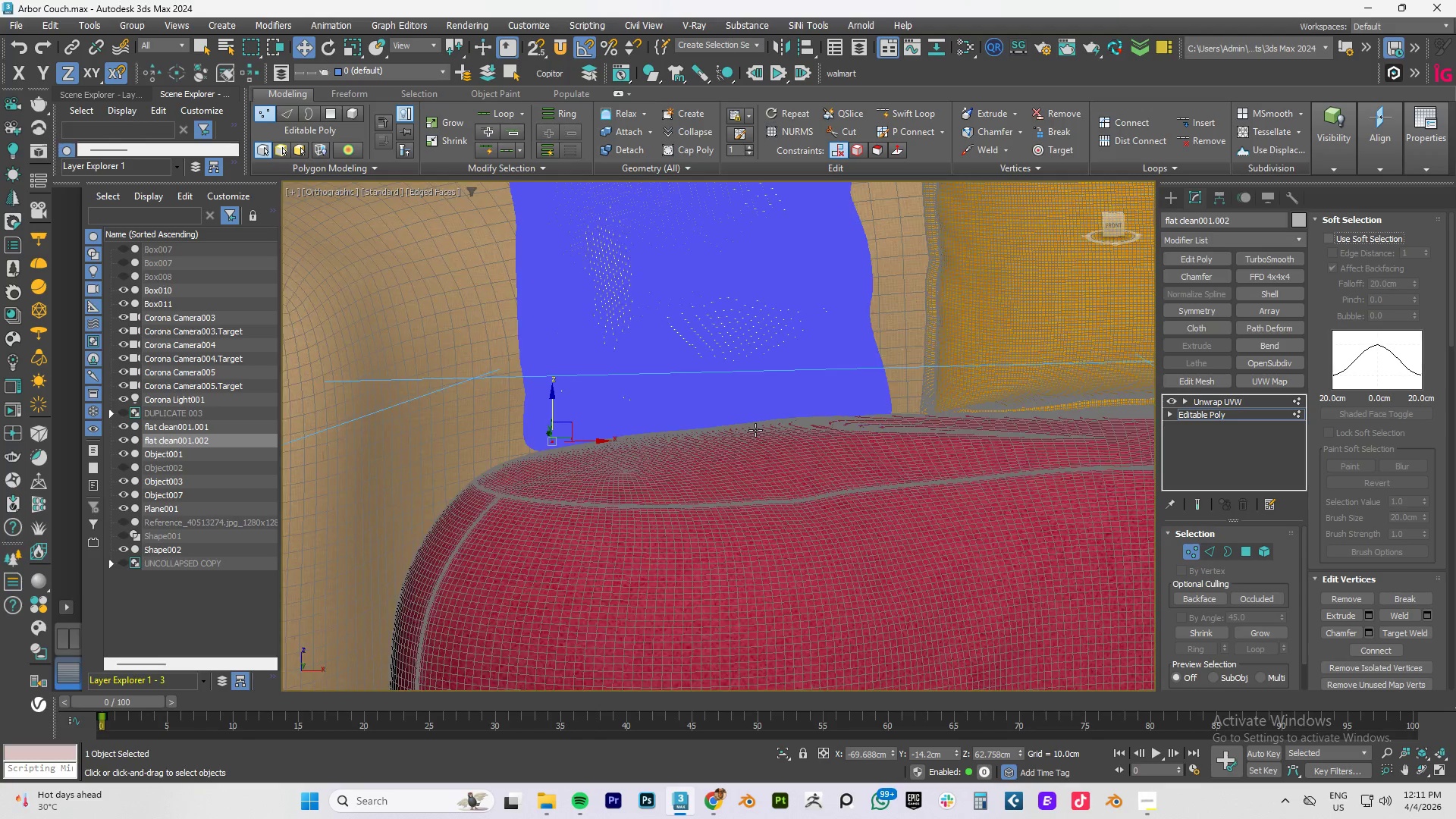 
key(F3)
 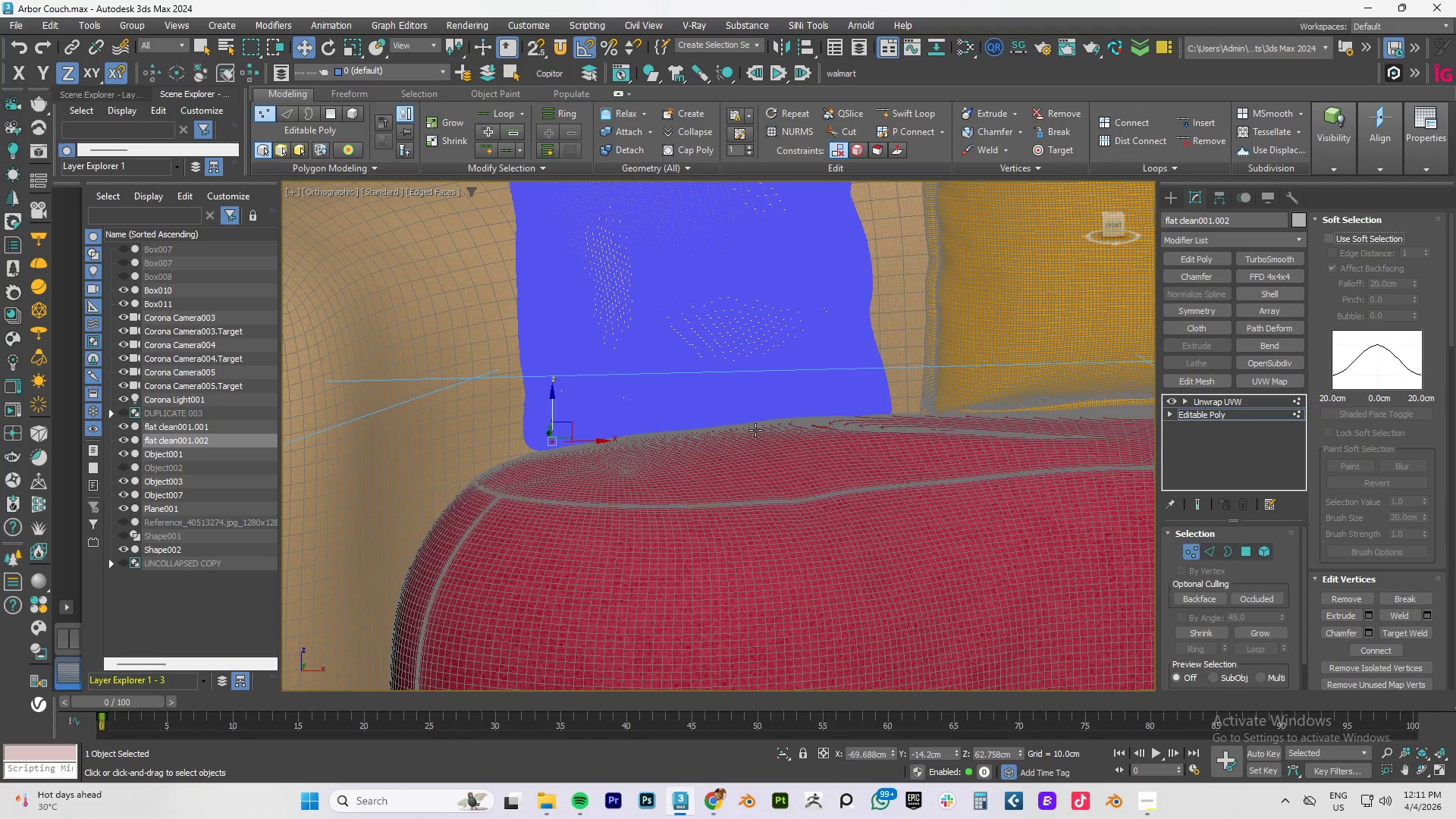 
key(F4)
 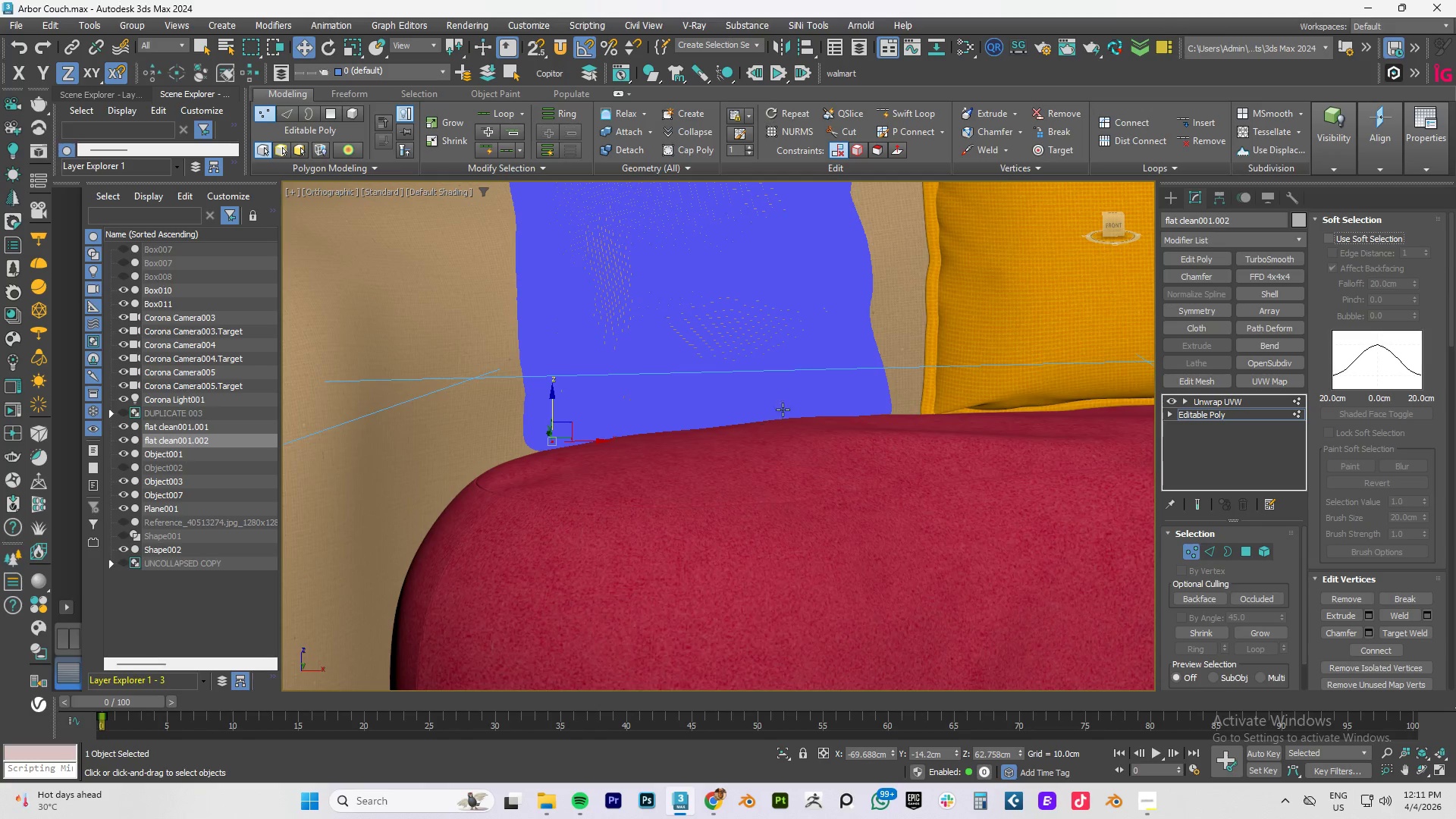 
key(F4)
 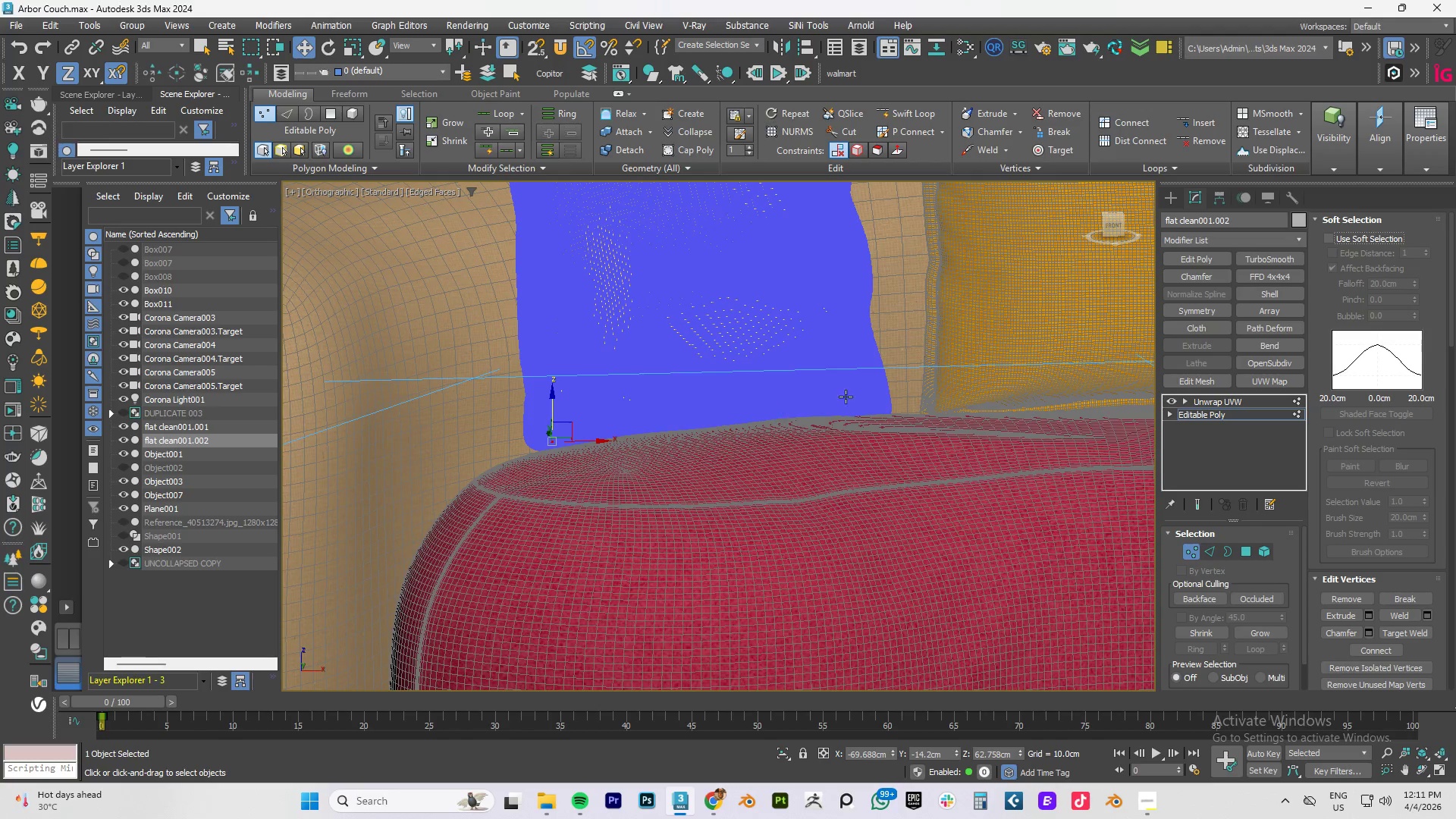 
key(F4)
 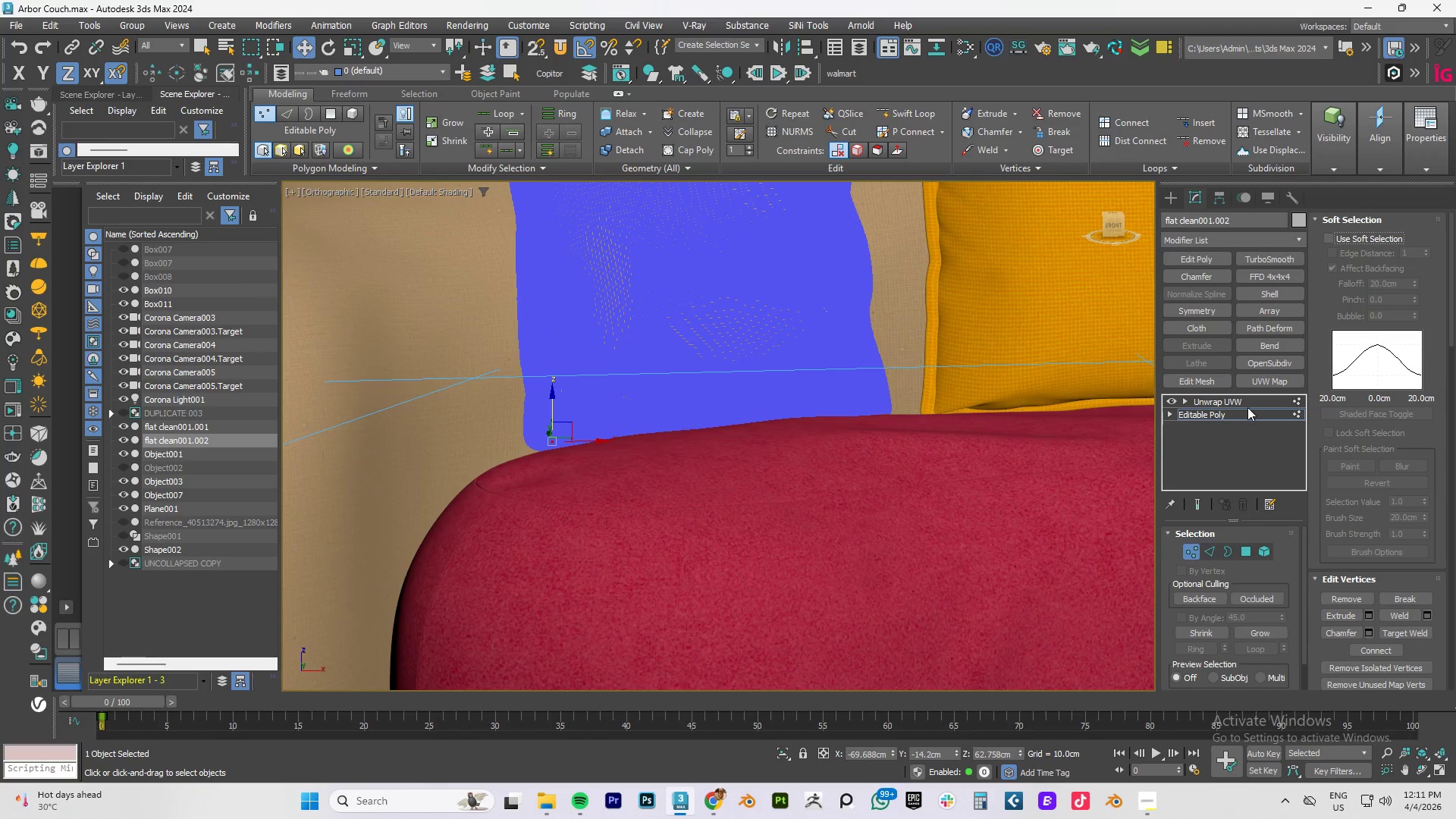 
left_click([1226, 414])
 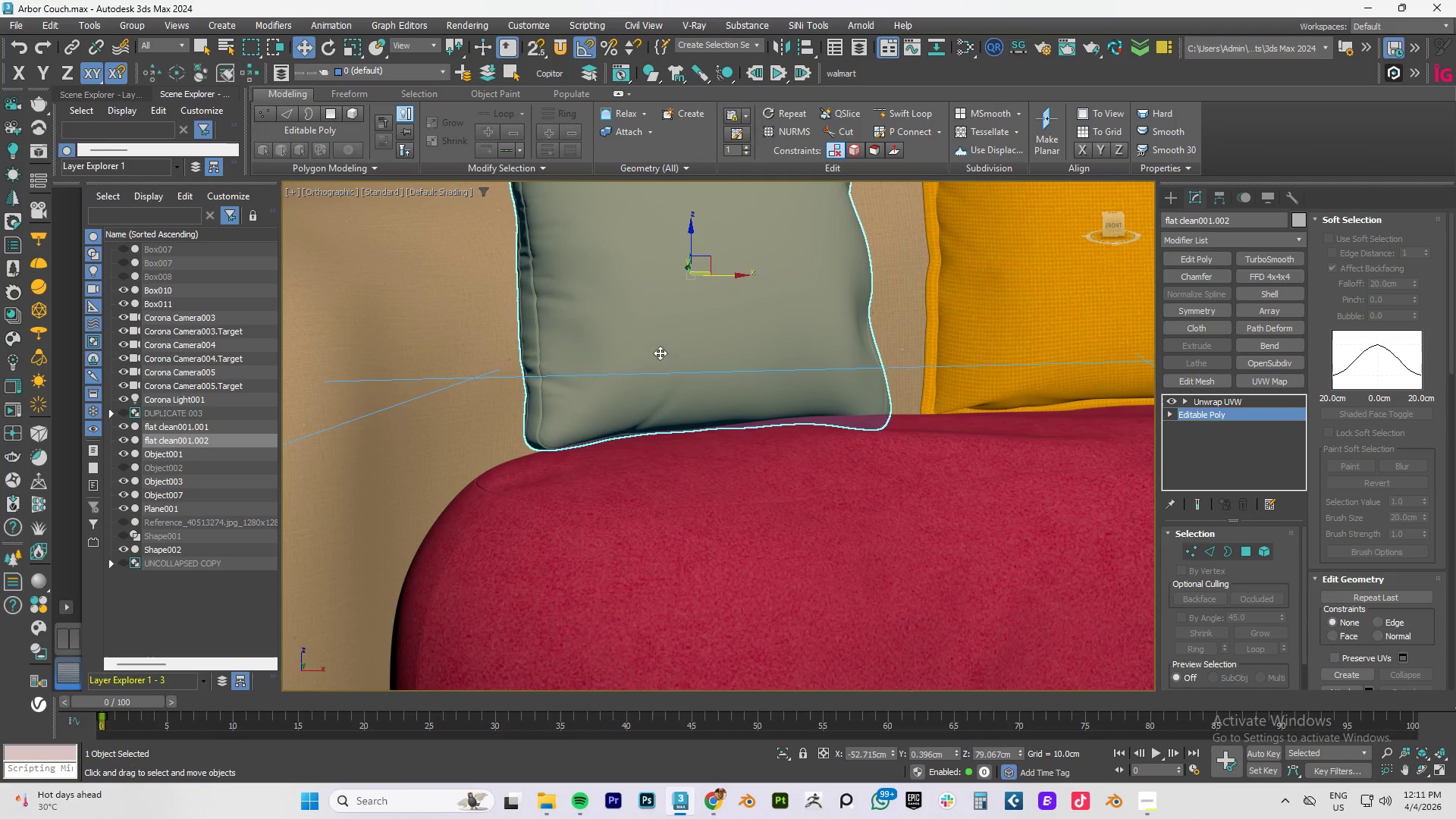 
key(F4)
 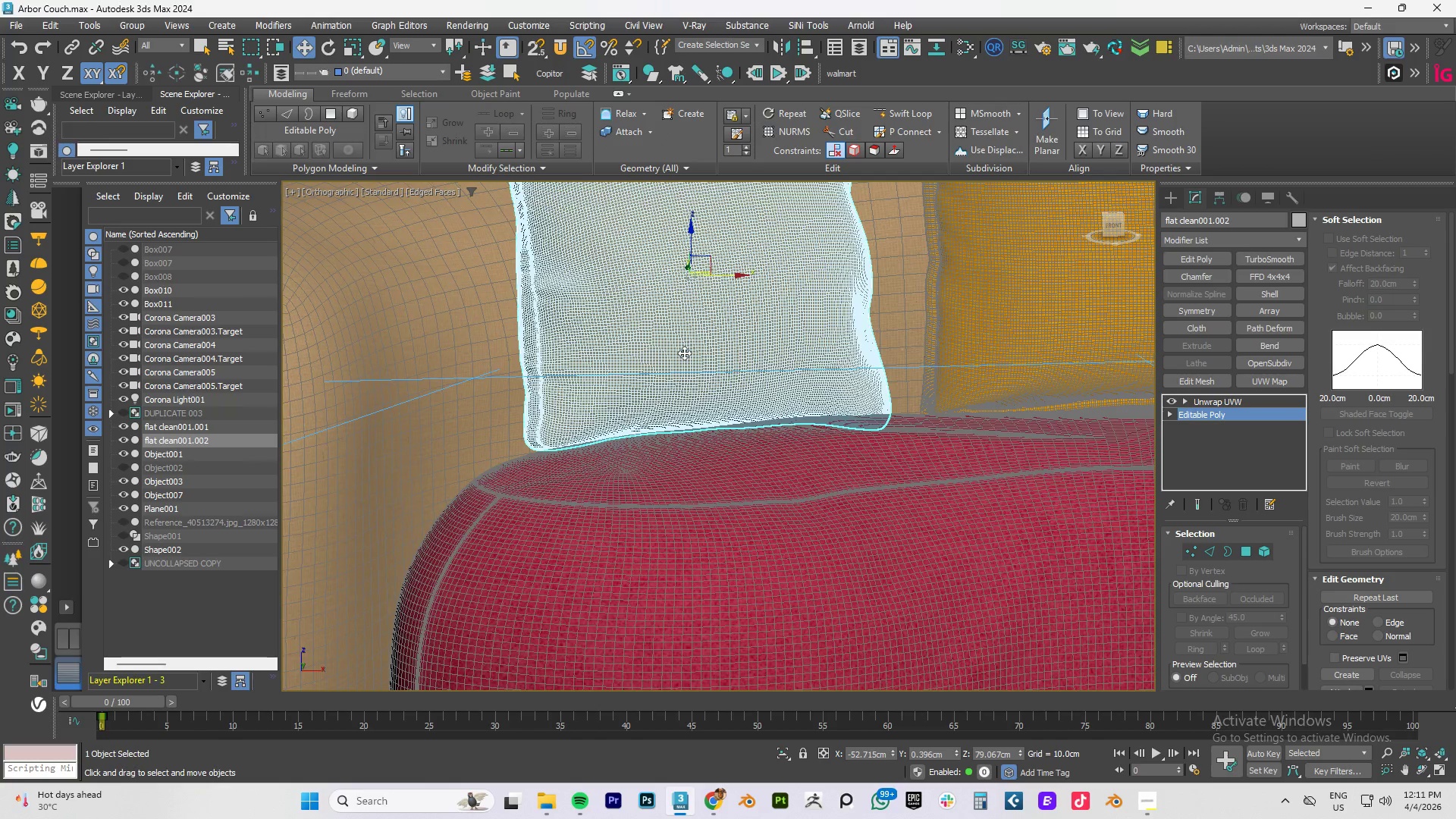 
key(F4)
 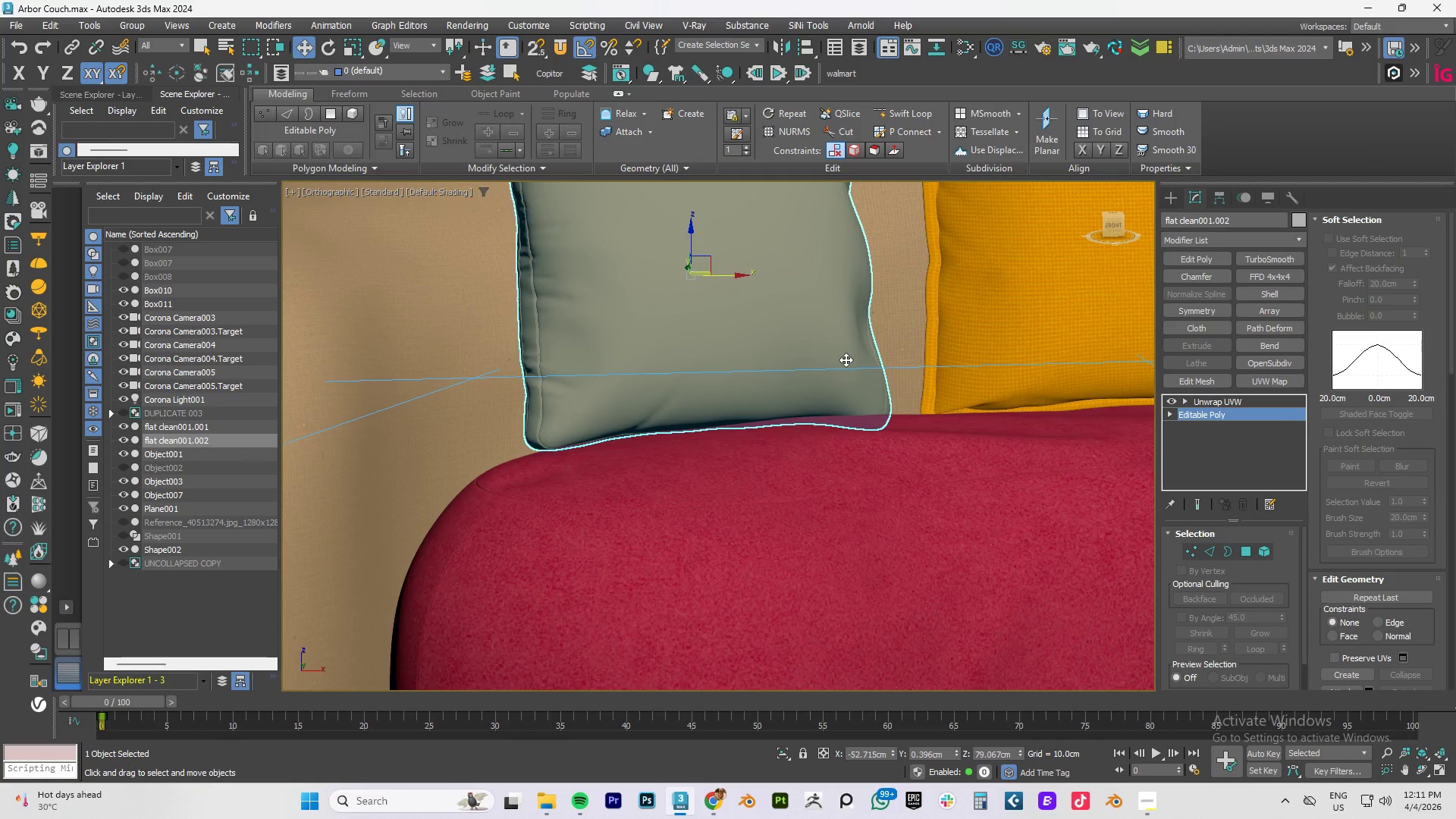 
hold_key(key=AltLeft, duration=0.66)
 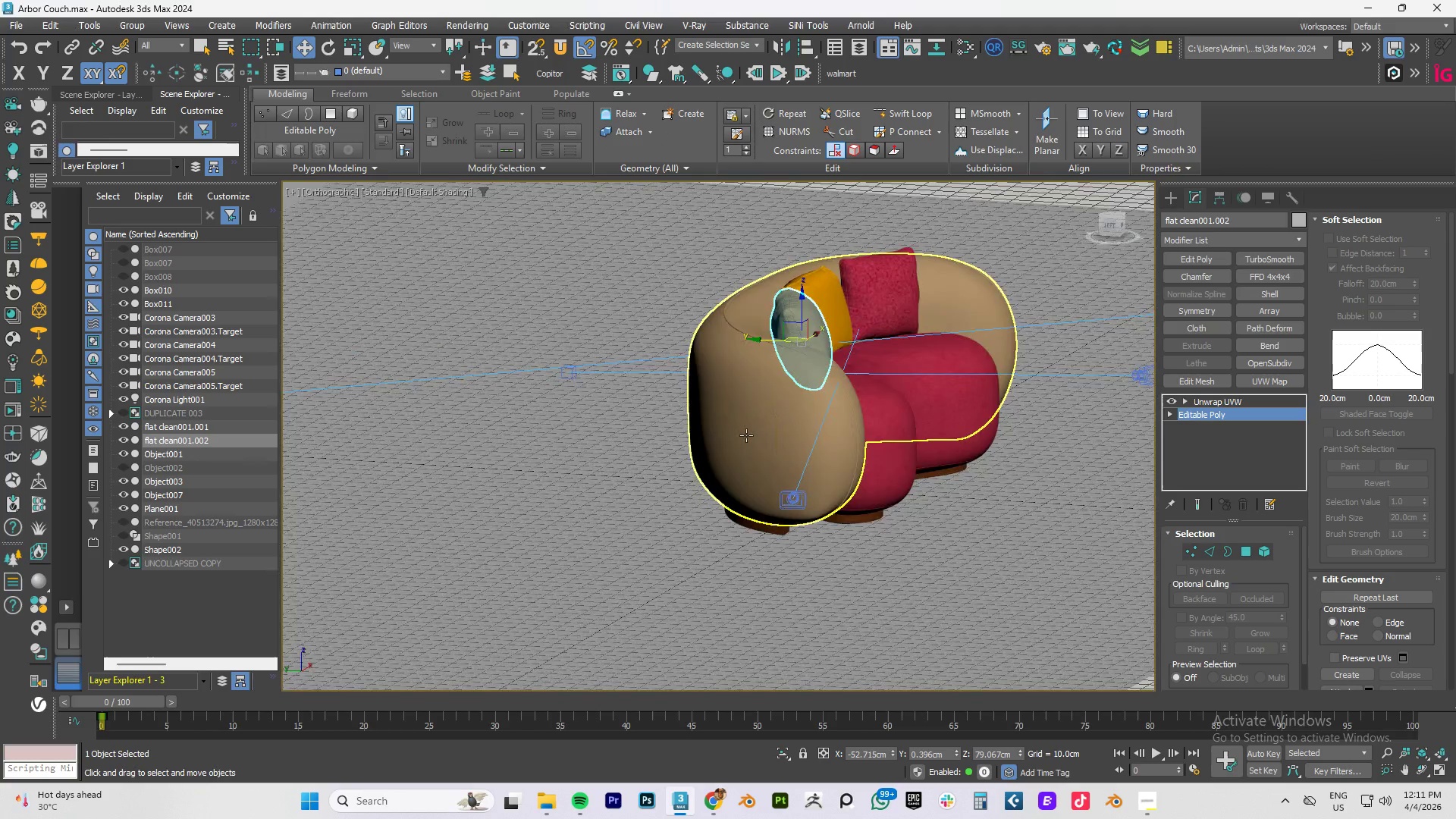 
scroll: coordinate [818, 372], scroll_direction: down, amount: 4.0
 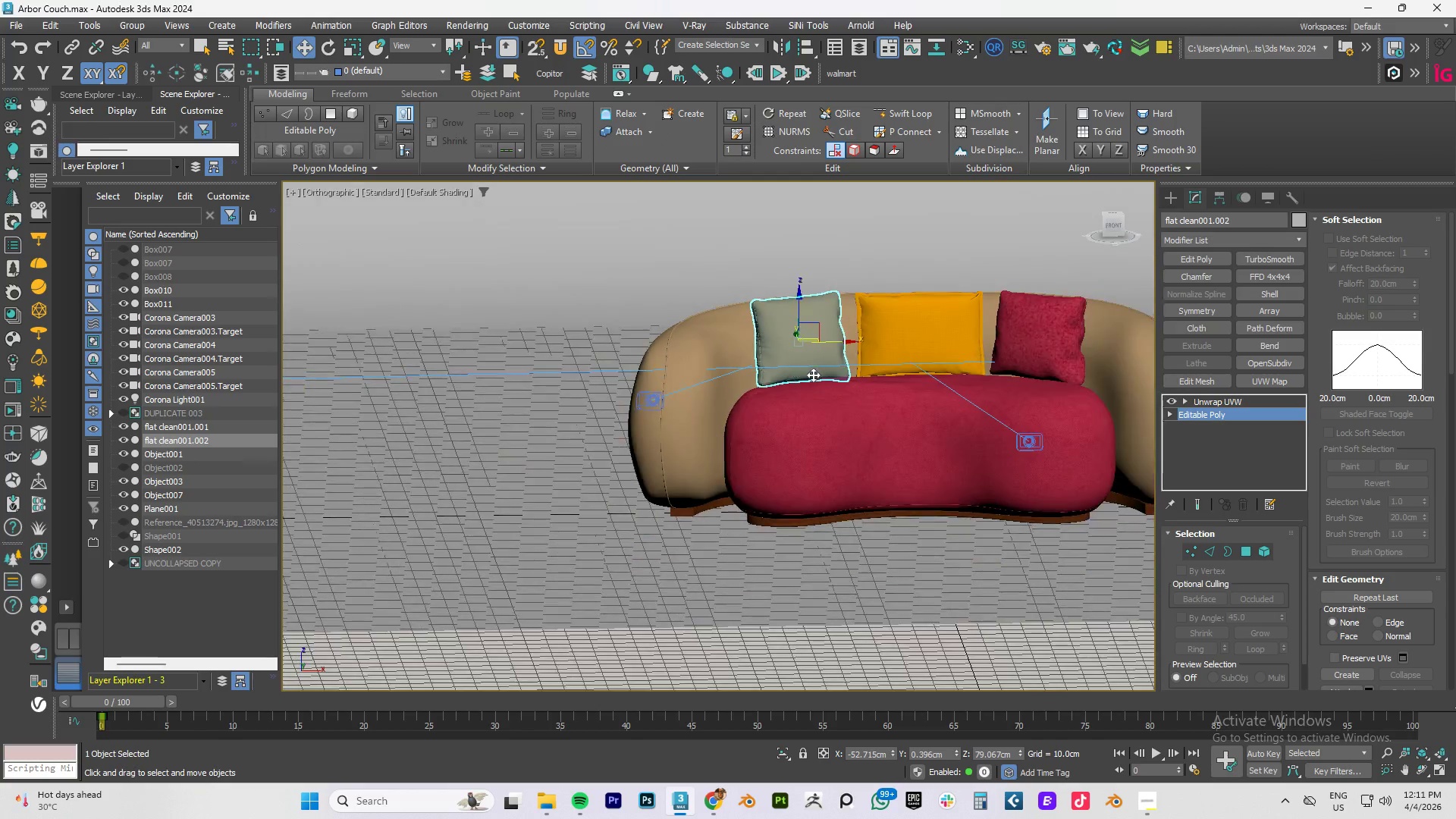 
hold_key(key=AltLeft, duration=0.48)
 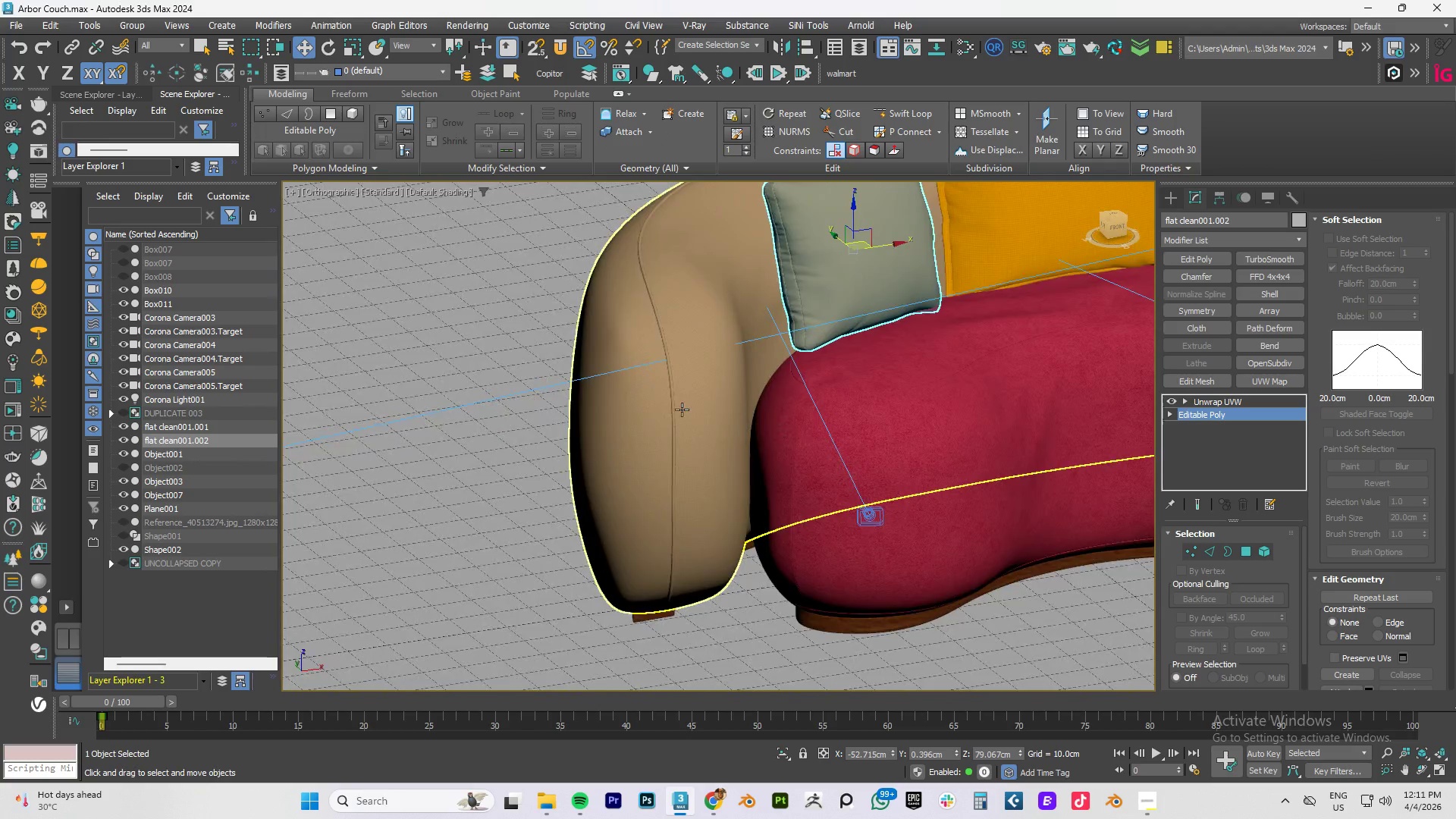 
scroll: coordinate [680, 407], scroll_direction: up, amount: 8.0
 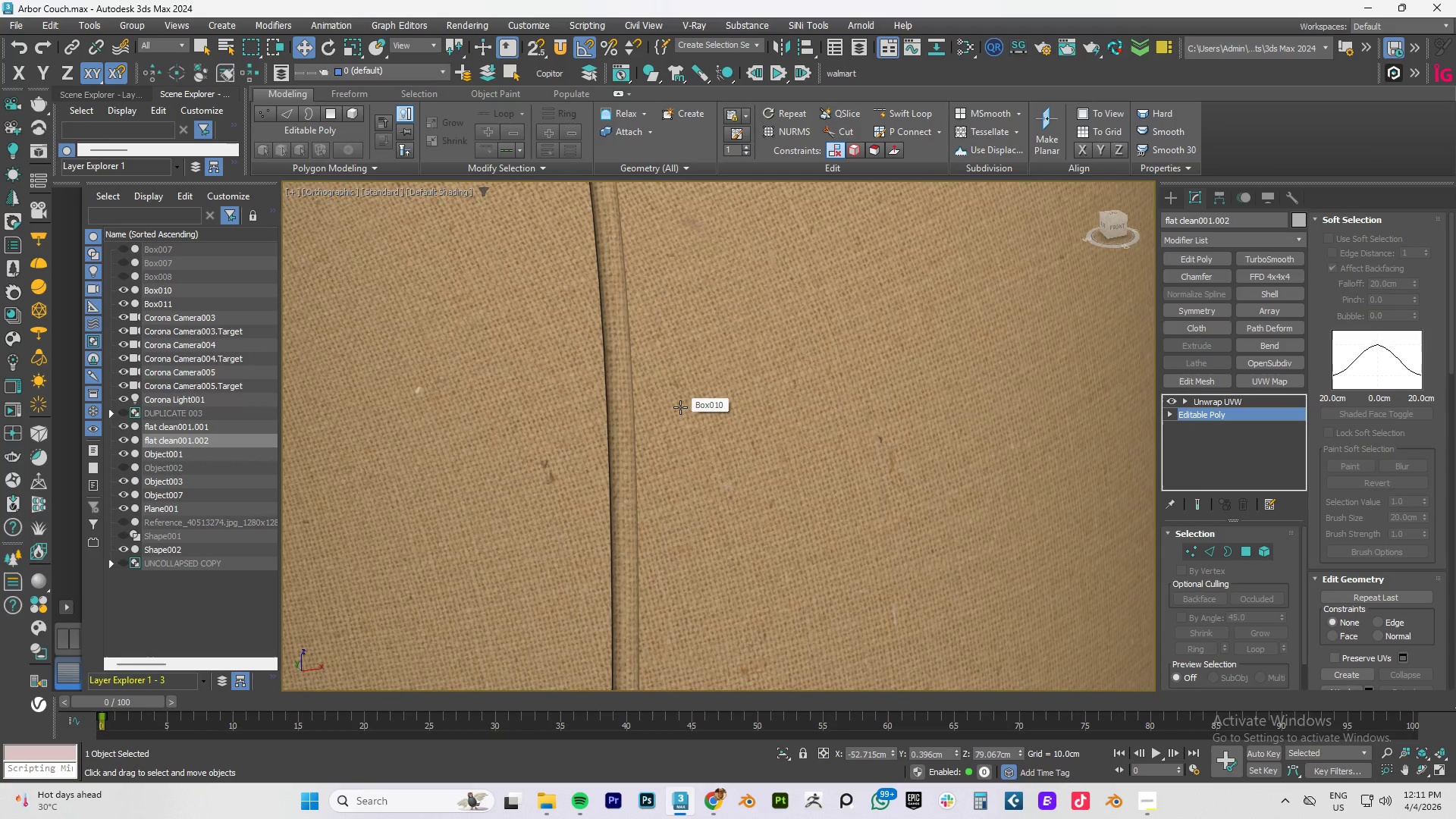 
scroll: coordinate [680, 407], scroll_direction: down, amount: 4.0
 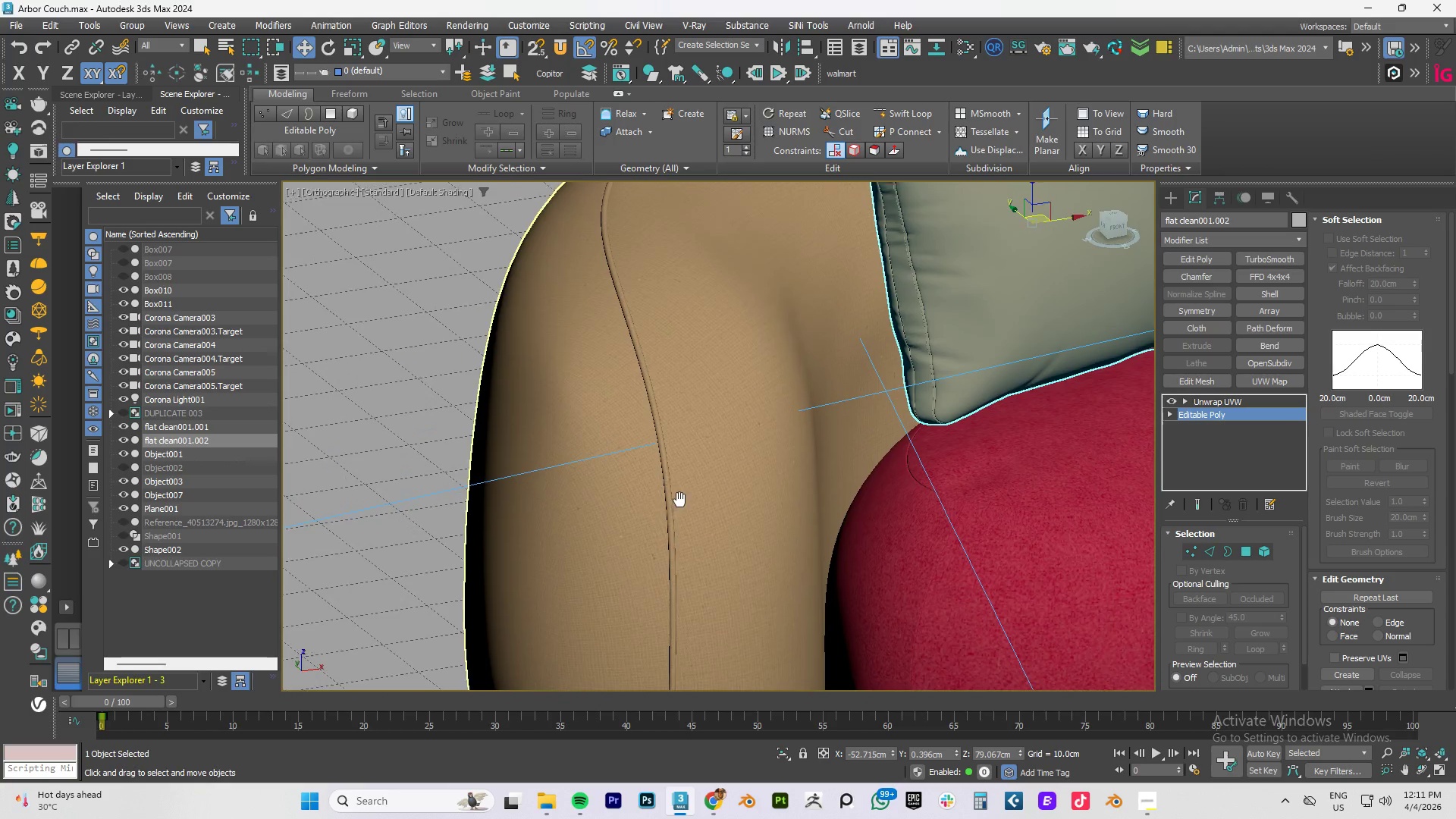 
scroll: coordinate [642, 381], scroll_direction: up, amount: 4.0
 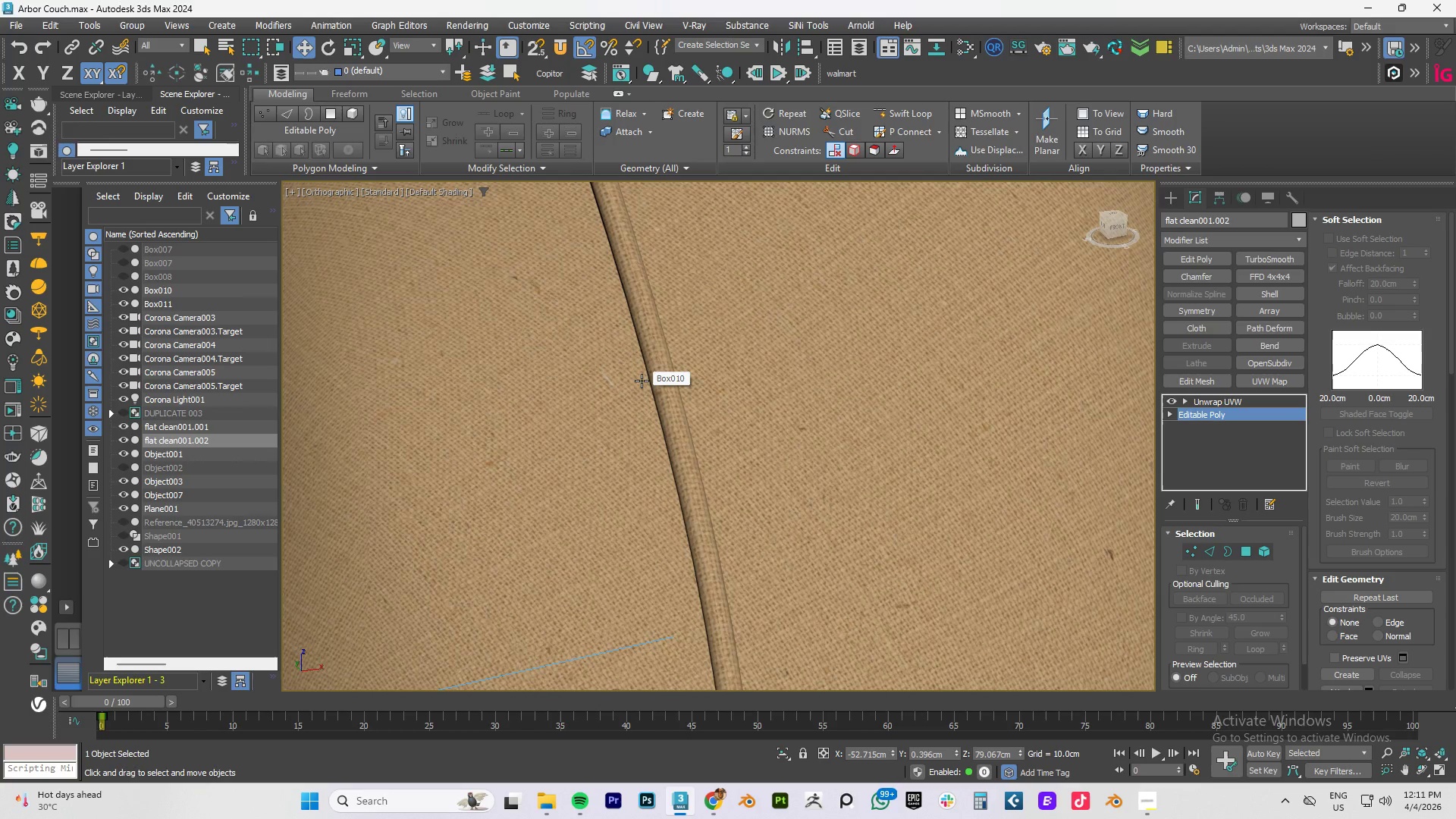 
scroll: coordinate [642, 381], scroll_direction: down, amount: 6.0
 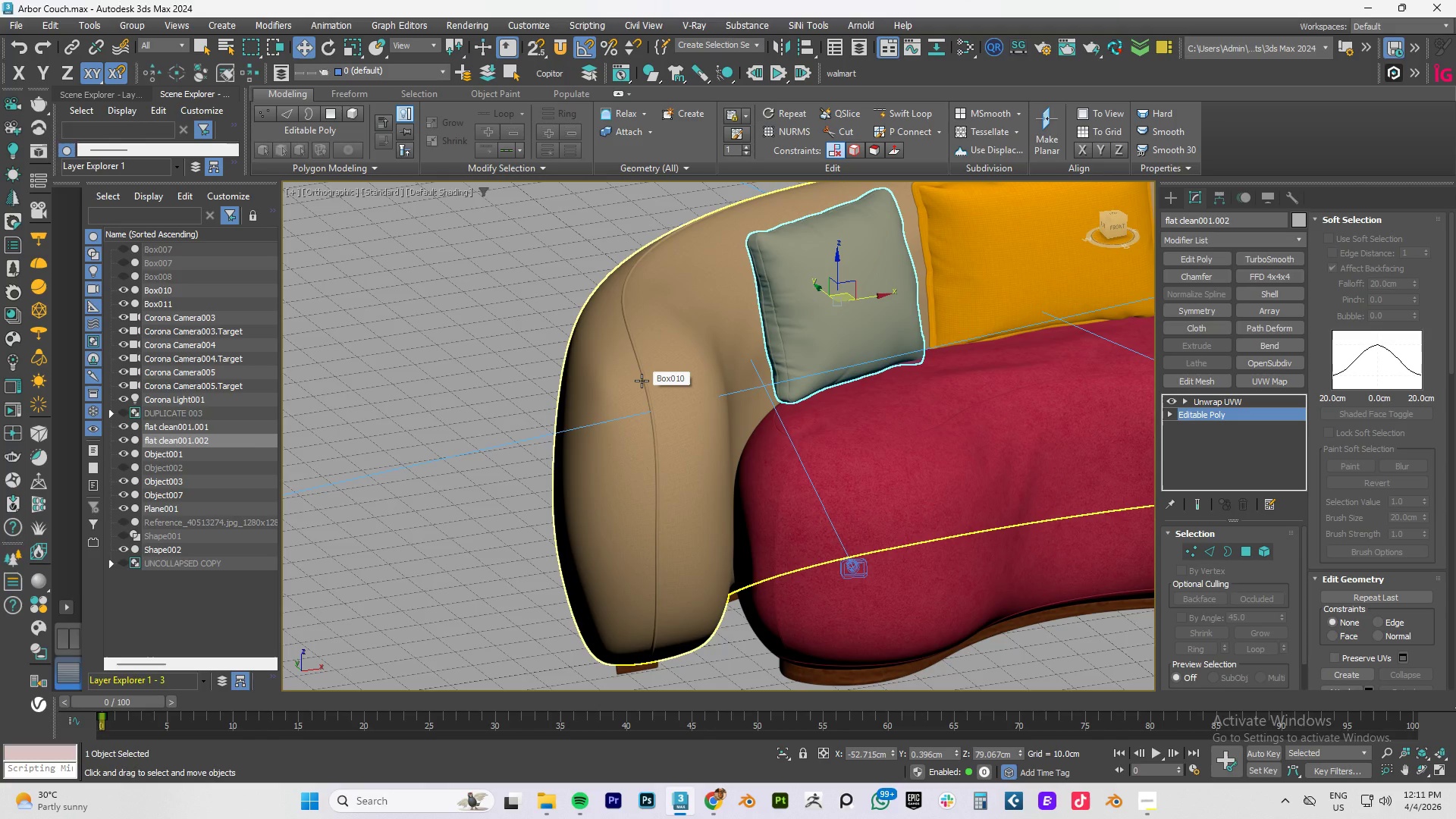 
wait(12.97)
 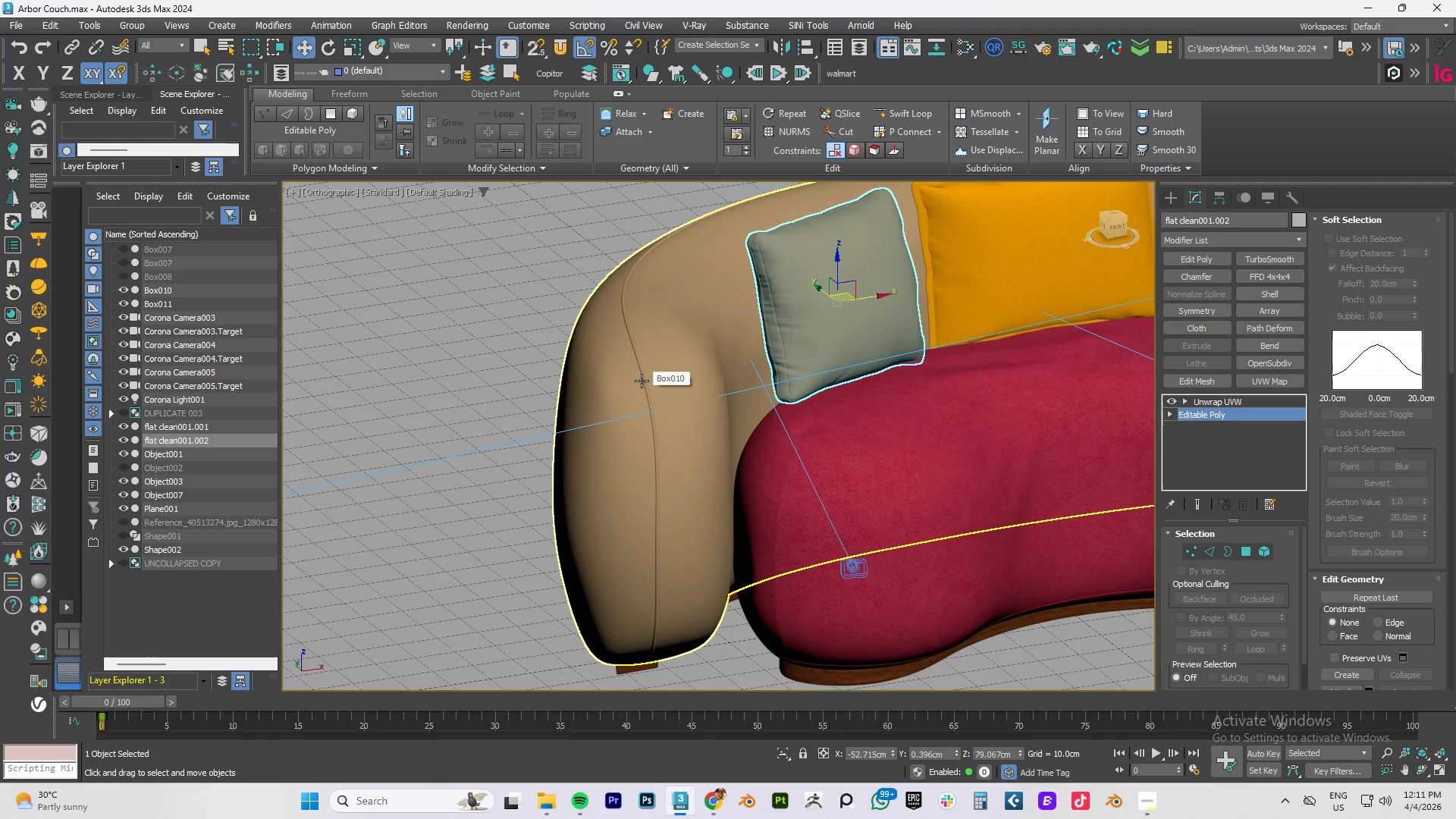 
scroll: coordinate [695, 452], scroll_direction: up, amount: 11.0
 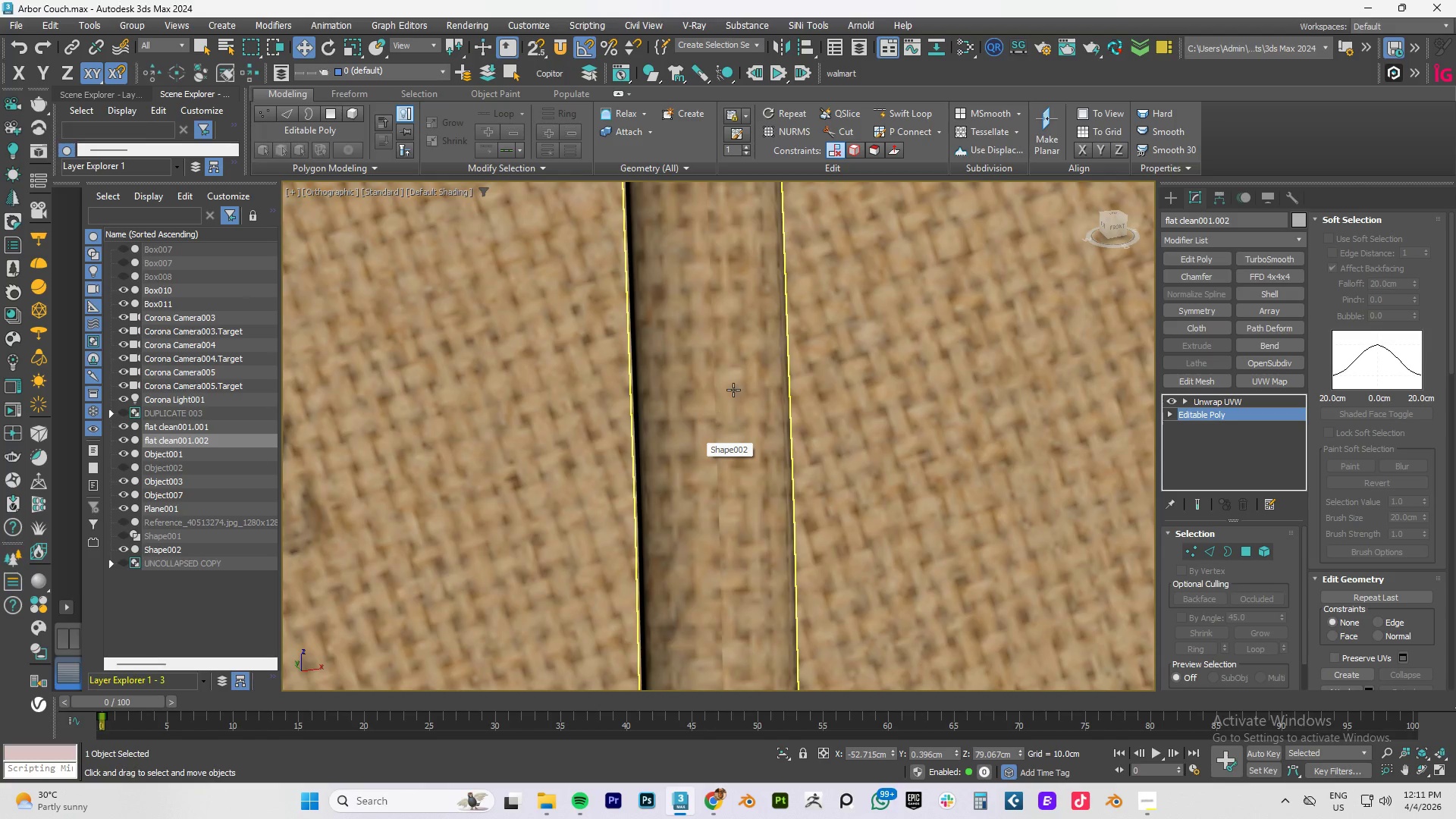 
left_click([733, 390])
 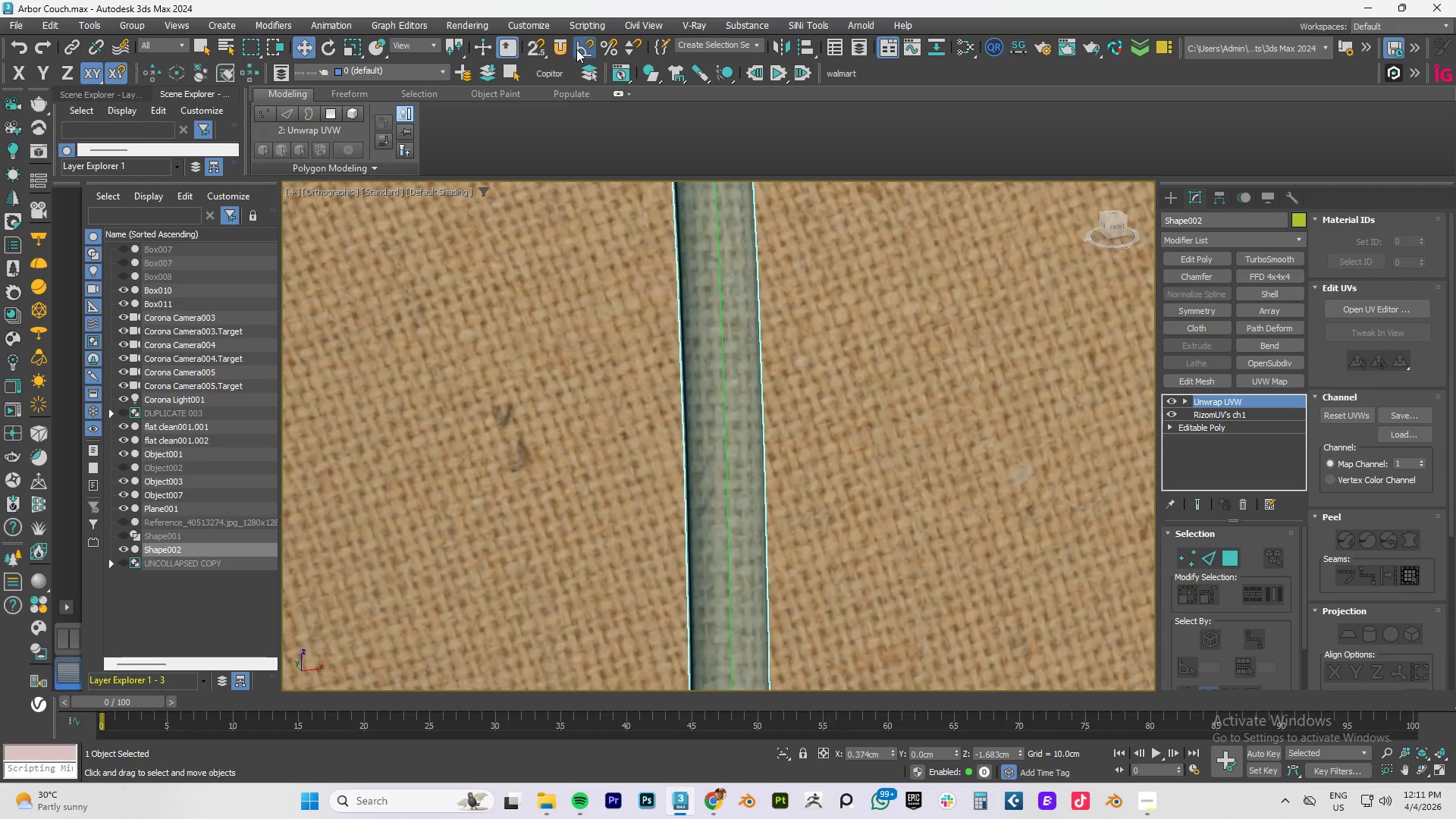 
scroll: coordinate [733, 390], scroll_direction: down, amount: 2.0
 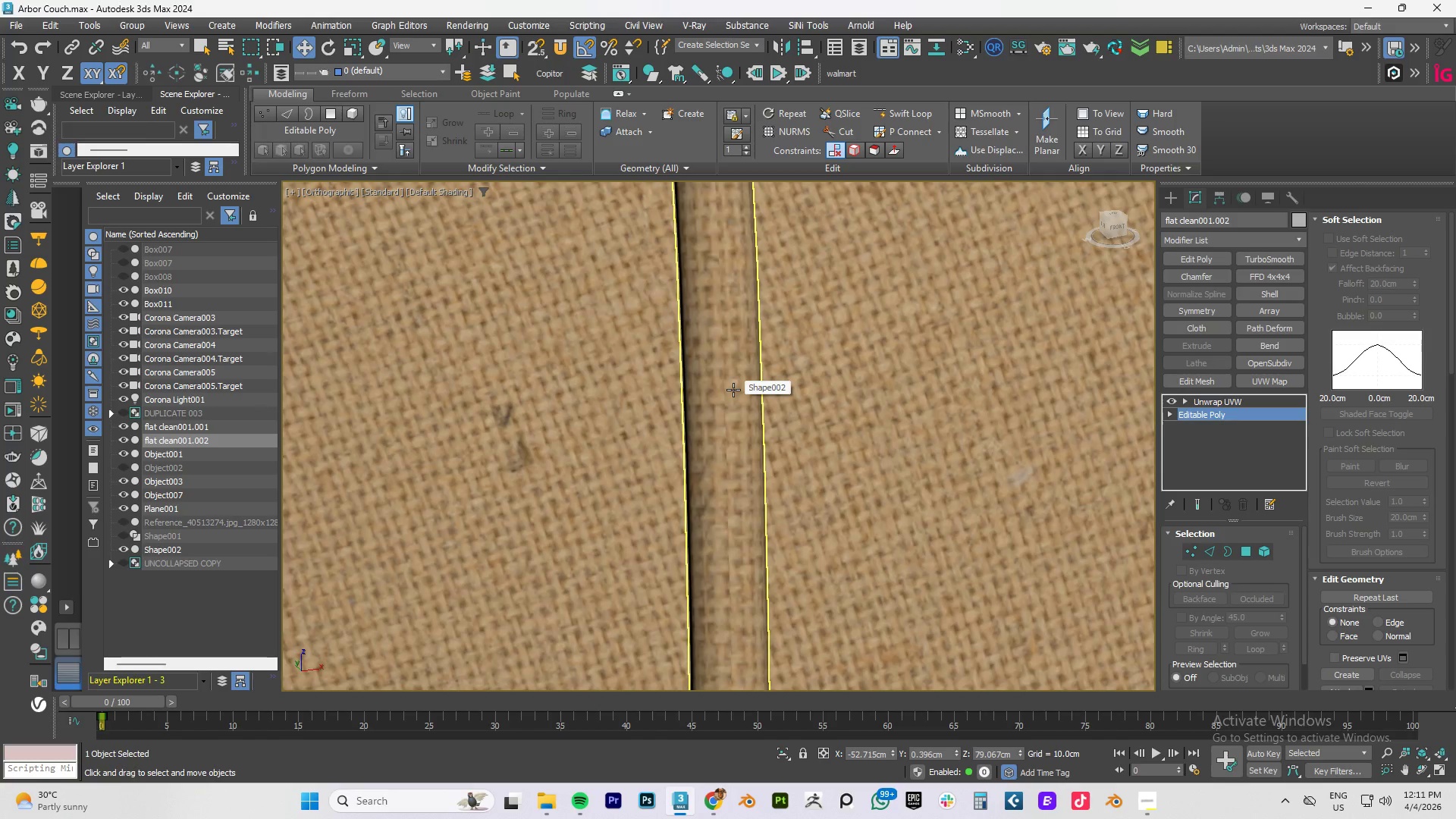 
left_click([560, 51])
 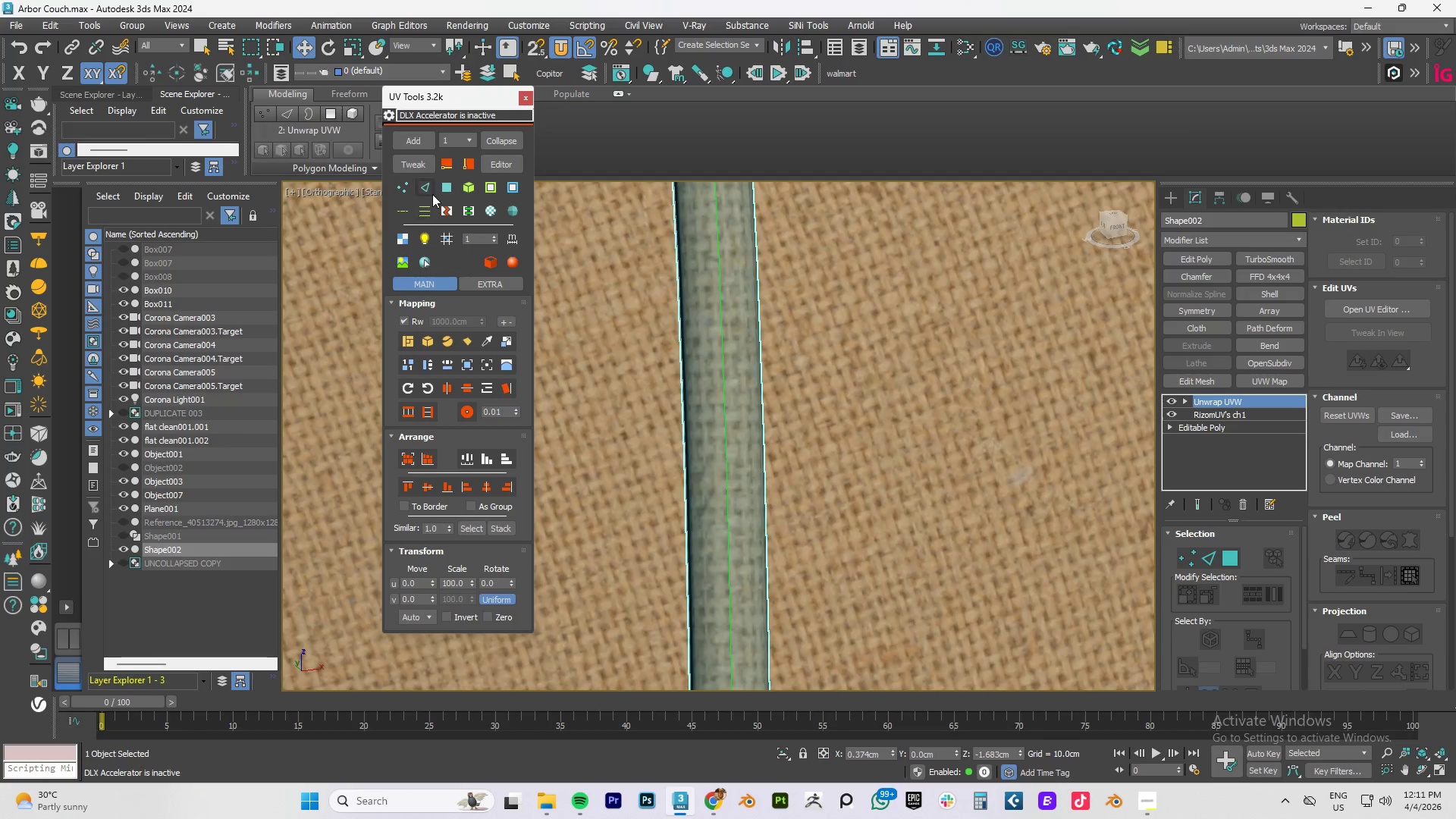 
left_click([422, 166])
 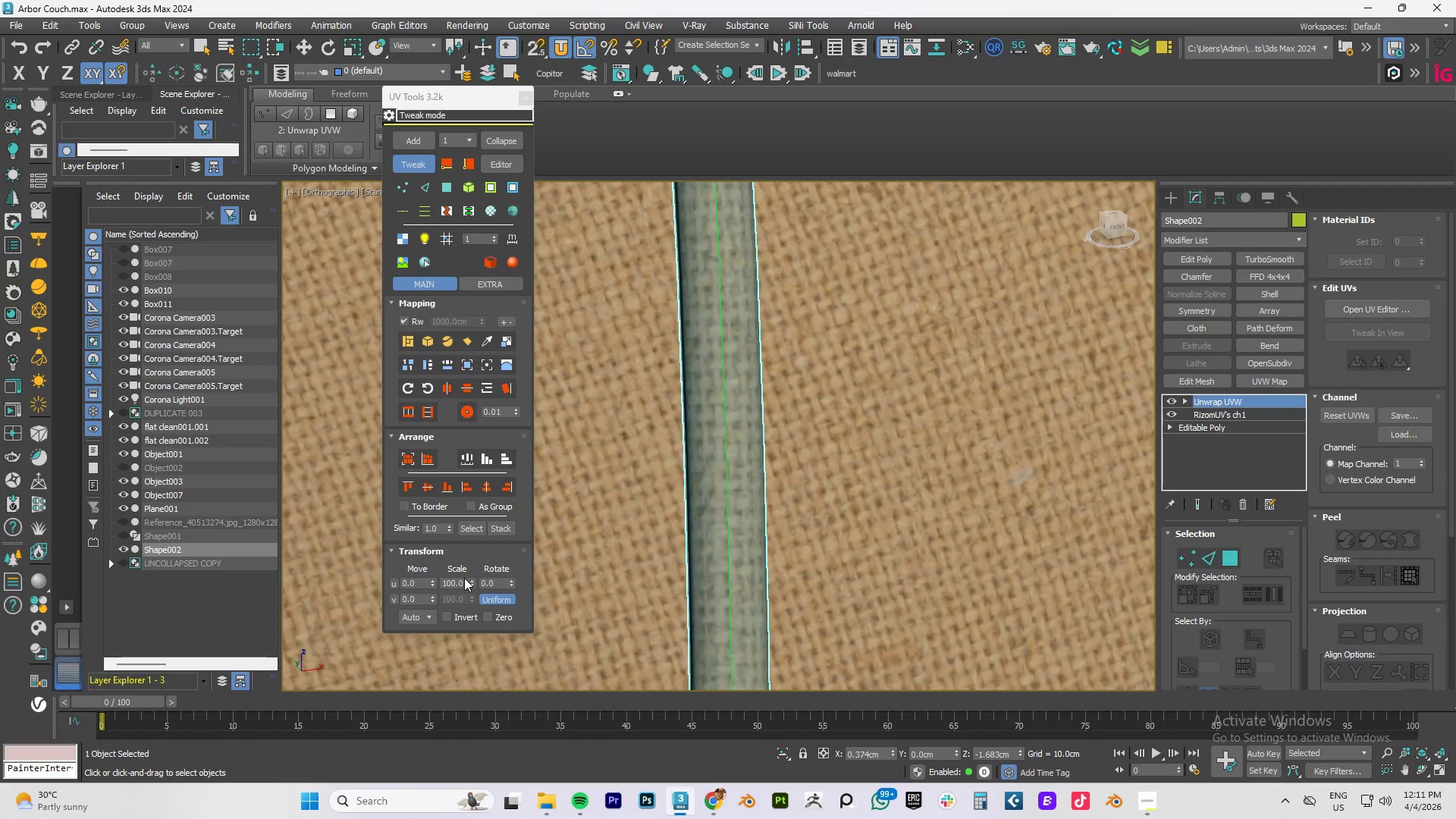 
left_click_drag(start_coordinate=[472, 582], to_coordinate=[382, 318])
 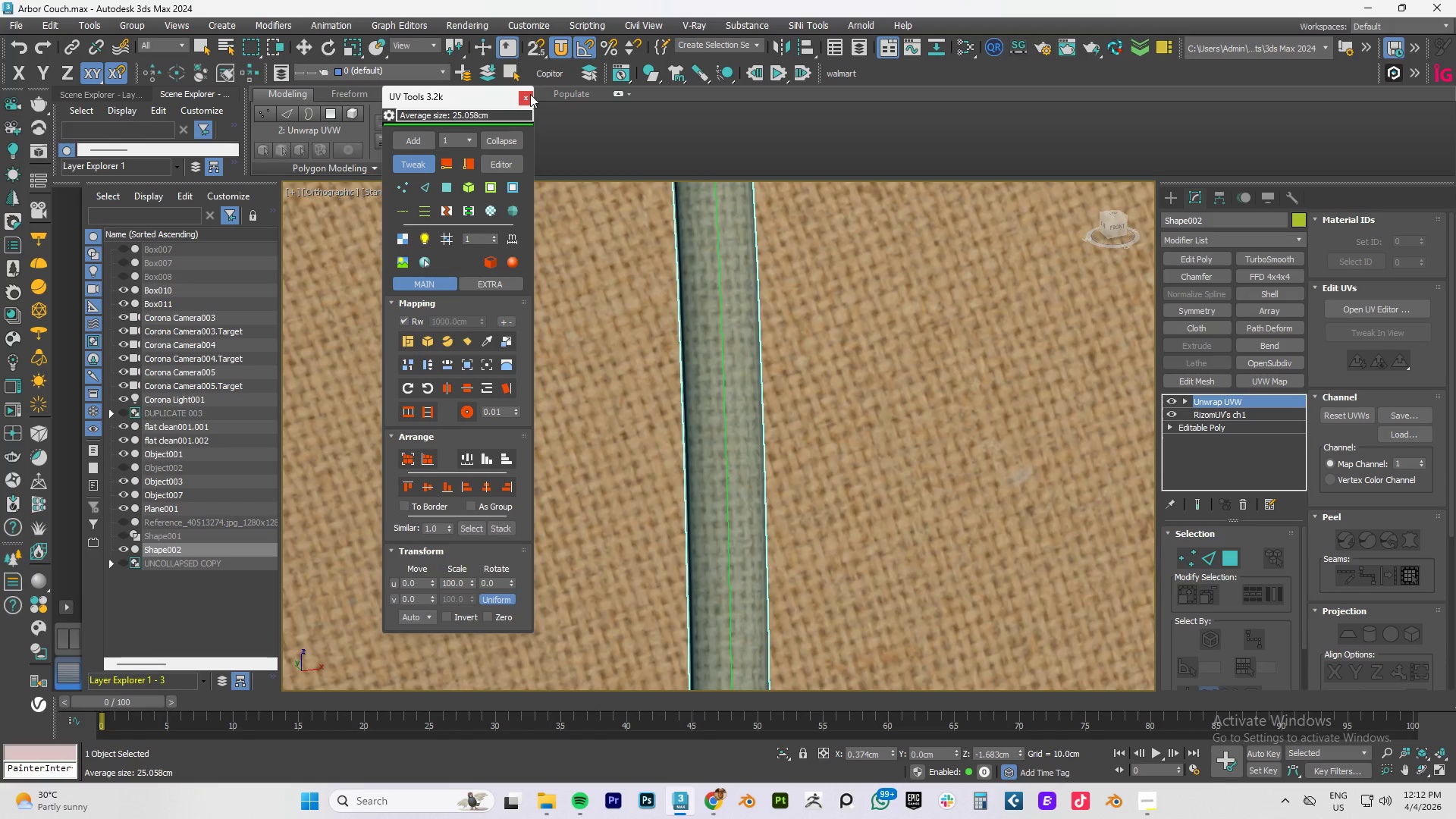 
scroll: coordinate [784, 360], scroll_direction: down, amount: 8.0
 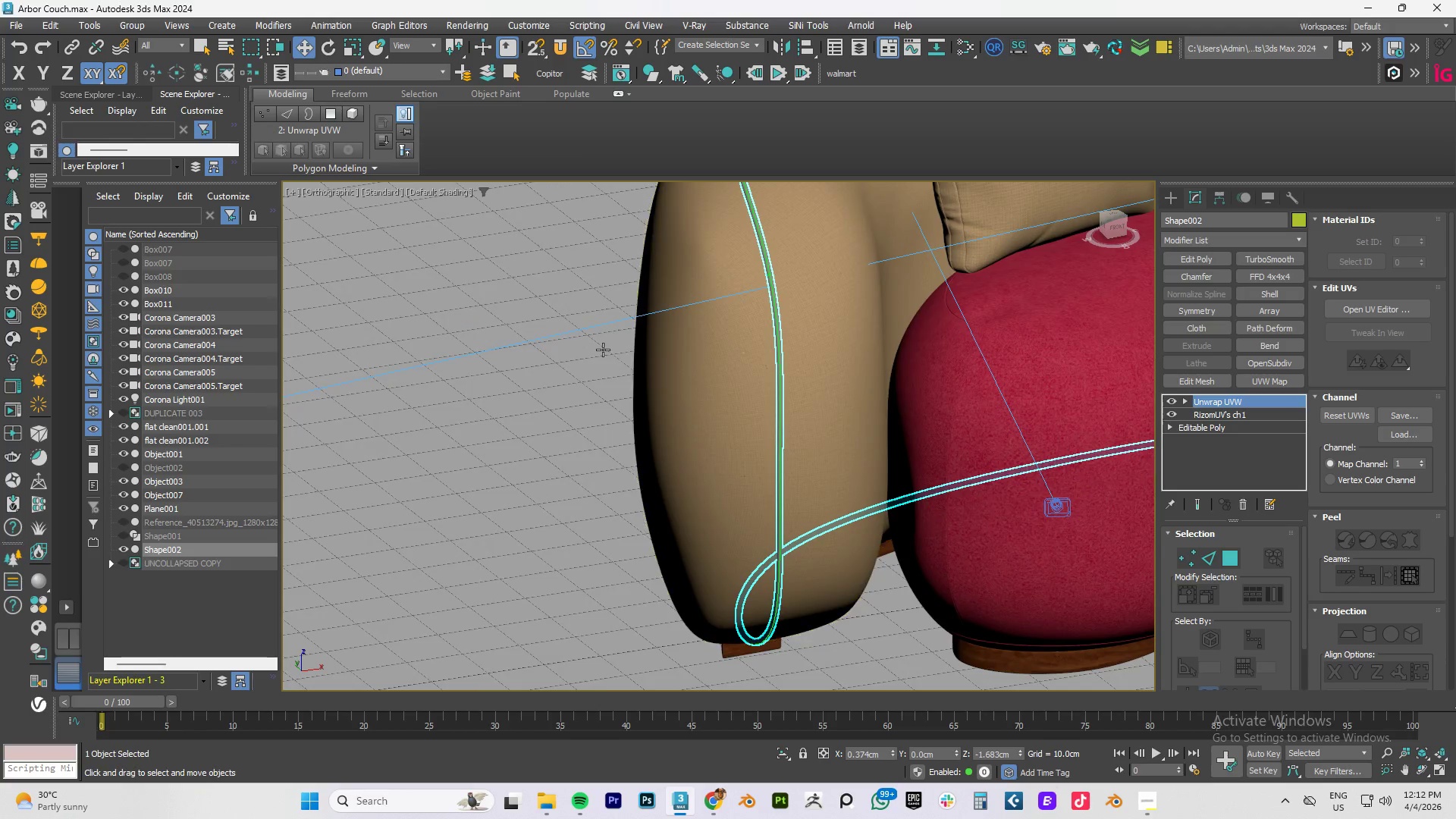 
left_click([601, 350])
 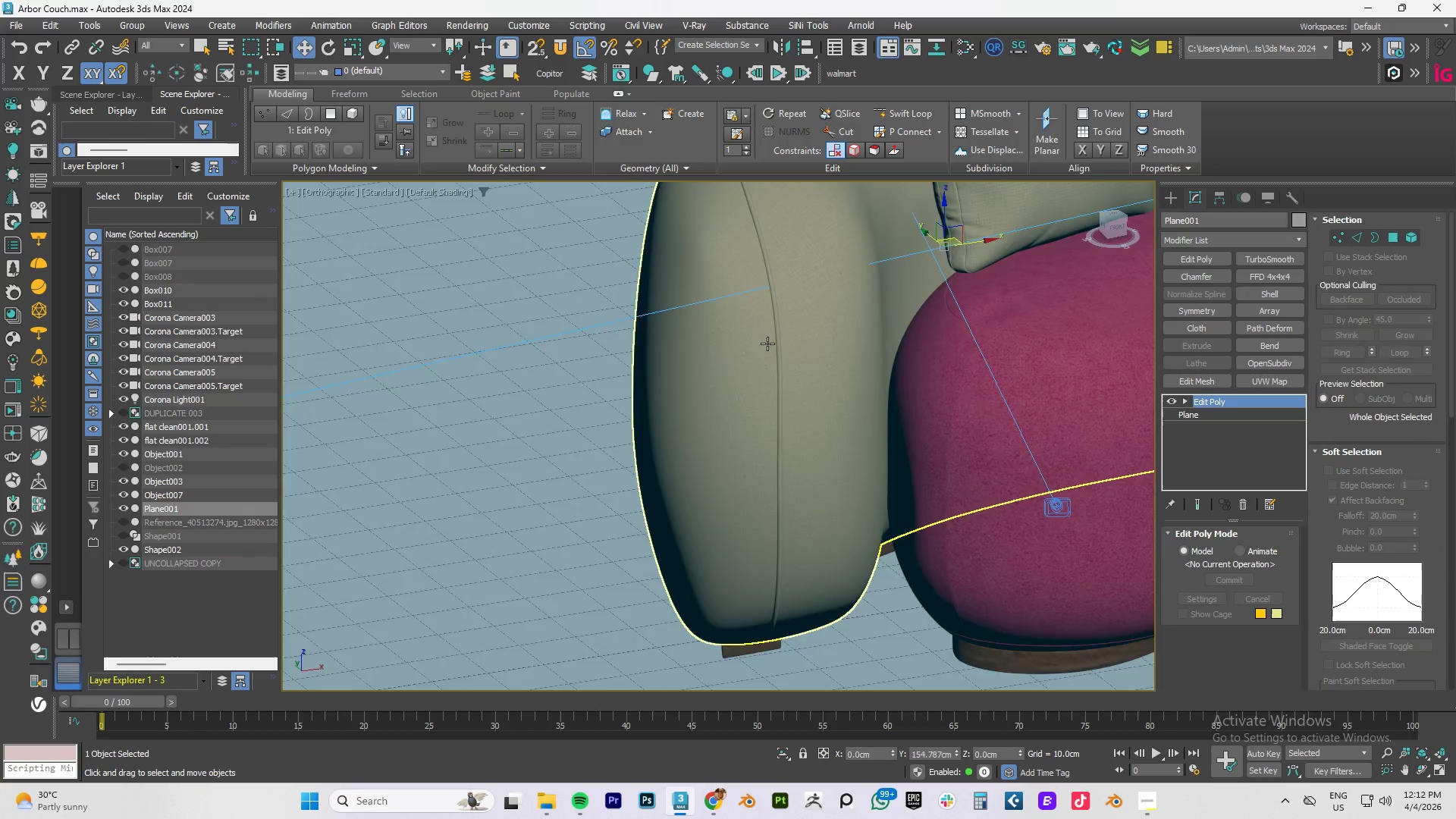 
scroll: coordinate [836, 344], scroll_direction: up, amount: 6.0
 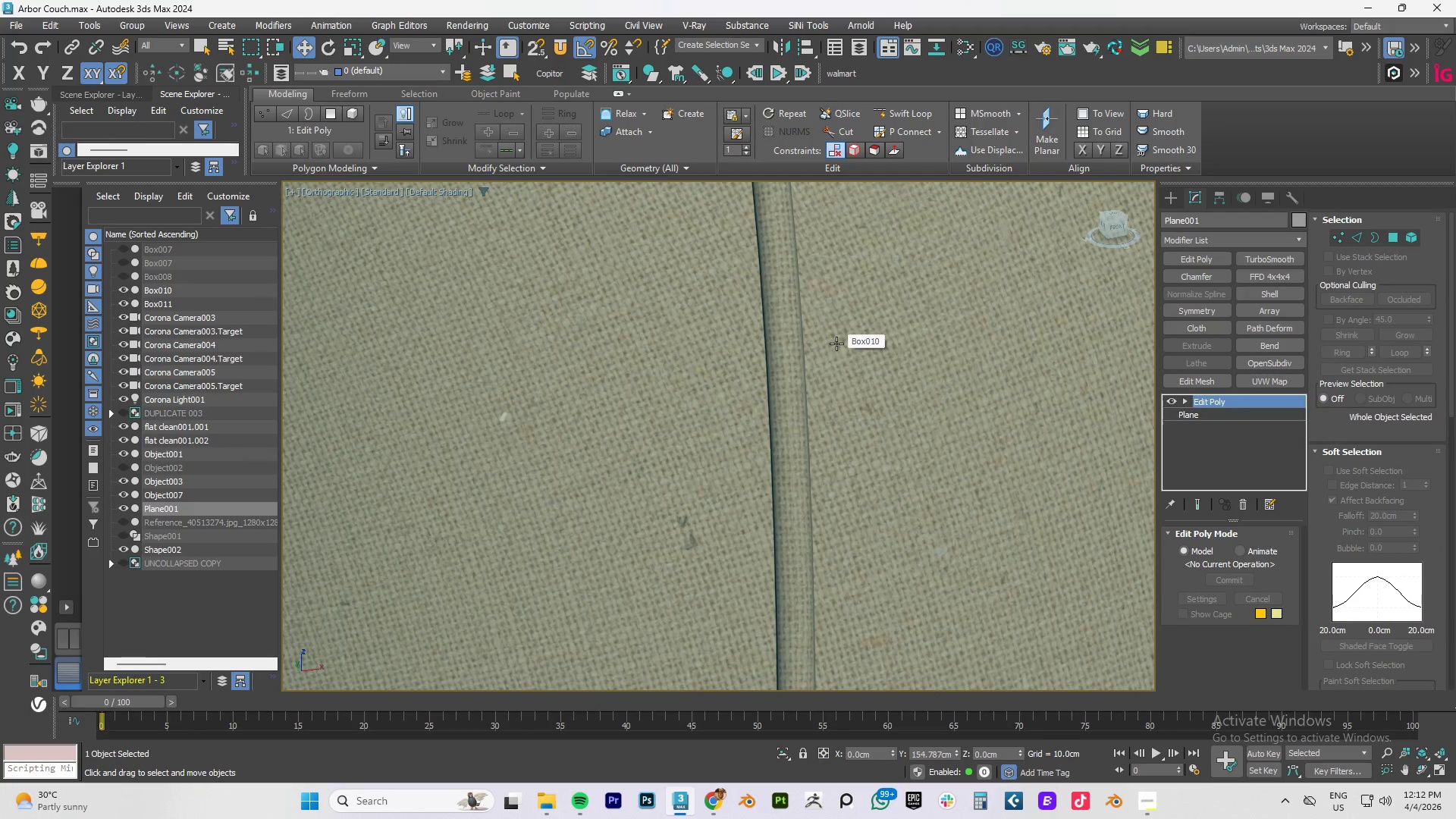 
scroll: coordinate [804, 344], scroll_direction: down, amount: 6.0
 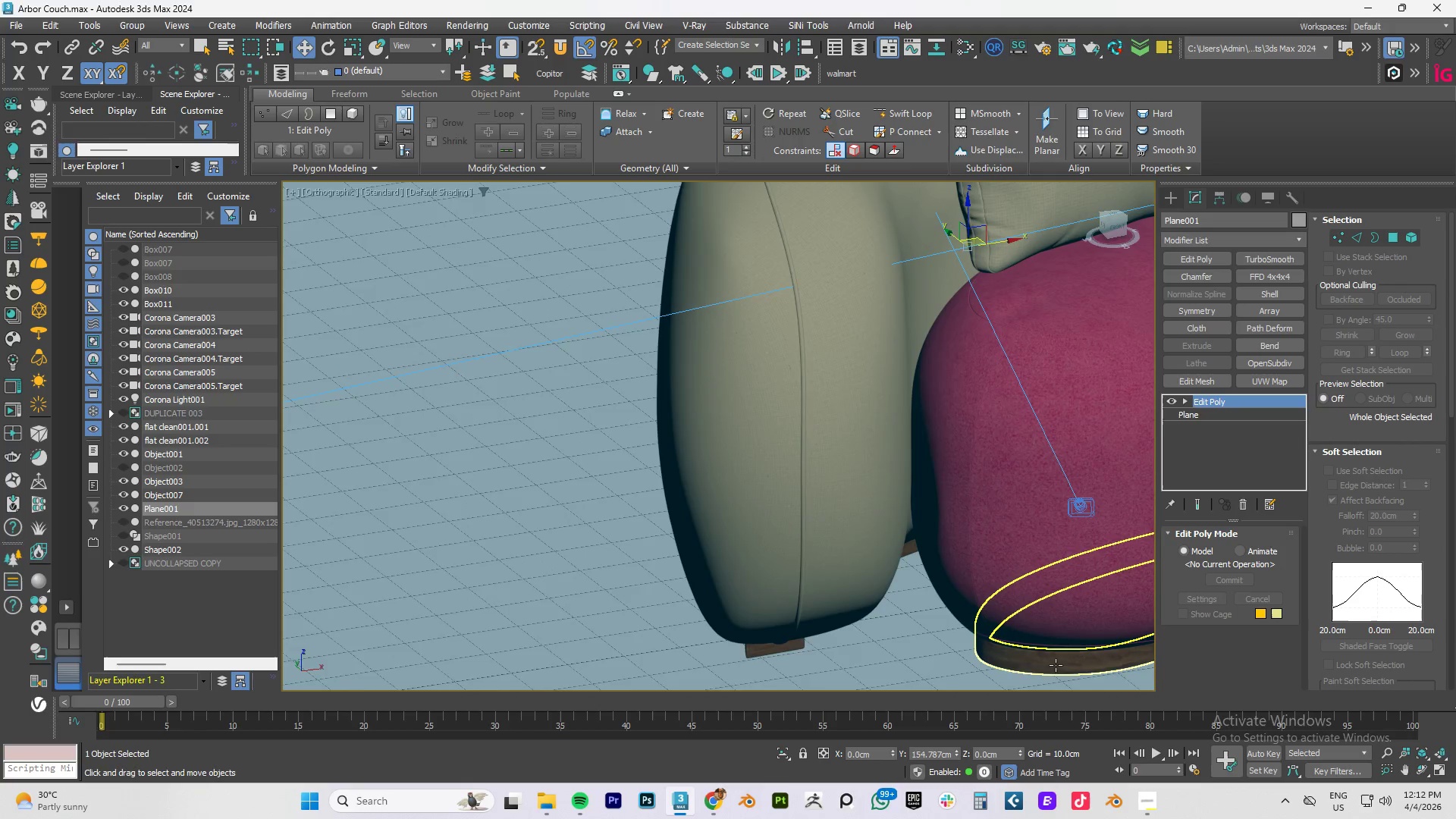 
scroll: coordinate [911, 507], scroll_direction: up, amount: 6.0
 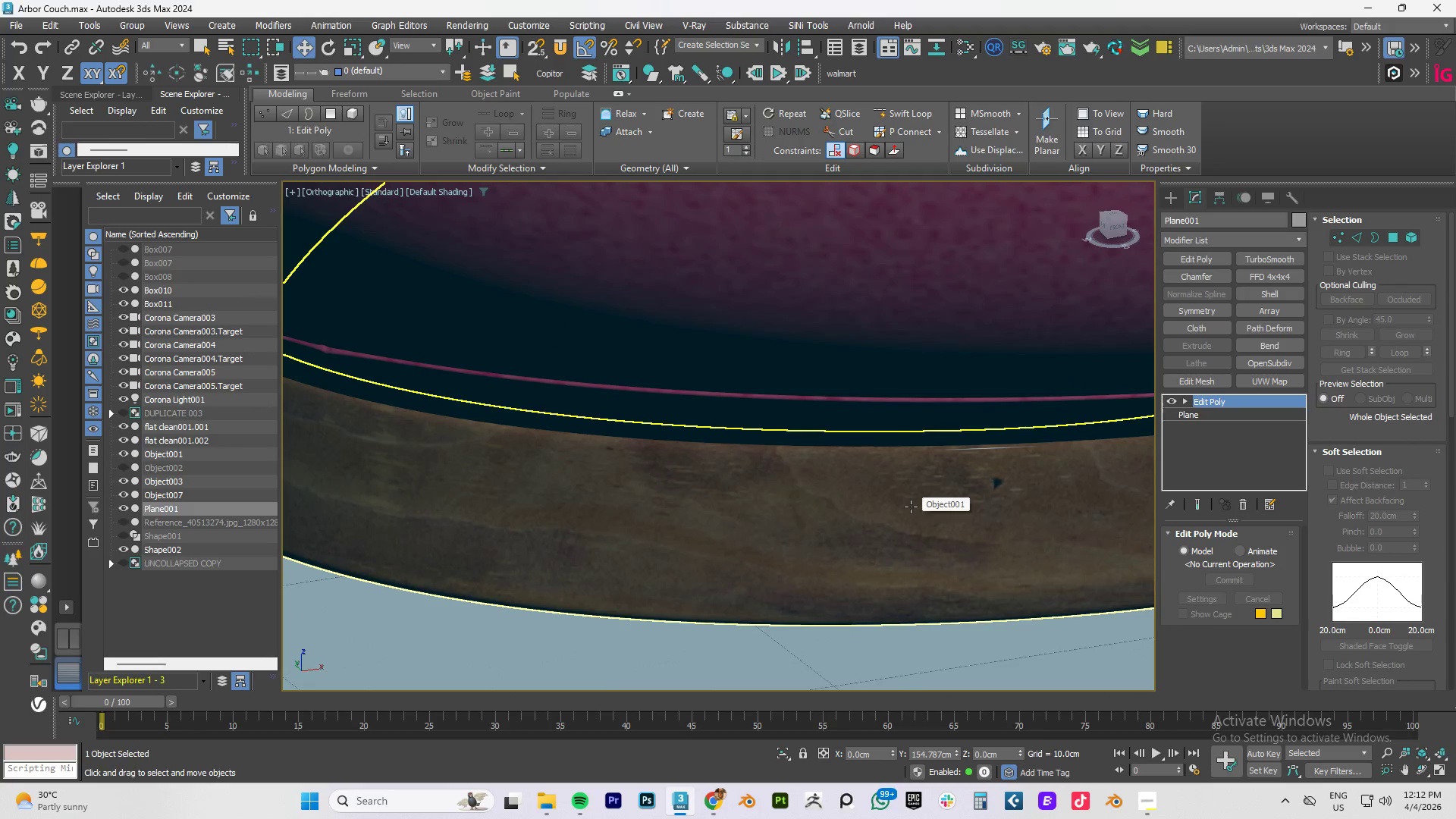 
scroll: coordinate [791, 500], scroll_direction: down, amount: 5.0
 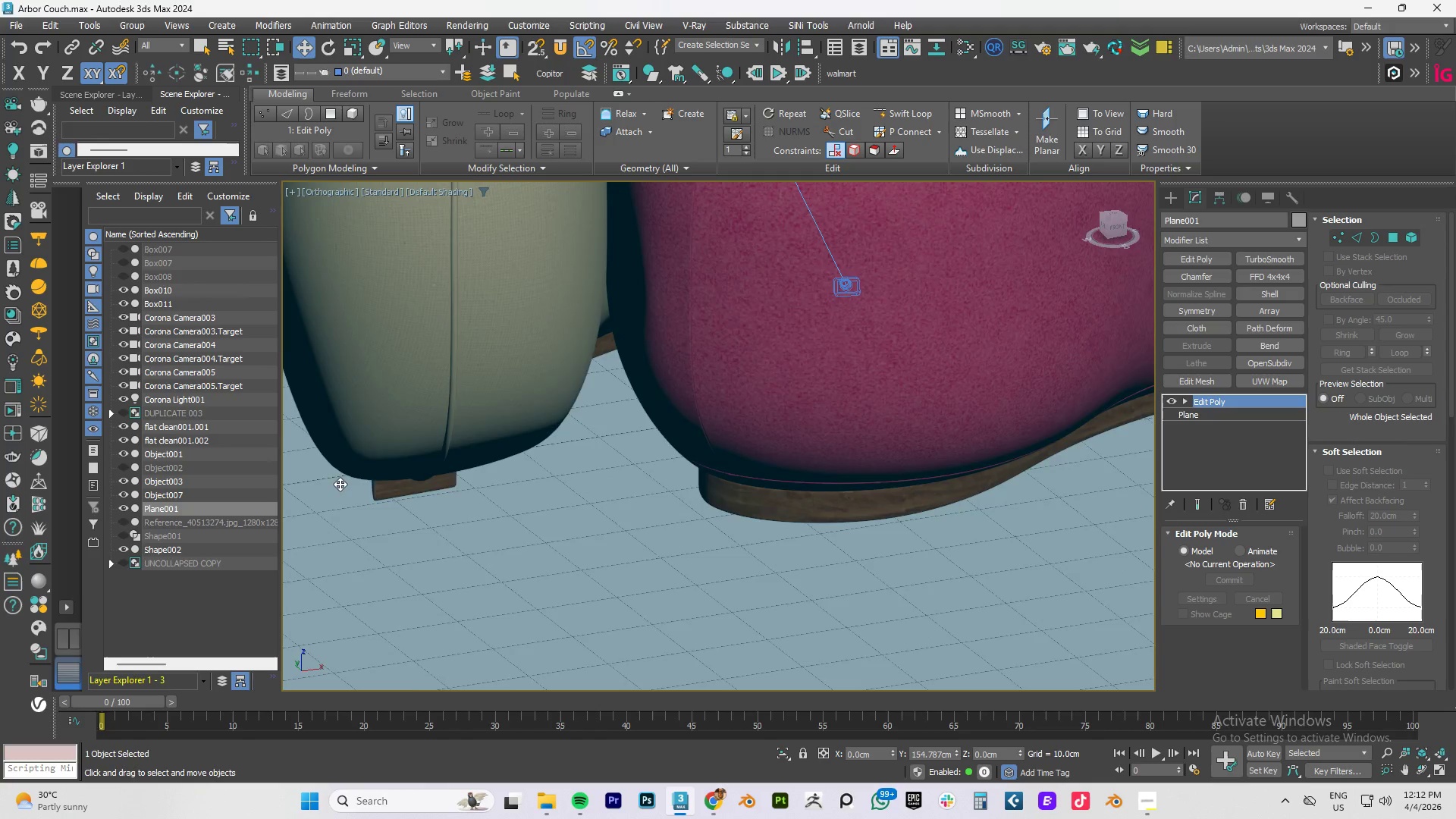 
scroll: coordinate [404, 484], scroll_direction: up, amount: 3.0
 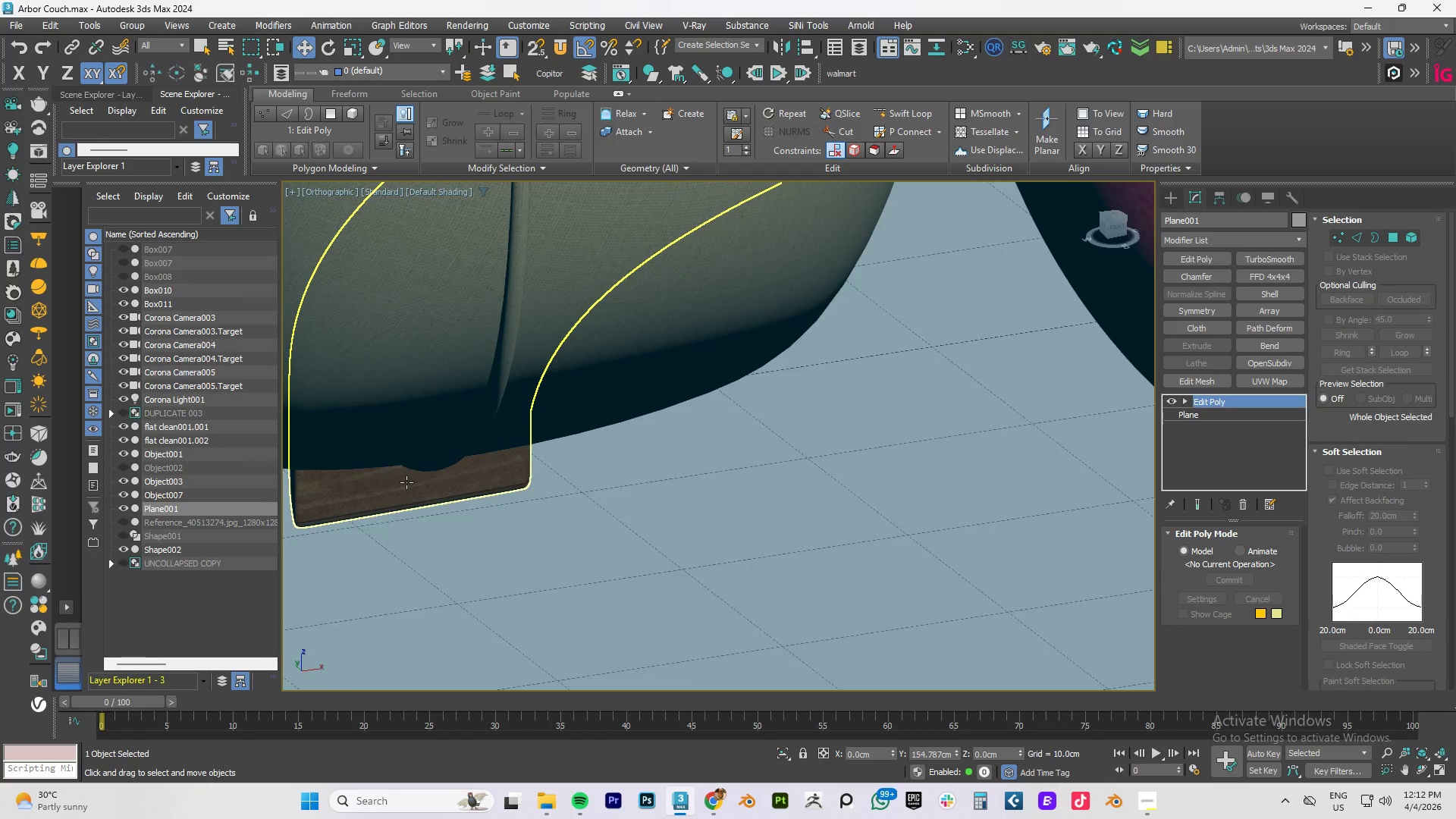 
left_click([406, 482])
 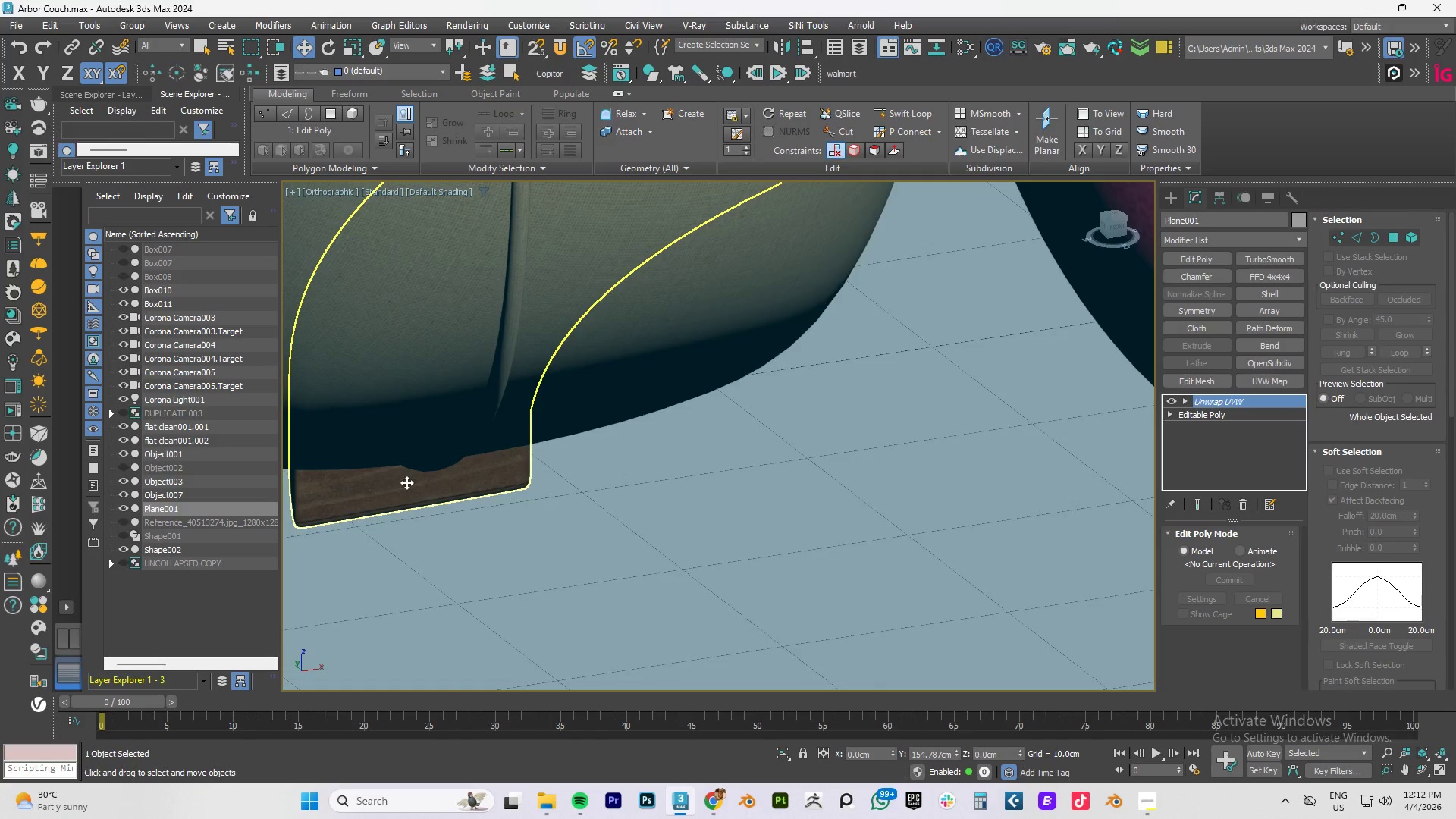 
hold_key(key=AltLeft, duration=0.66)
 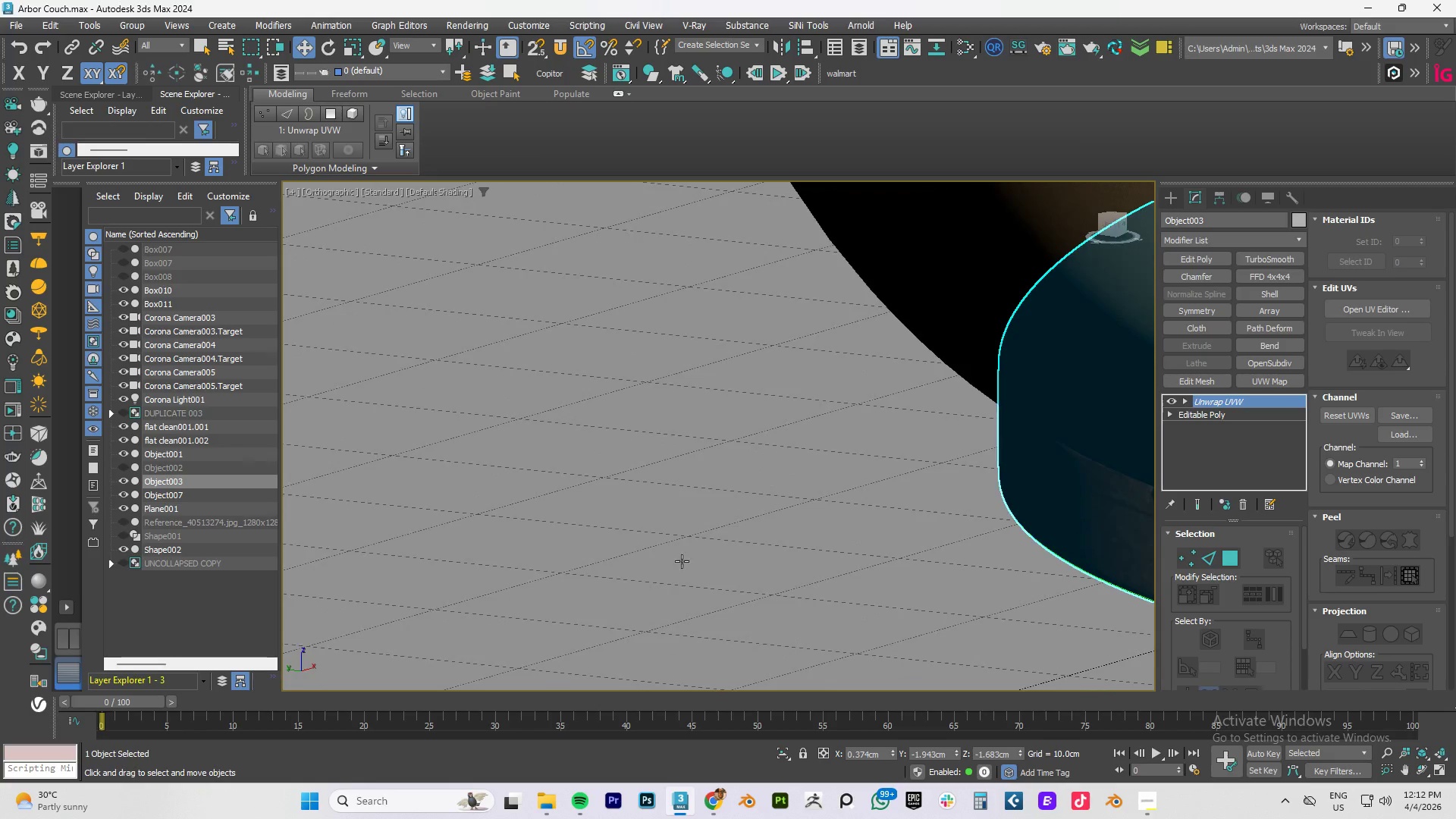 
scroll: coordinate [812, 472], scroll_direction: down, amount: 2.0
 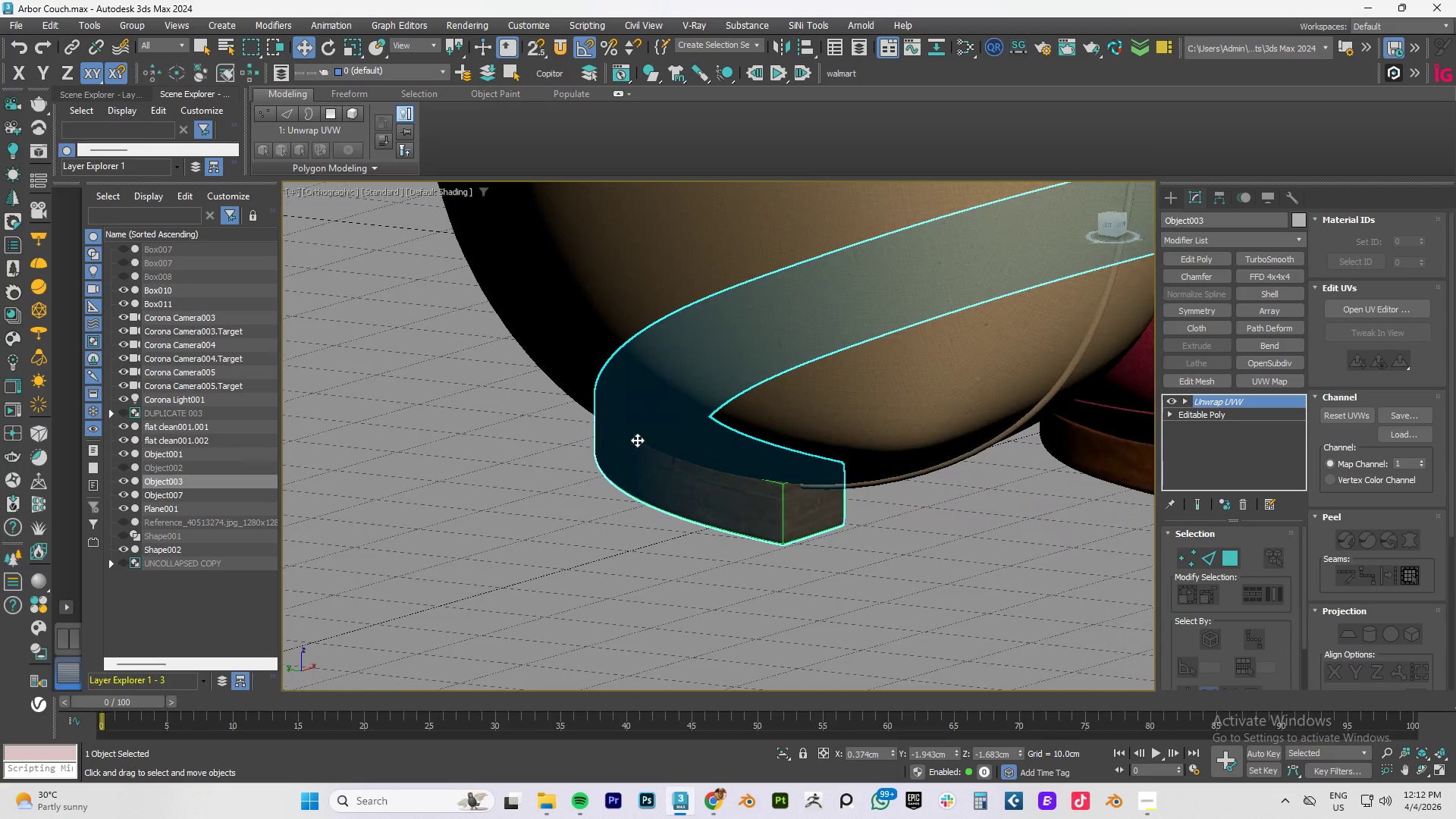 
scroll: coordinate [773, 500], scroll_direction: up, amount: 4.0
 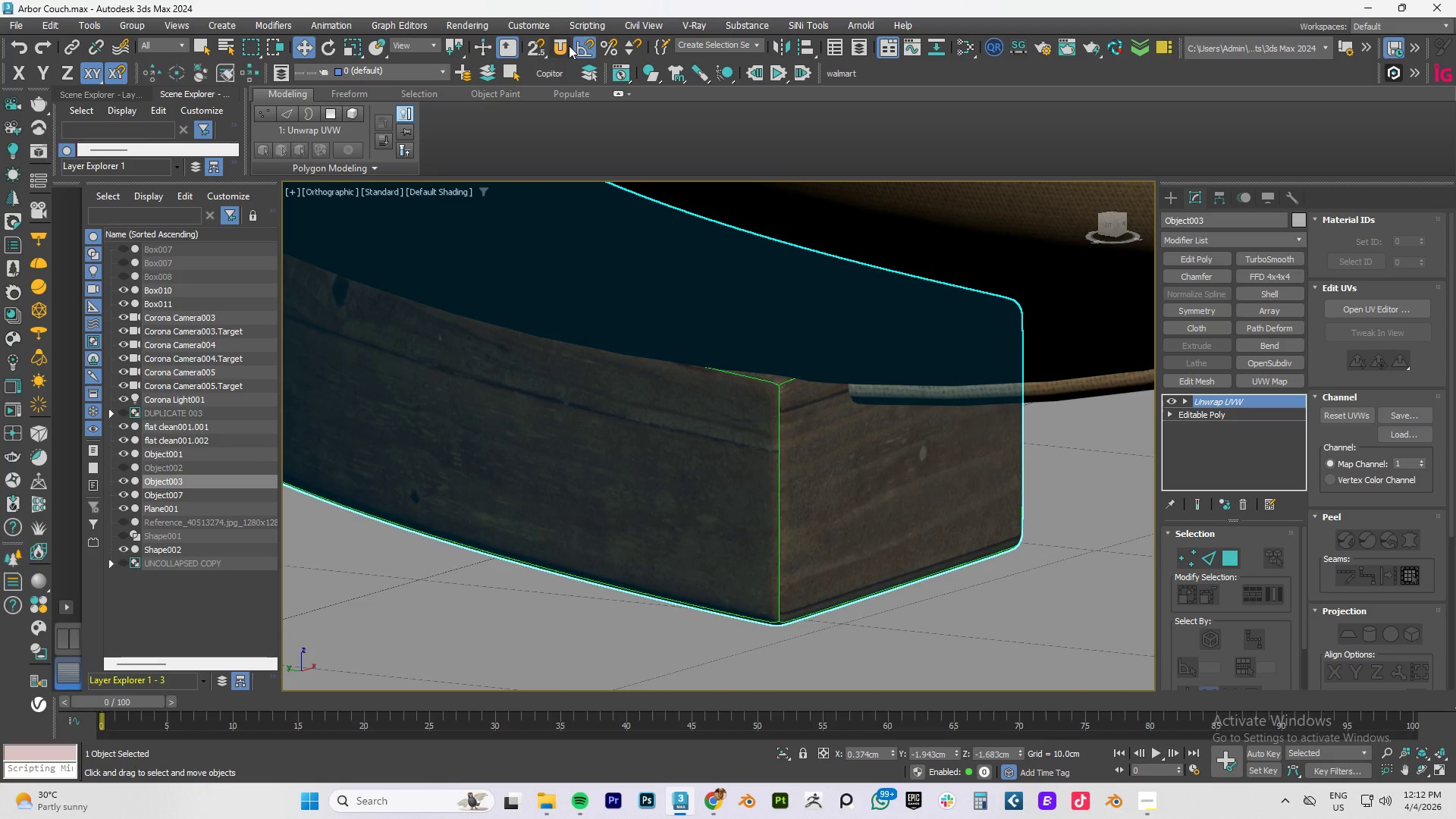 
left_click([560, 48])
 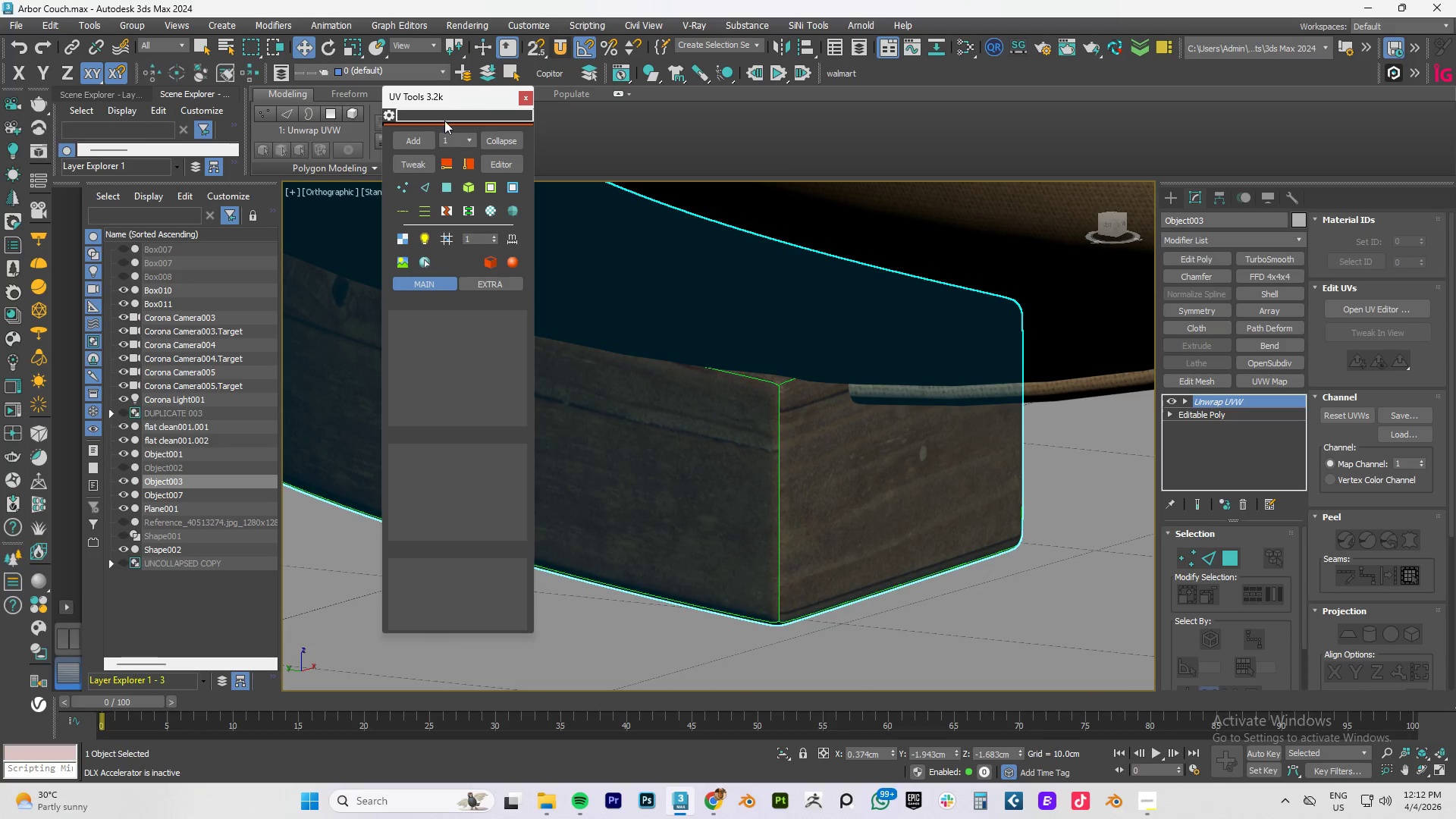 
left_click_drag(start_coordinate=[426, 99], to_coordinate=[229, 128])
 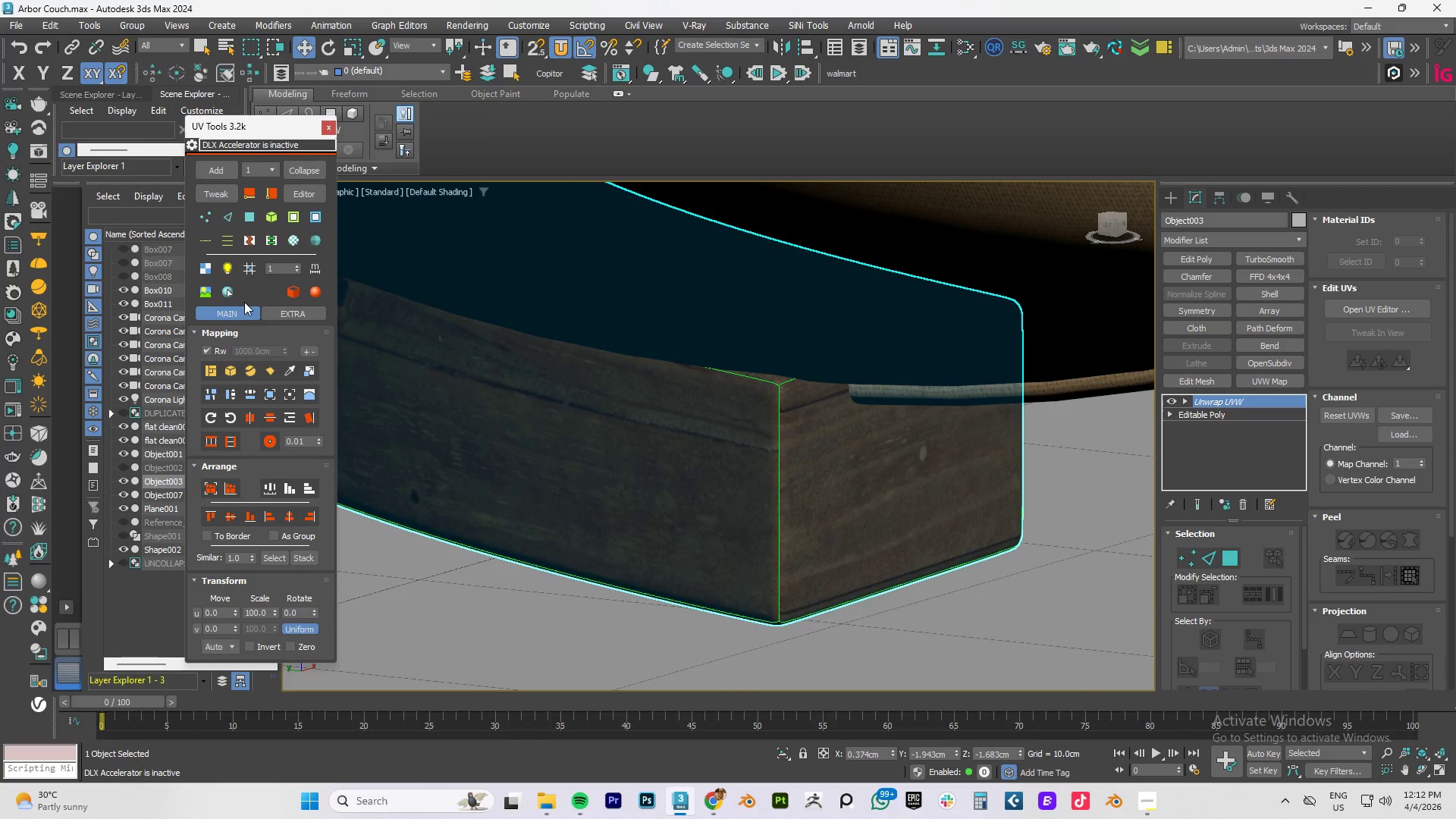 
mouse_move([221, 225])
 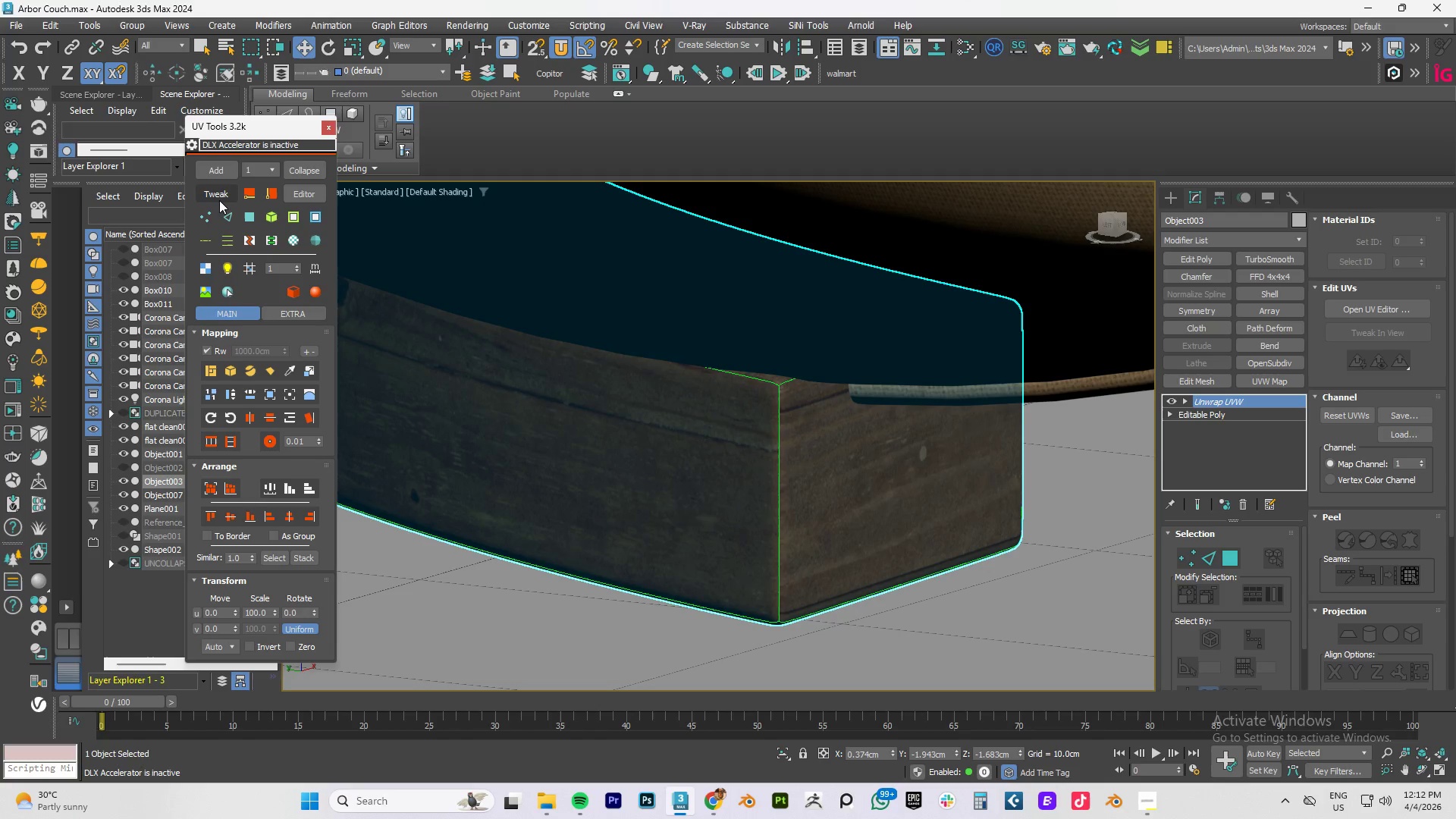 
left_click([219, 200])
 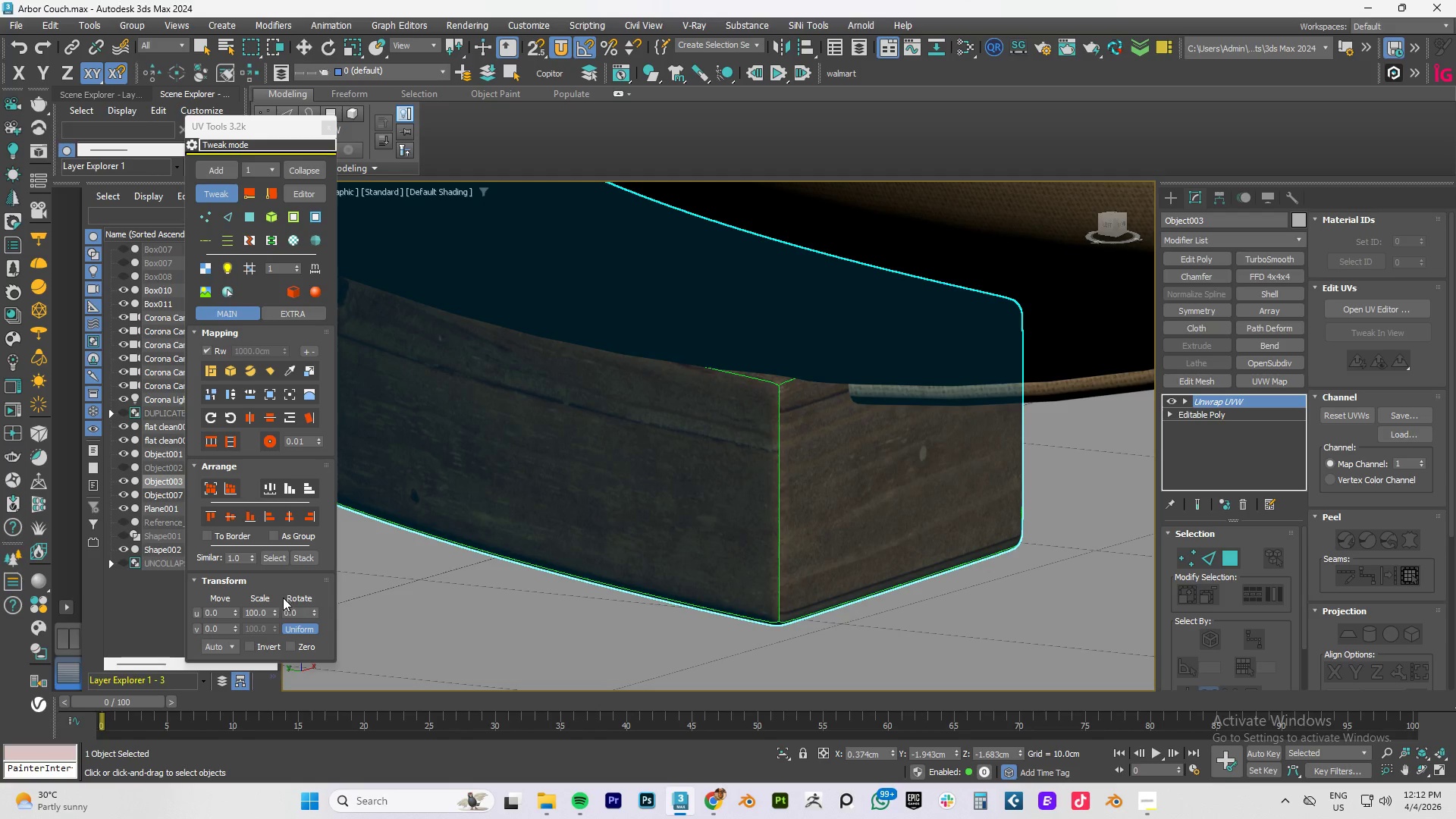 
left_click_drag(start_coordinate=[272, 610], to_coordinate=[181, 644])
 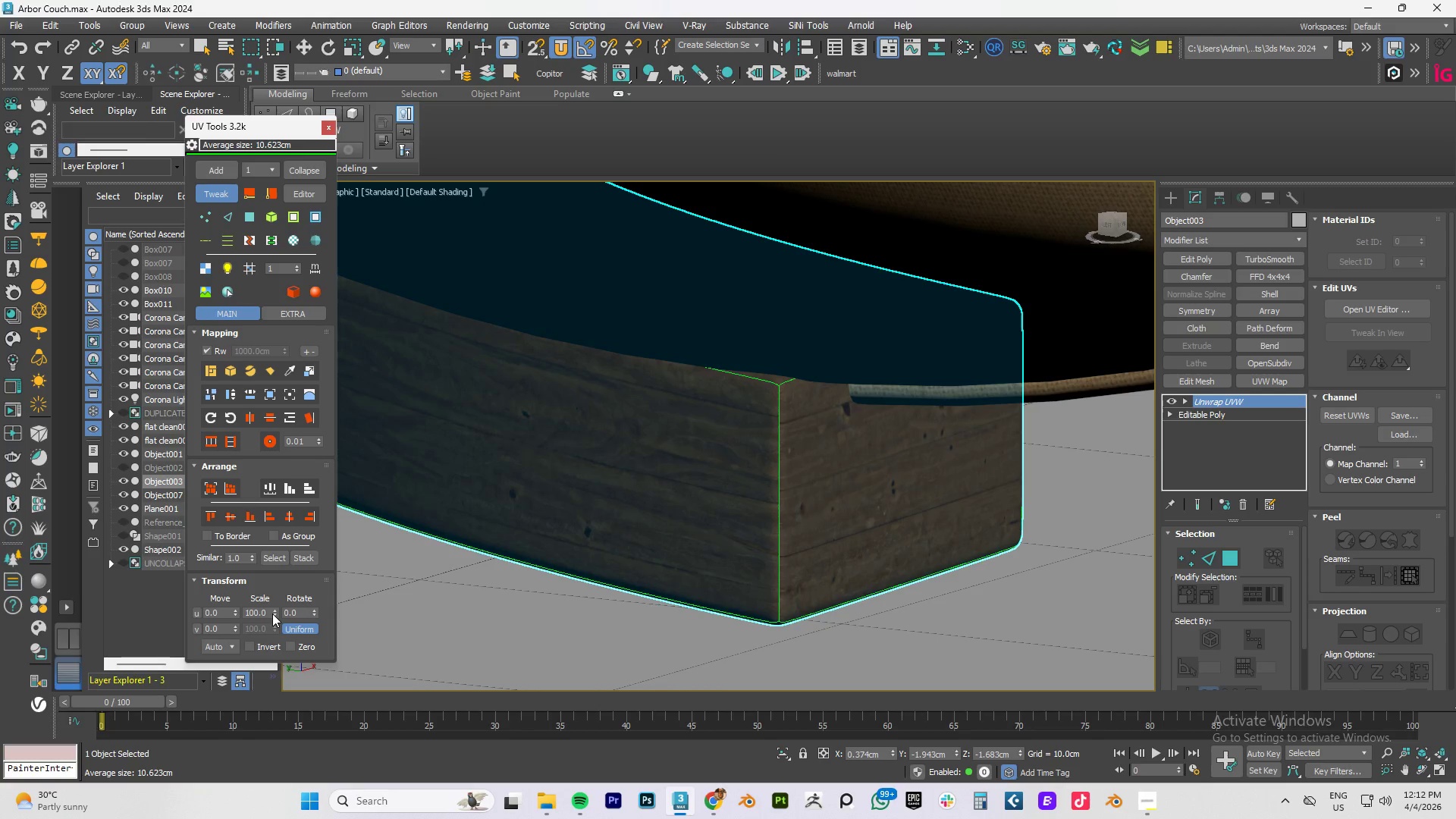 
double_click([272, 613])
 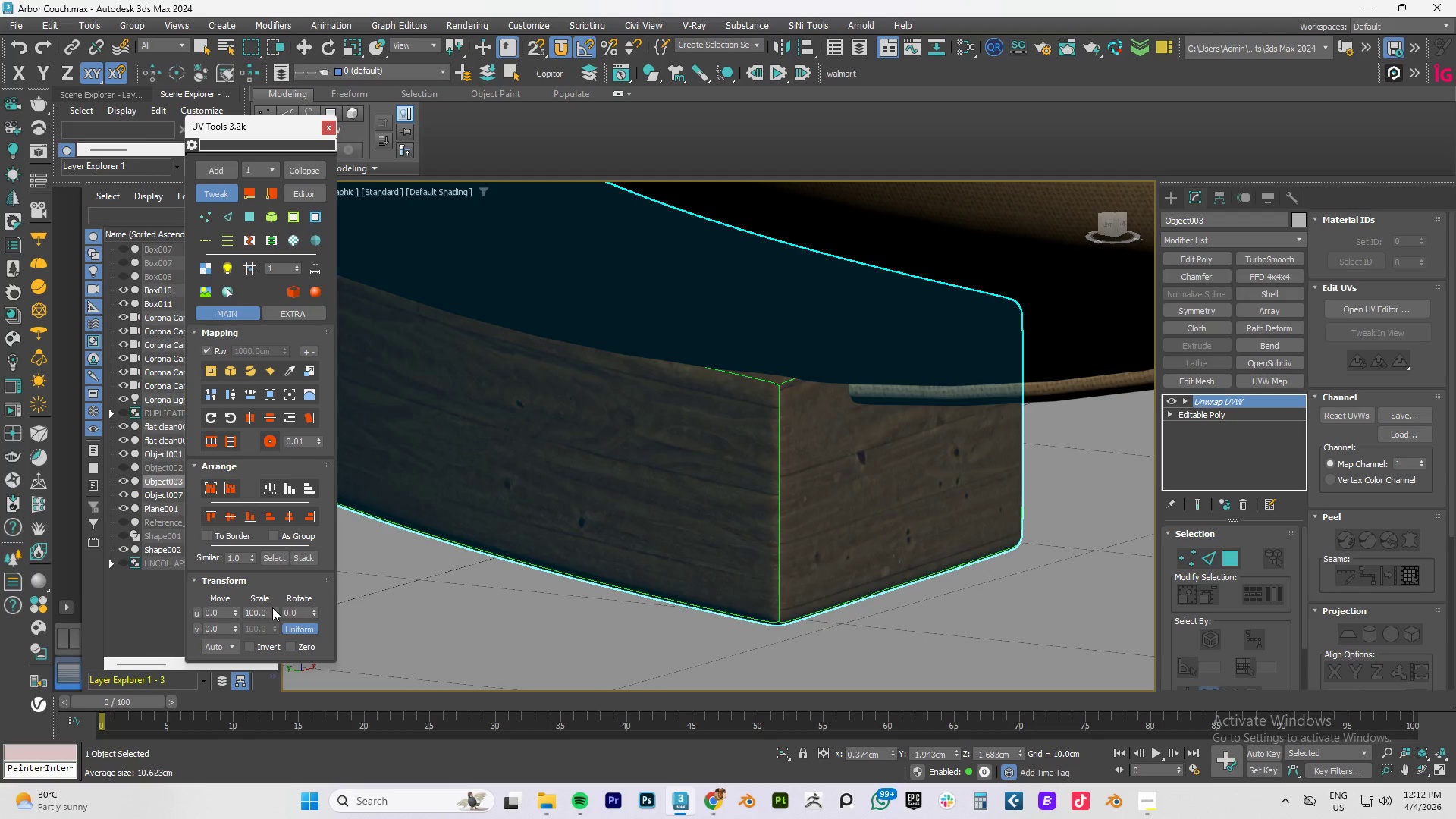 
left_click([275, 608])
 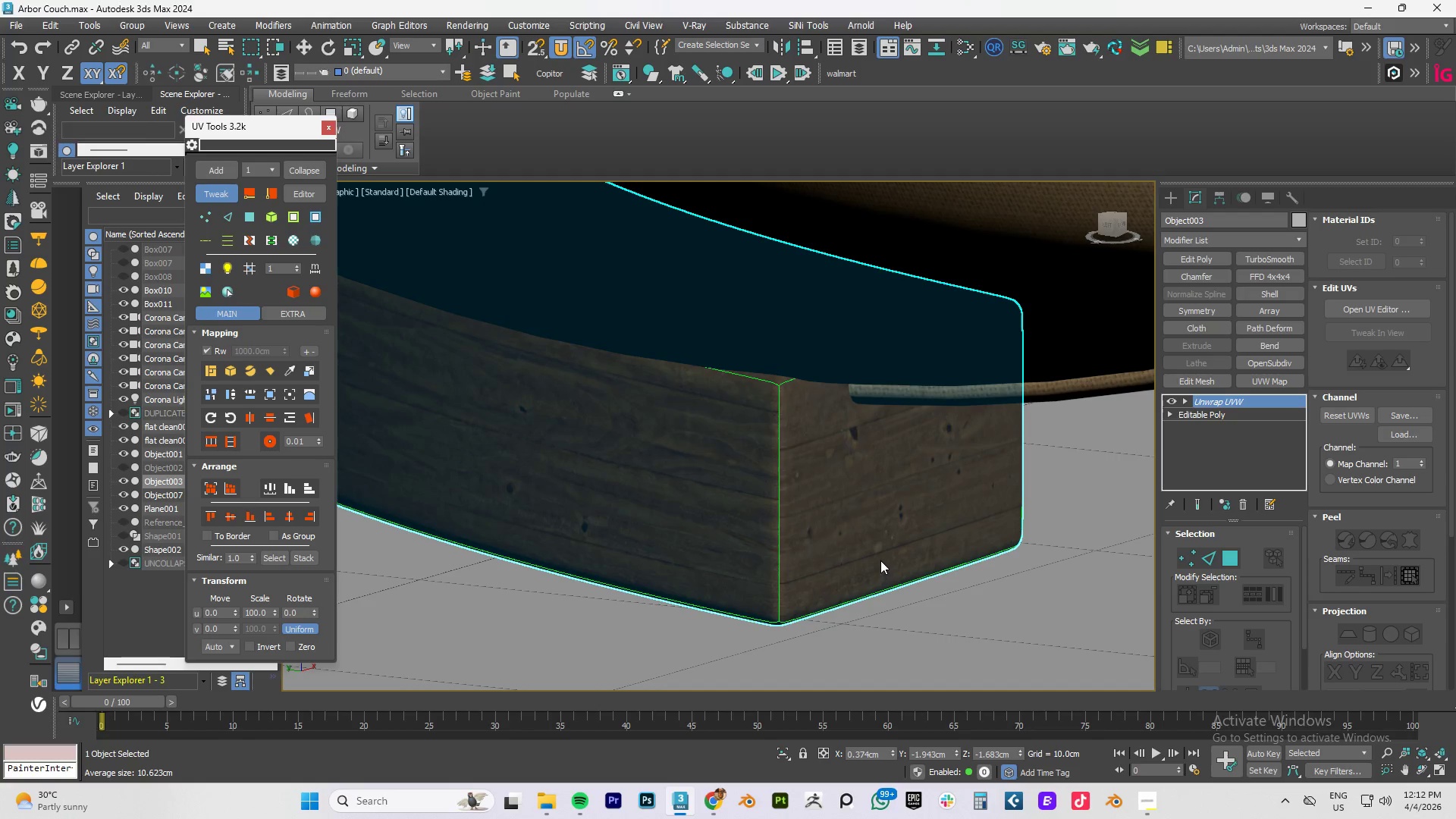 
left_click([843, 491])
 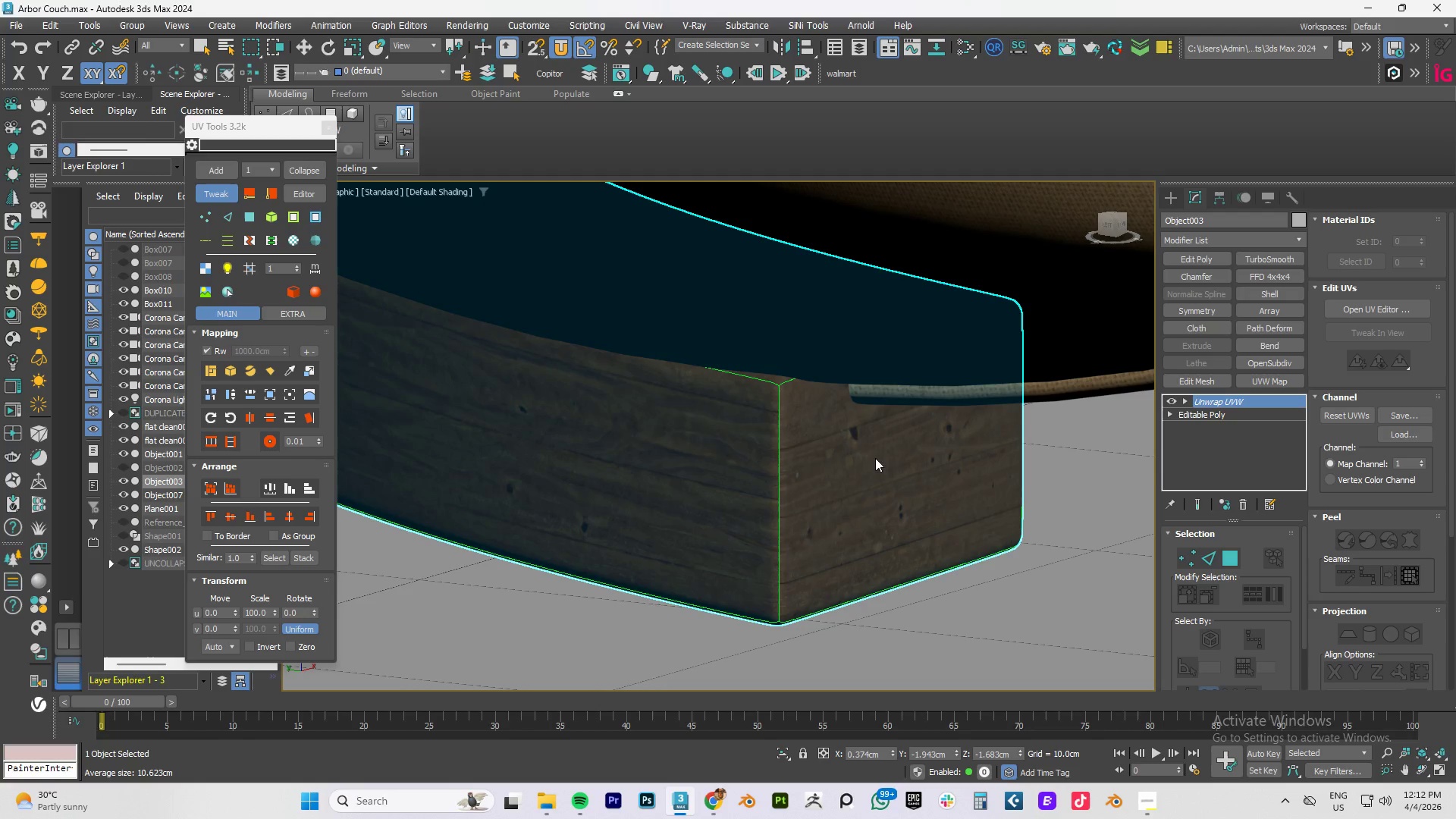 
left_click_drag(start_coordinate=[875, 458], to_coordinate=[877, 508])
 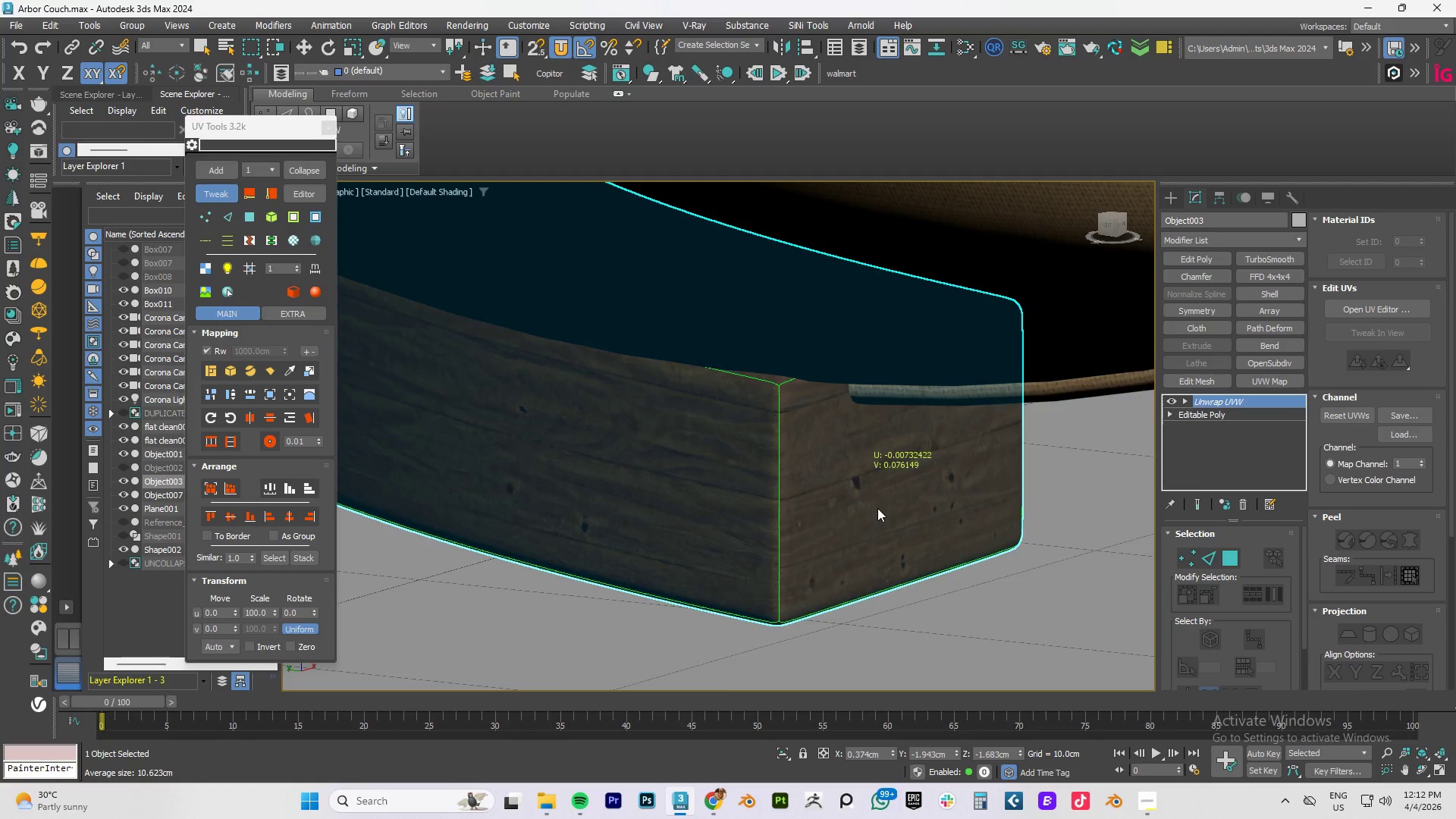 
scroll: coordinate [918, 519], scroll_direction: down, amount: 5.0
 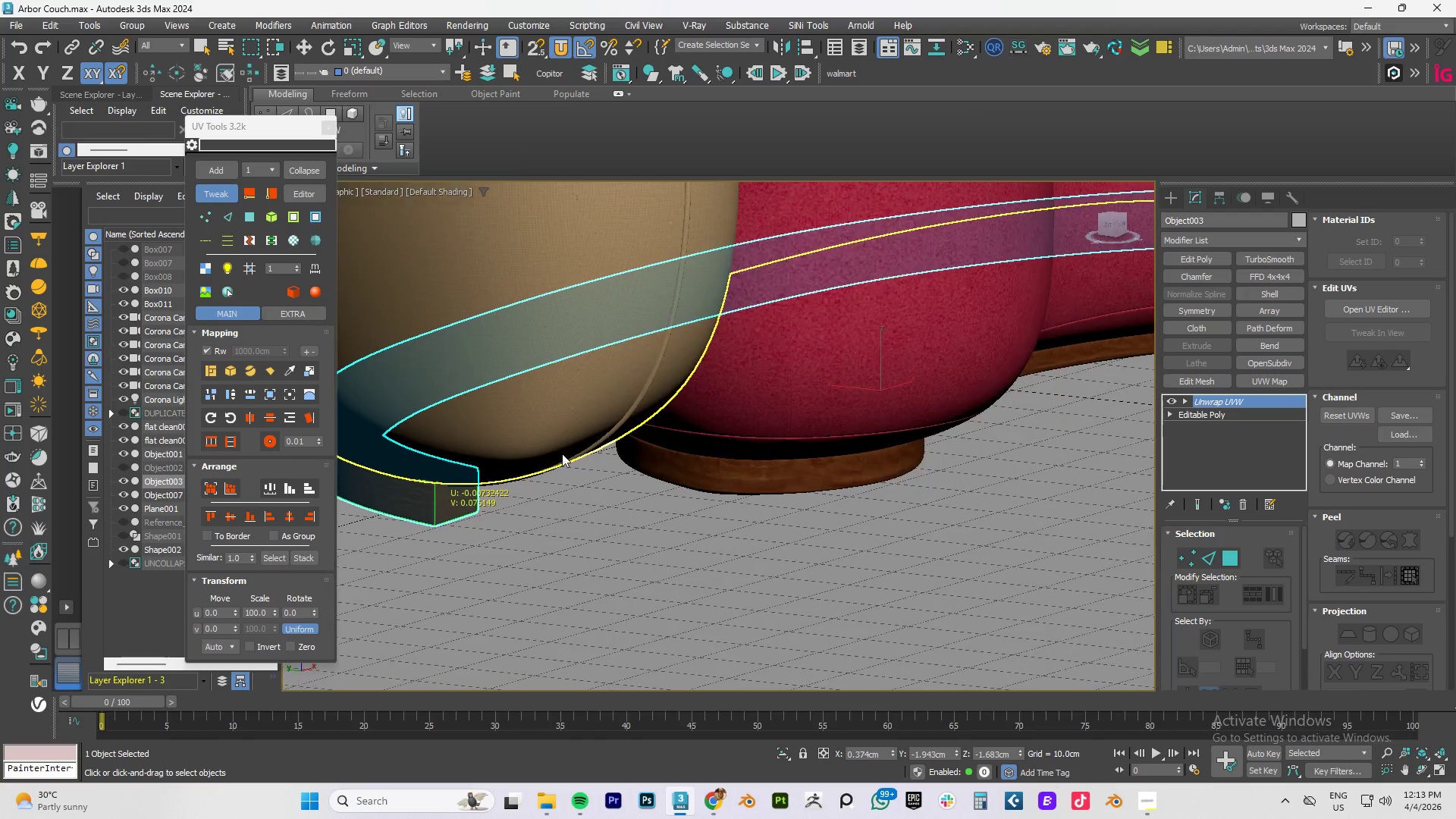 
scroll: coordinate [733, 436], scroll_direction: up, amount: 6.0
 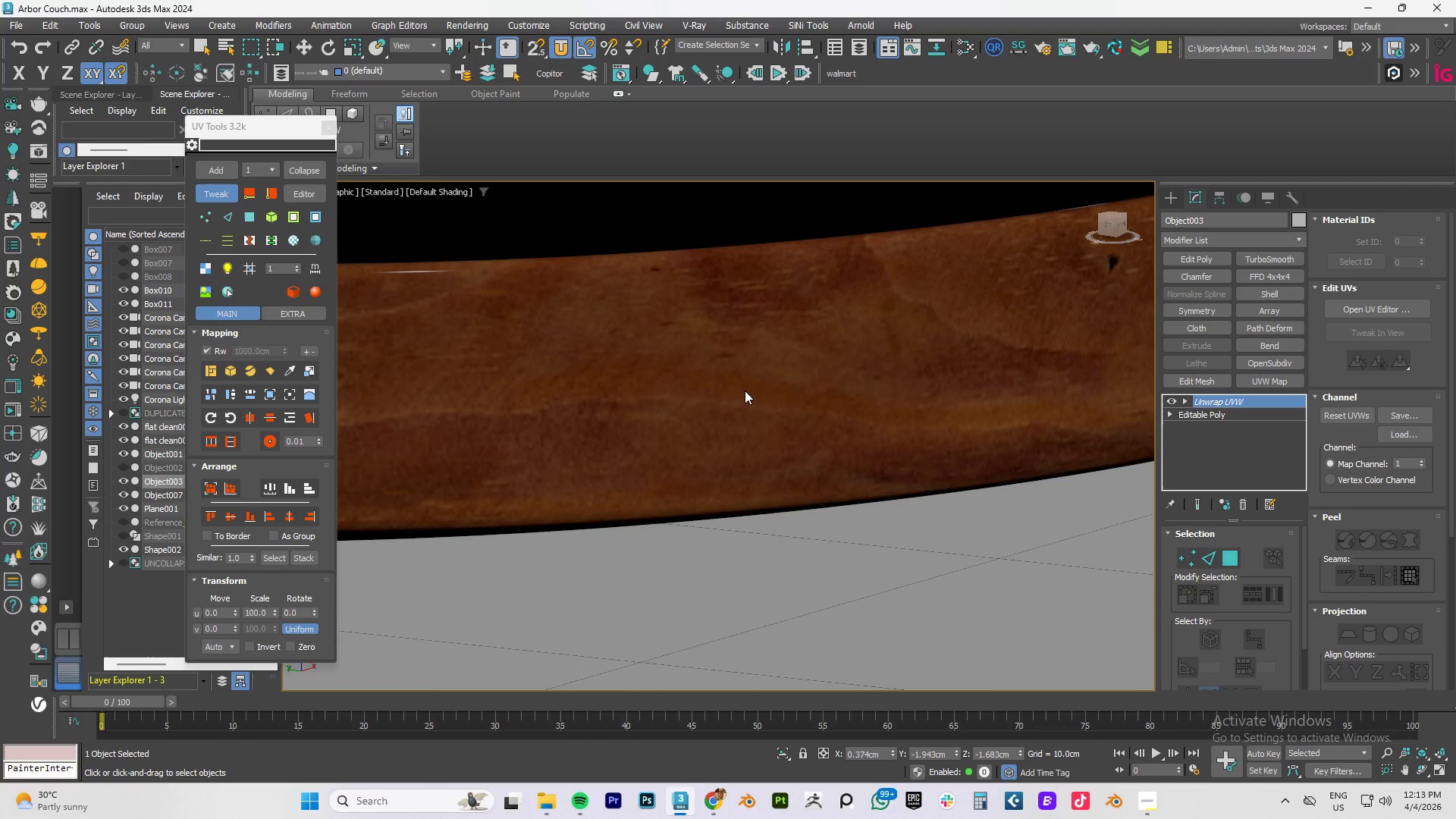 
left_click([745, 391])
 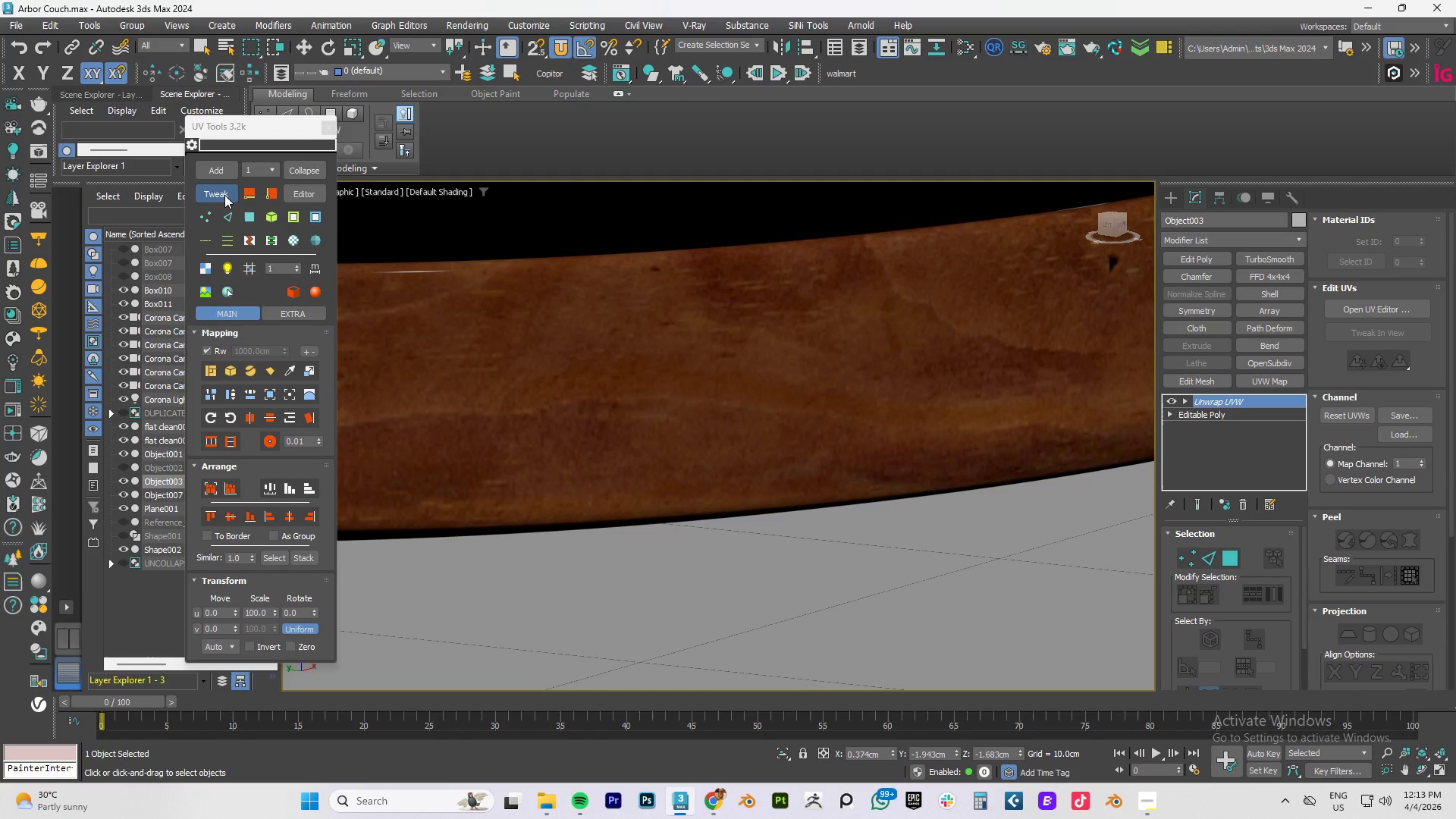 
double_click([530, 358])
 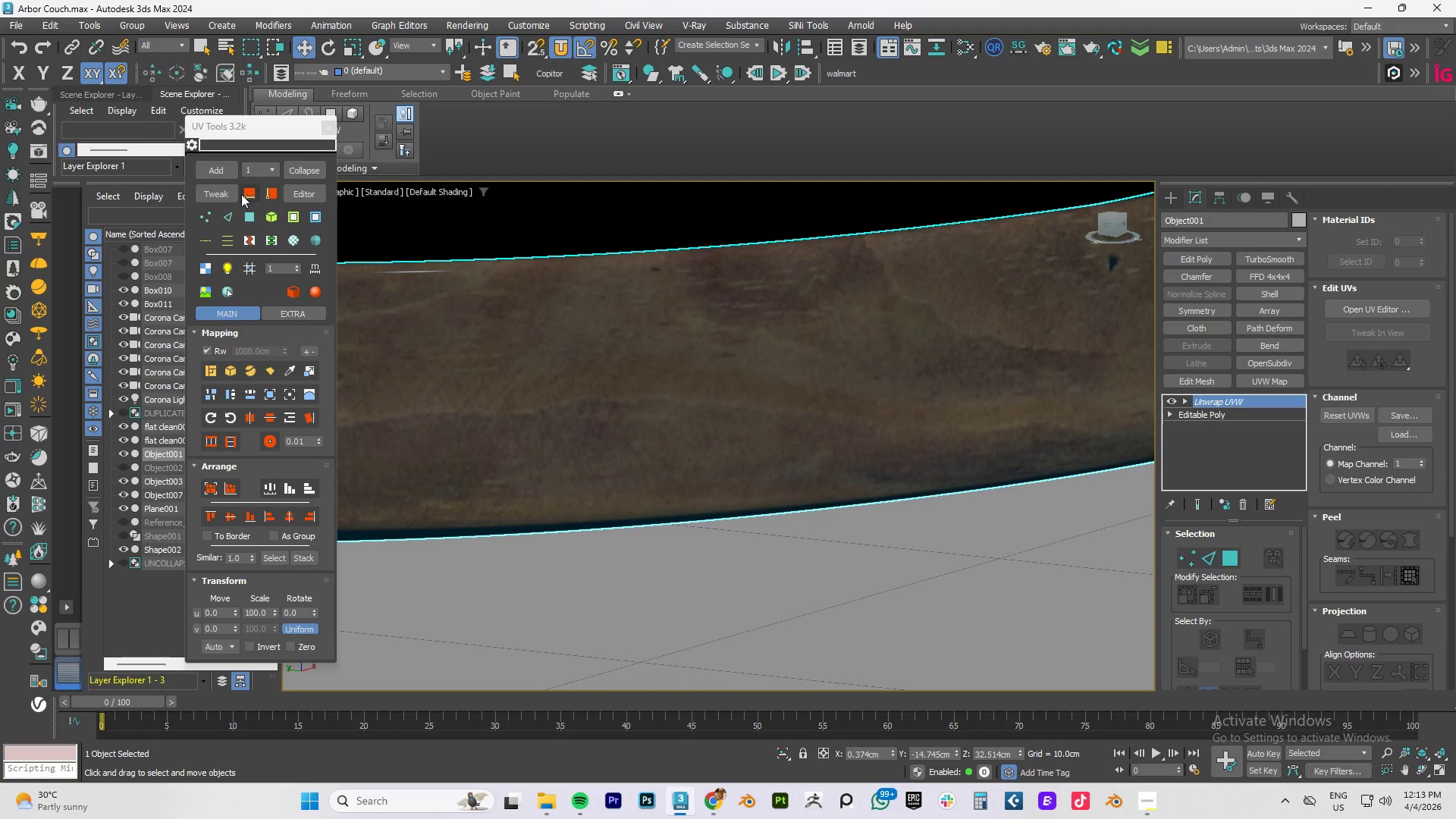 
left_click([216, 185])
 